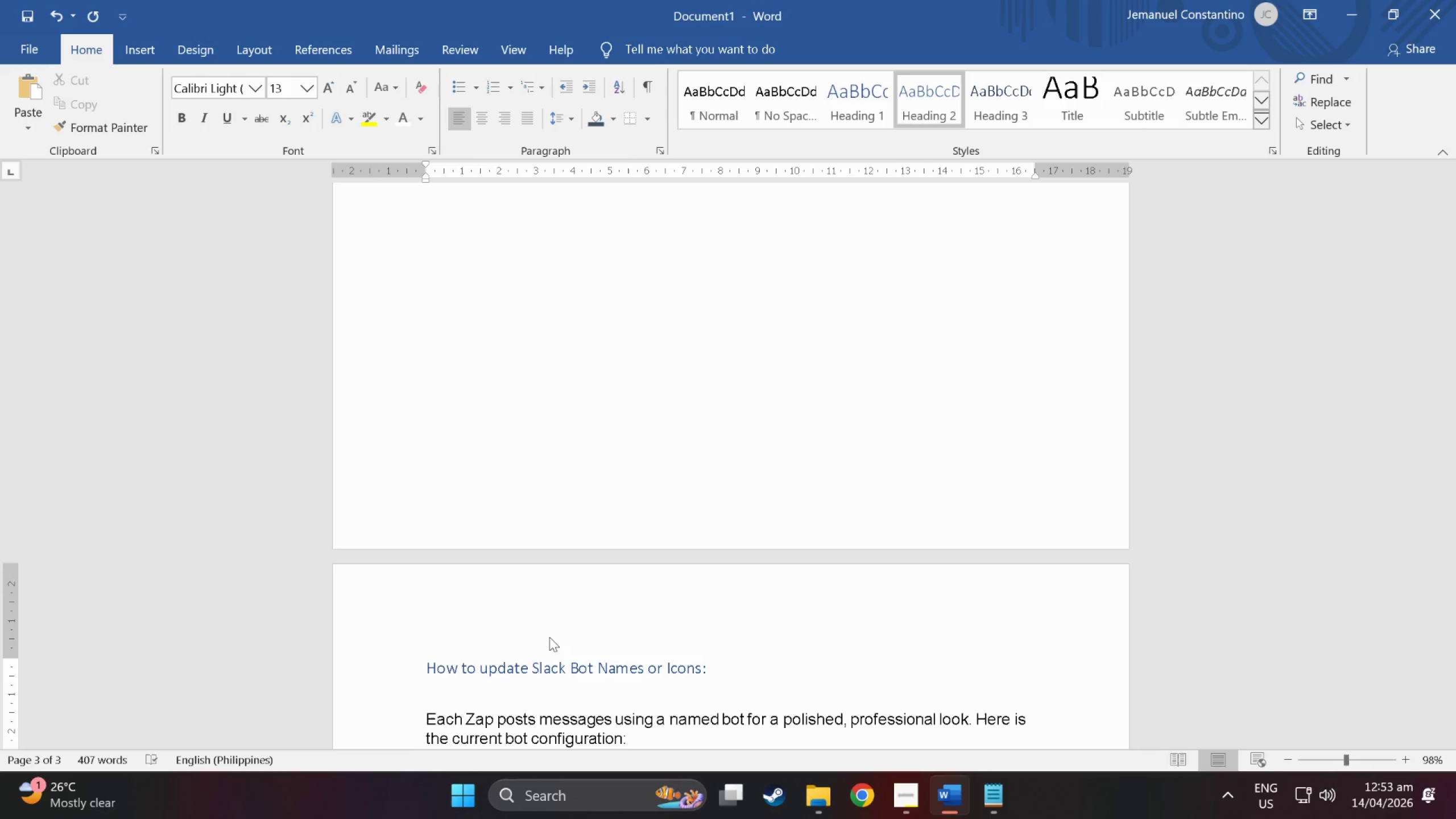 
scroll: coordinate [570, 622], scroll_direction: up, amount: 25.0
 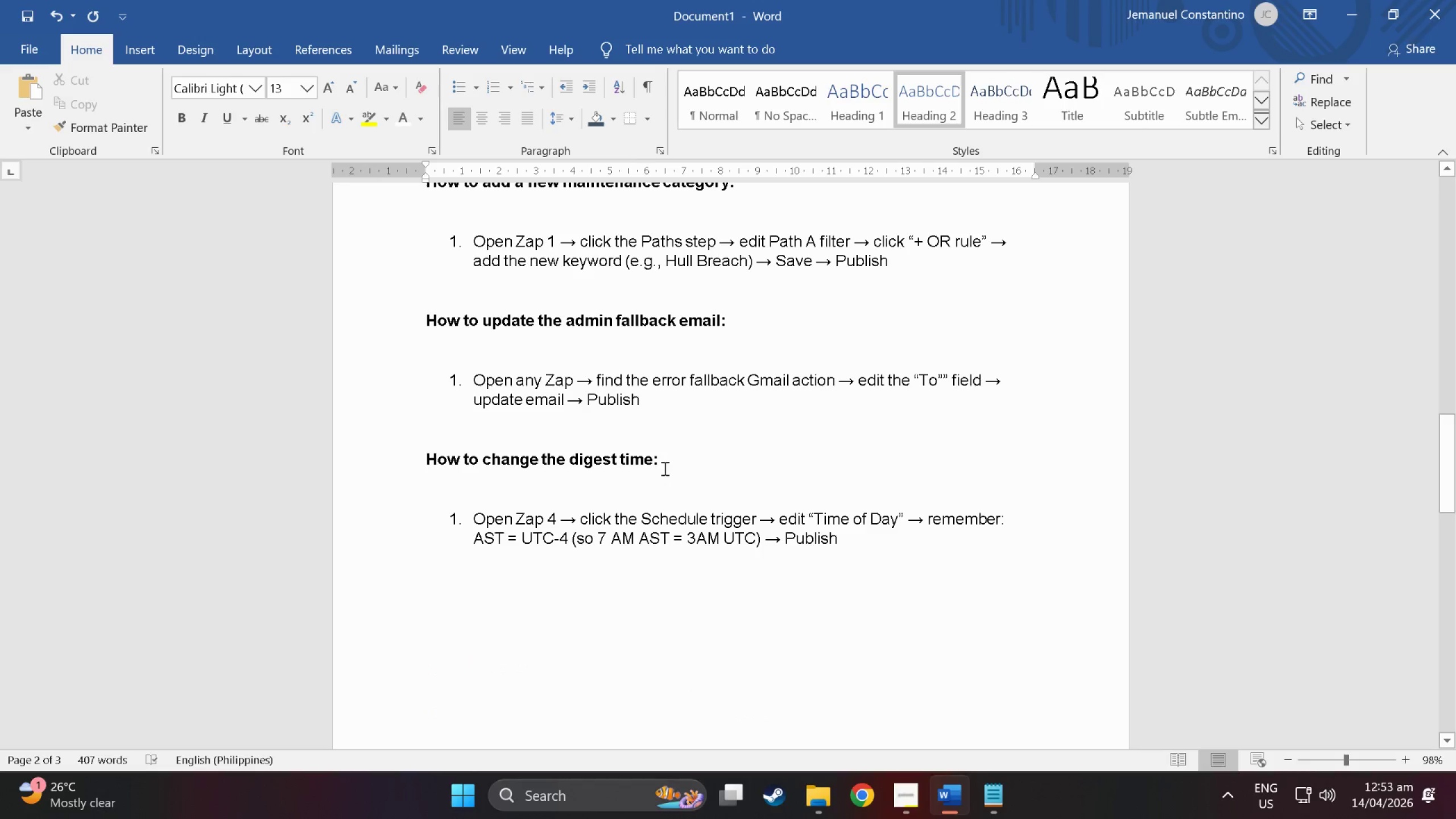 
left_click_drag(start_coordinate=[664, 464], to_coordinate=[379, 452])
 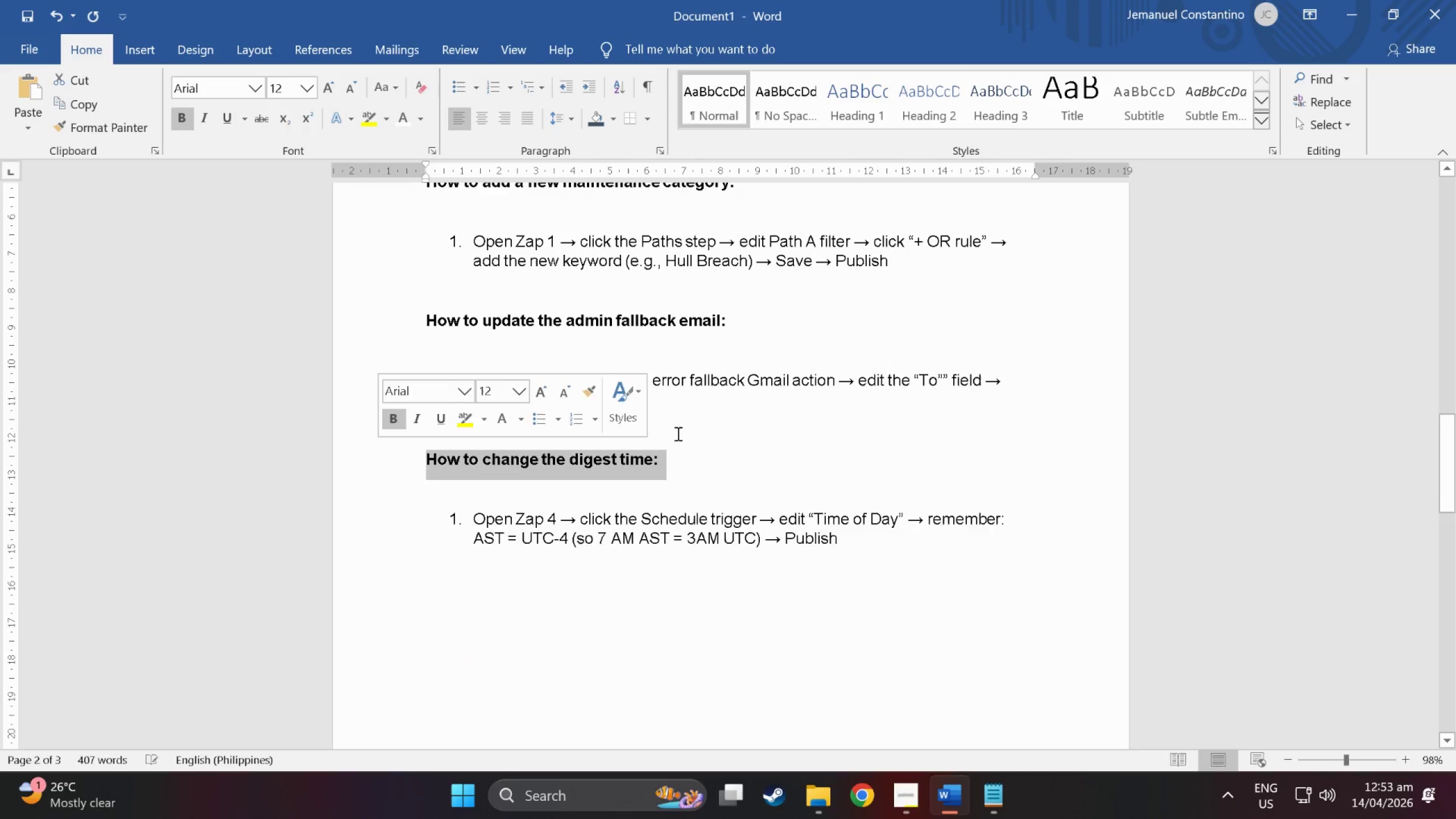 
scroll: coordinate [503, 551], scroll_direction: up, amount: 38.0
 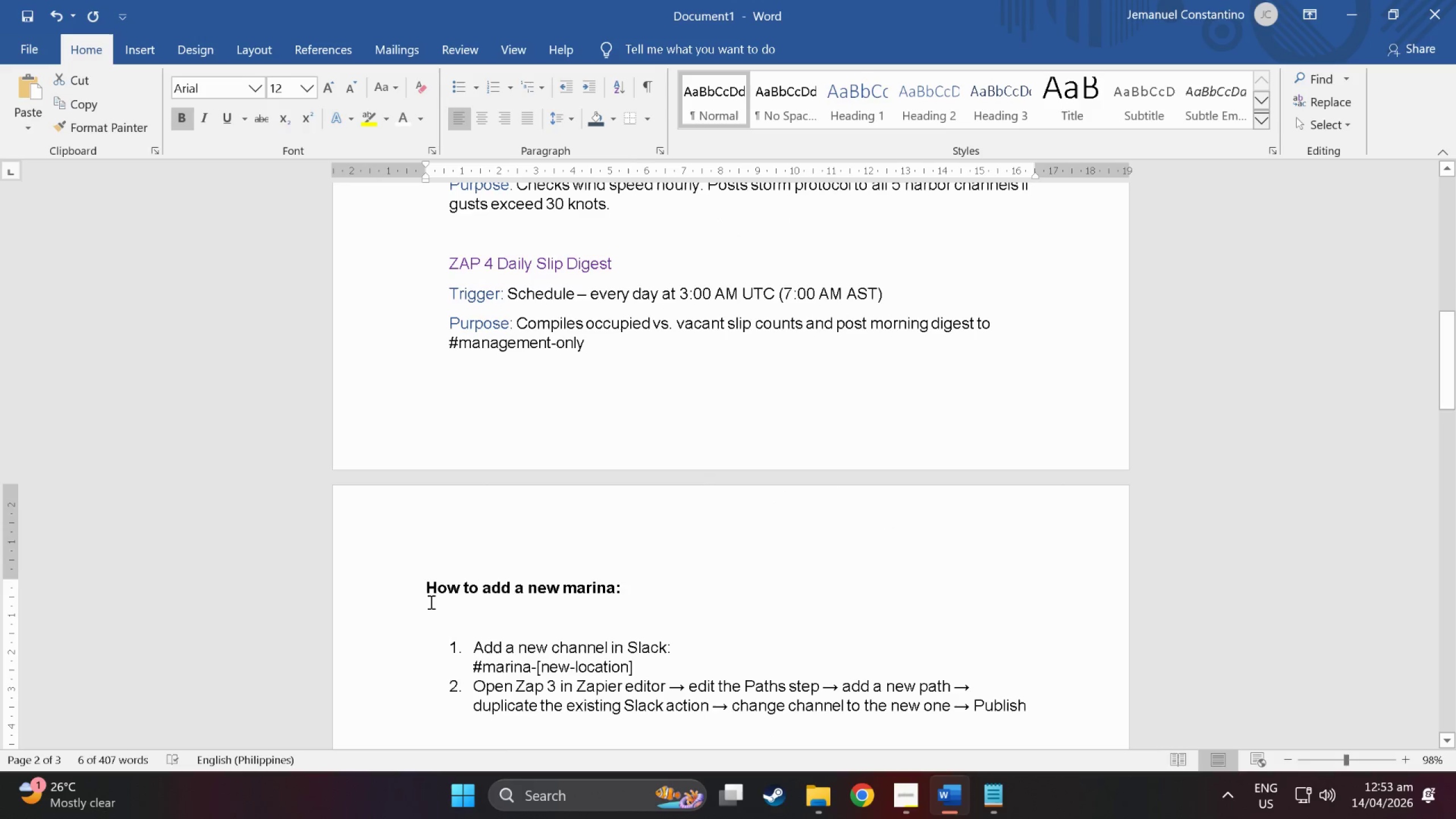 
left_click_drag(start_coordinate=[424, 588], to_coordinate=[642, 582])
 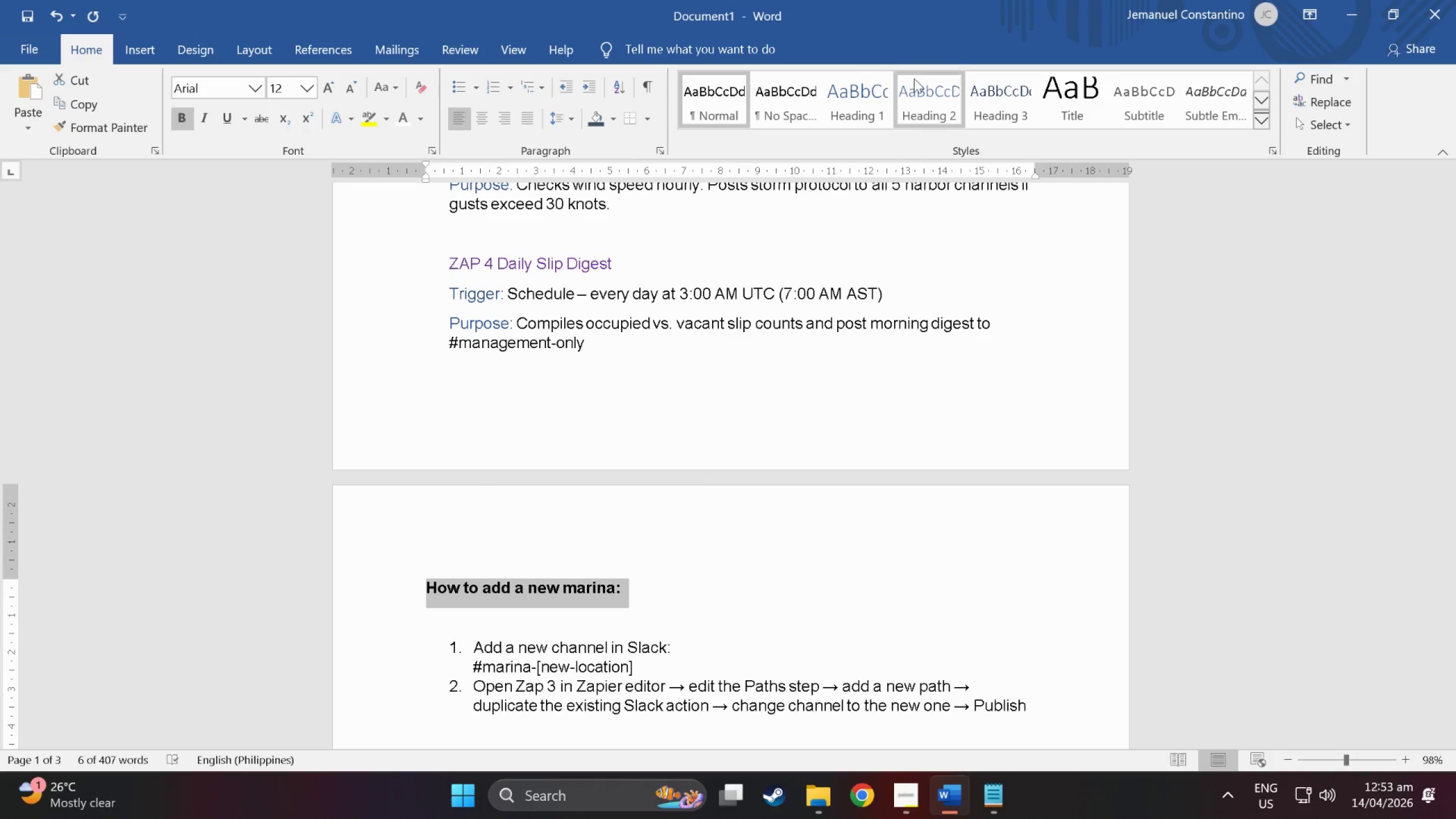 
left_click([913, 82])
 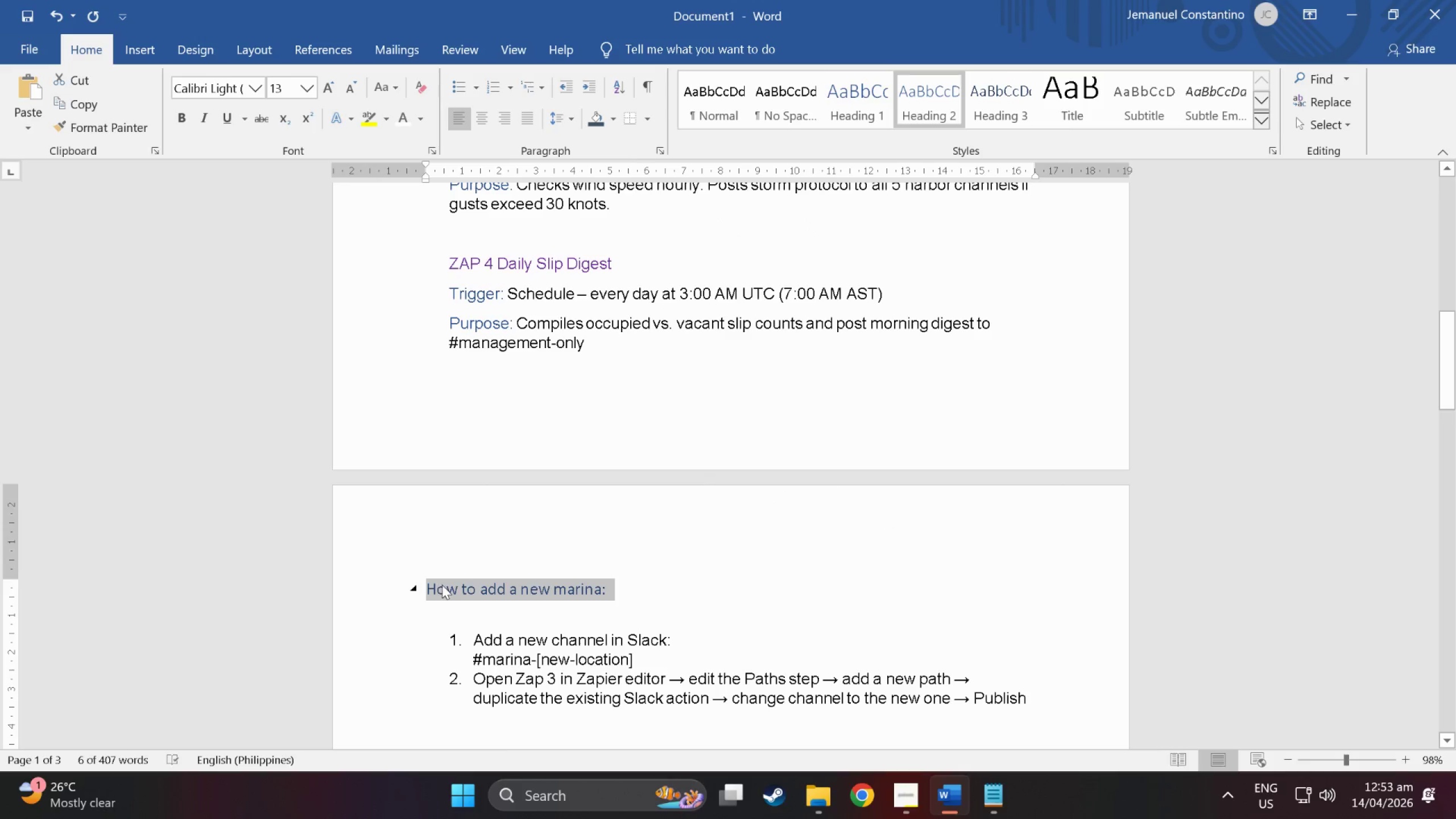 
left_click([431, 584])
 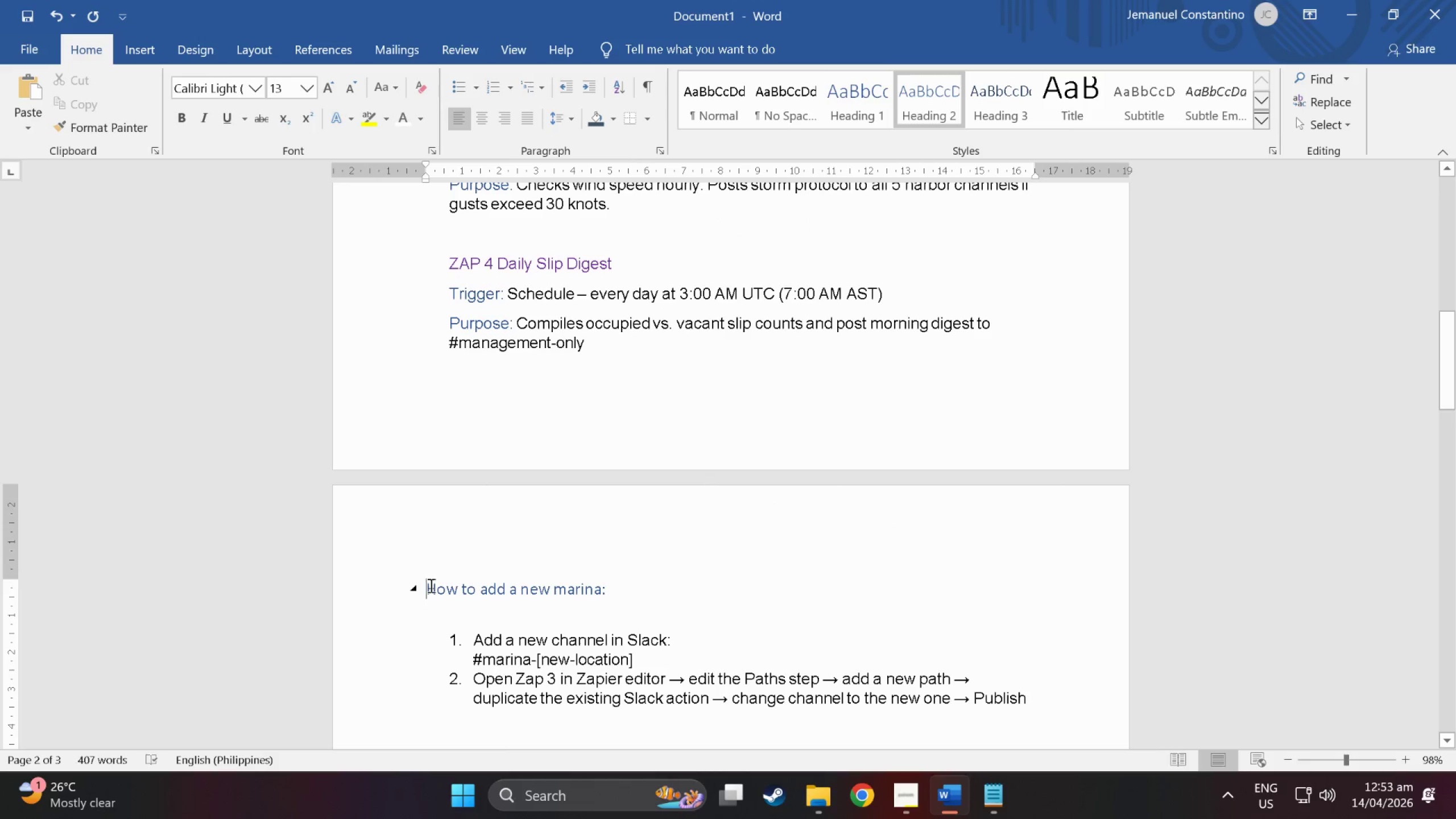 
hold_key(key=ShiftLeft, duration=0.33)
 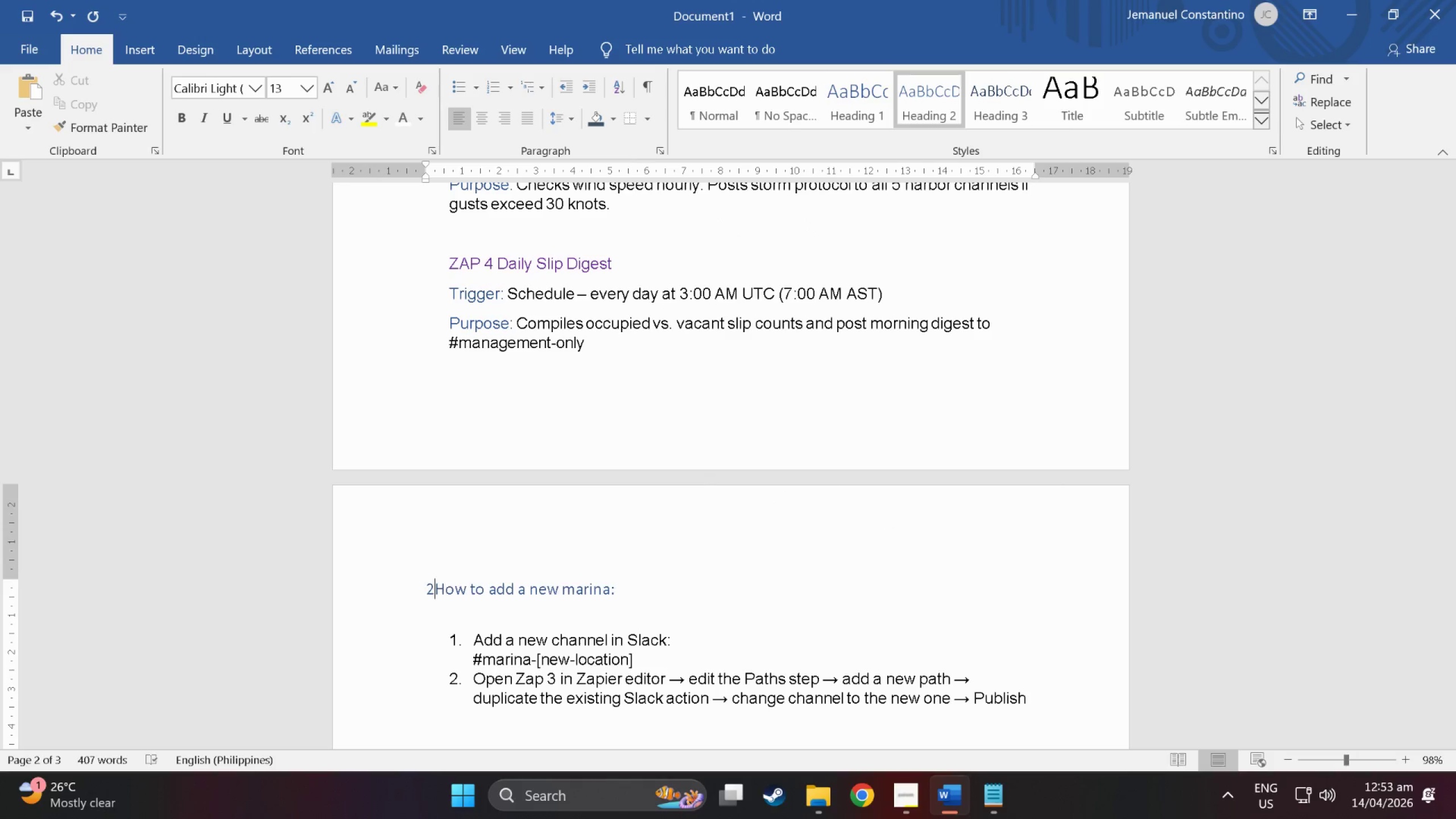 
key(2)
 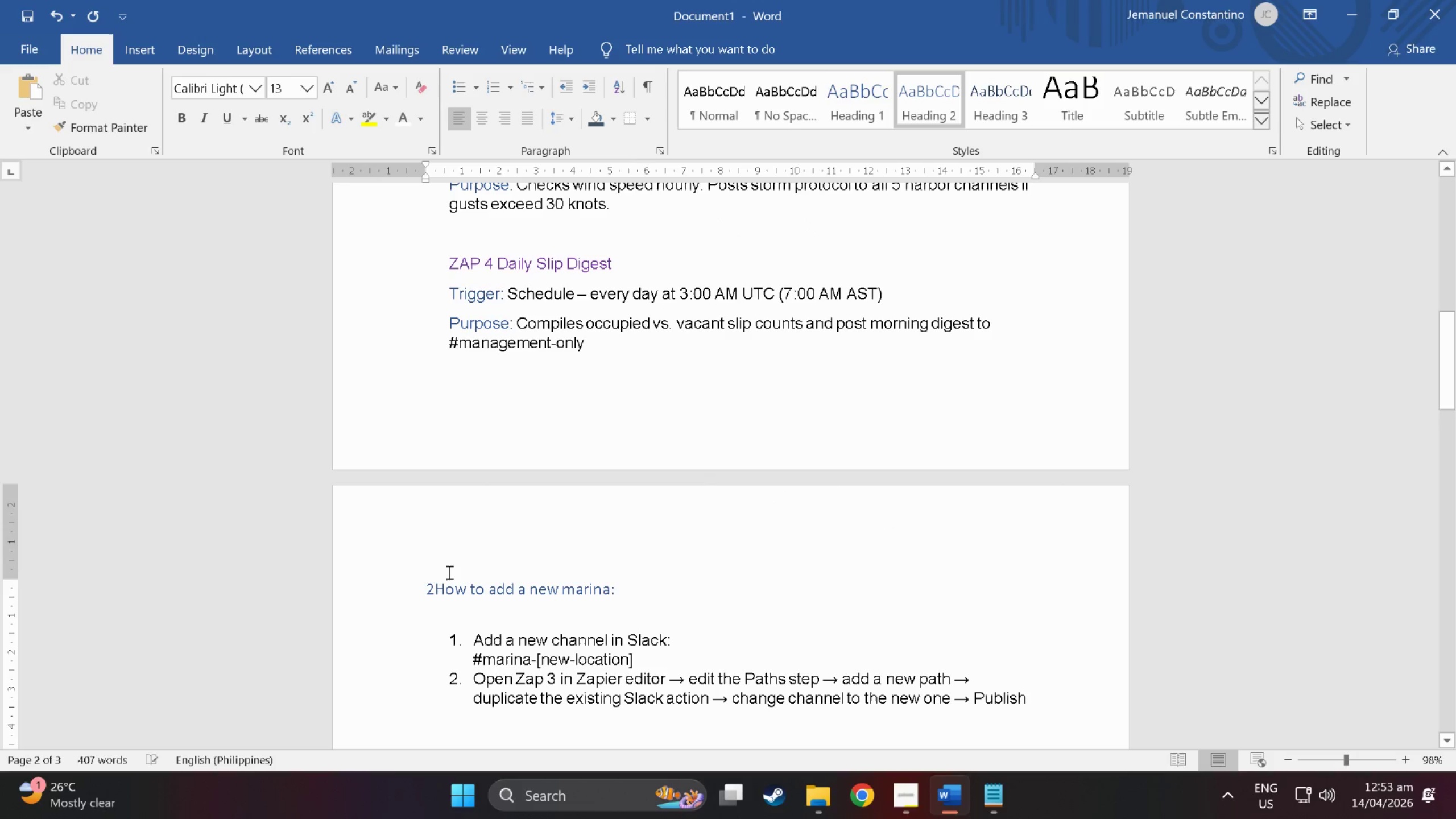 
key(Period)
 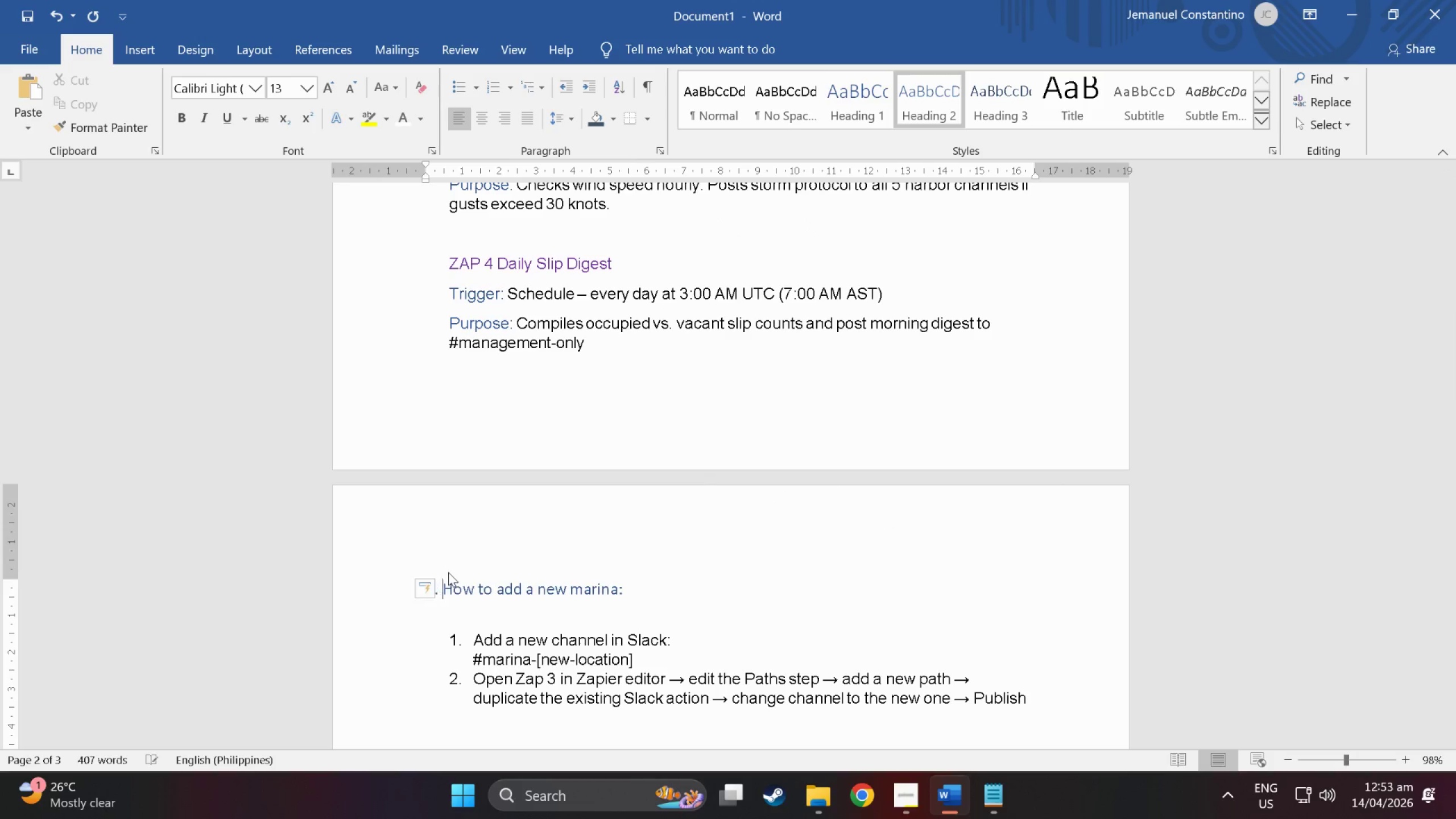 
key(Space)
 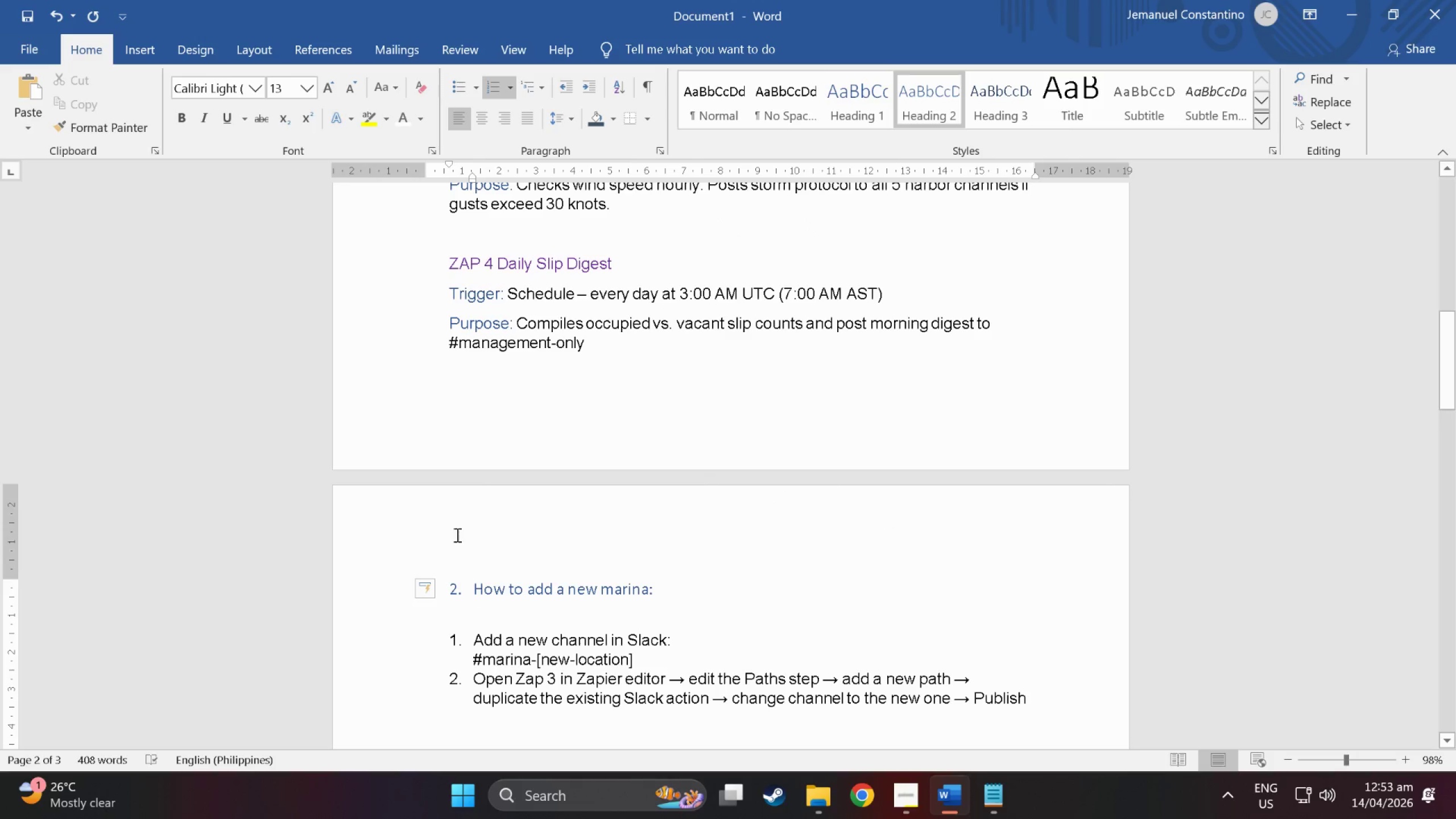 
scroll: coordinate [462, 340], scroll_direction: up, amount: 39.0
 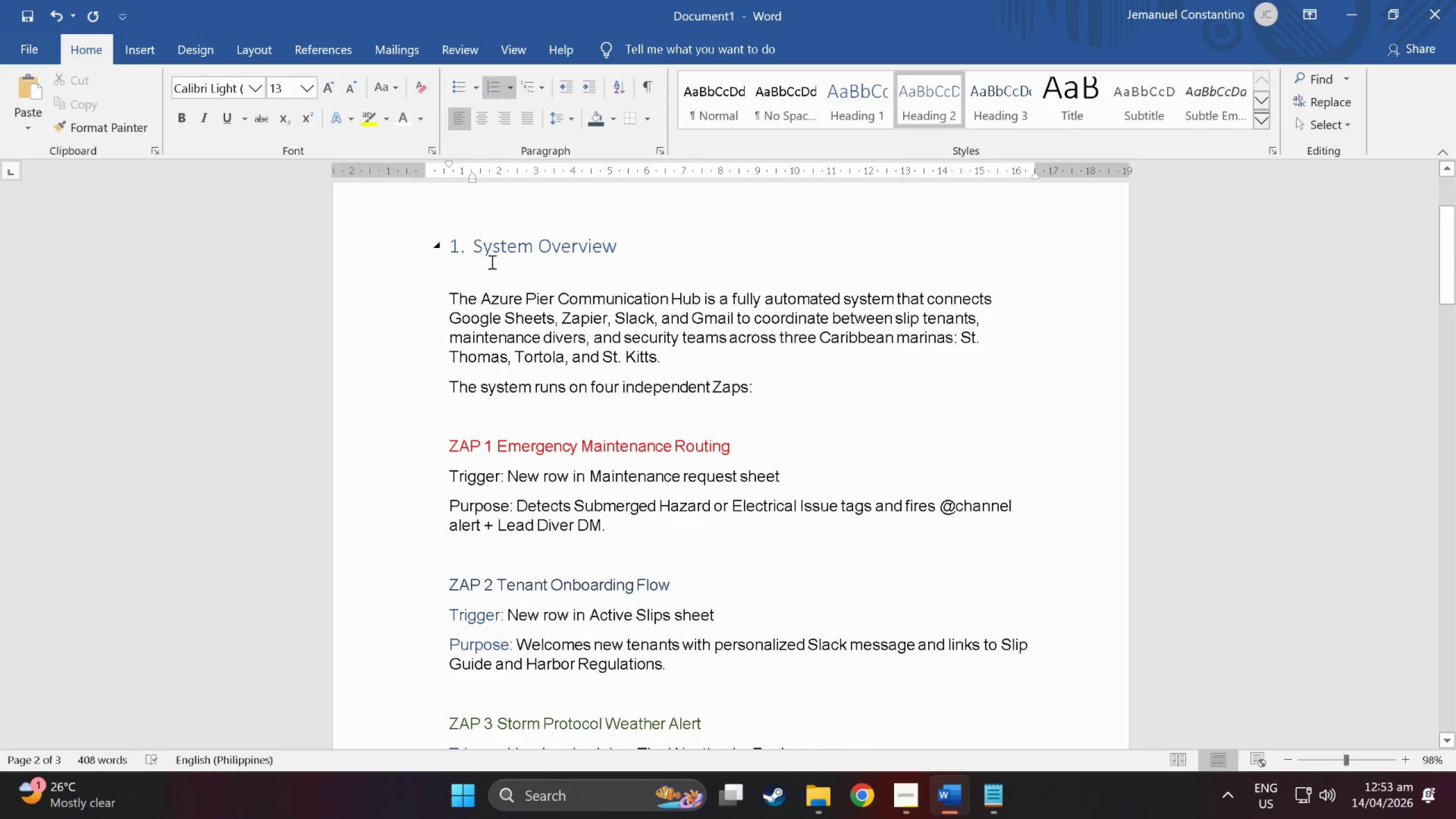 
left_click([494, 266])
 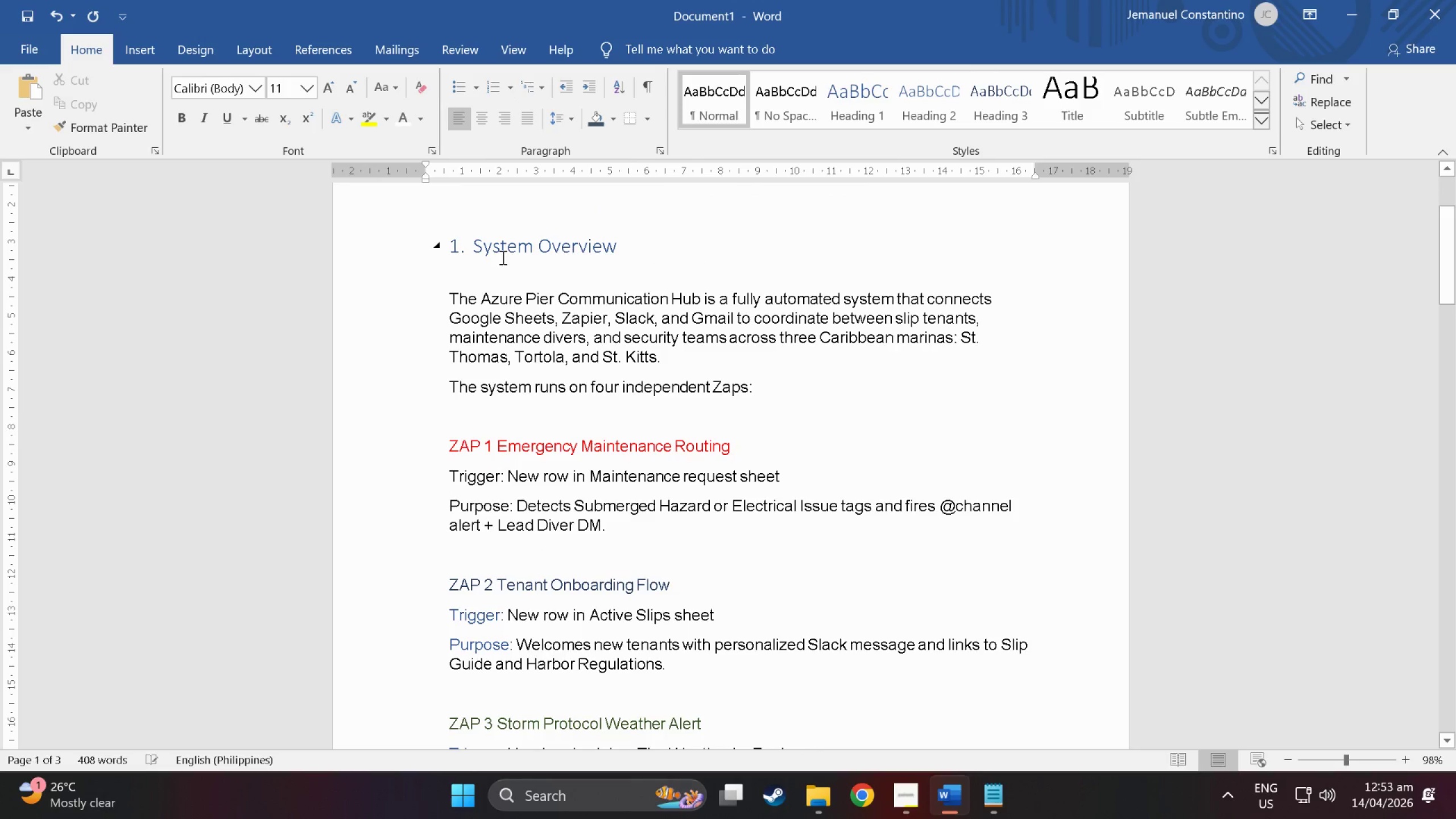 
left_click([502, 257])
 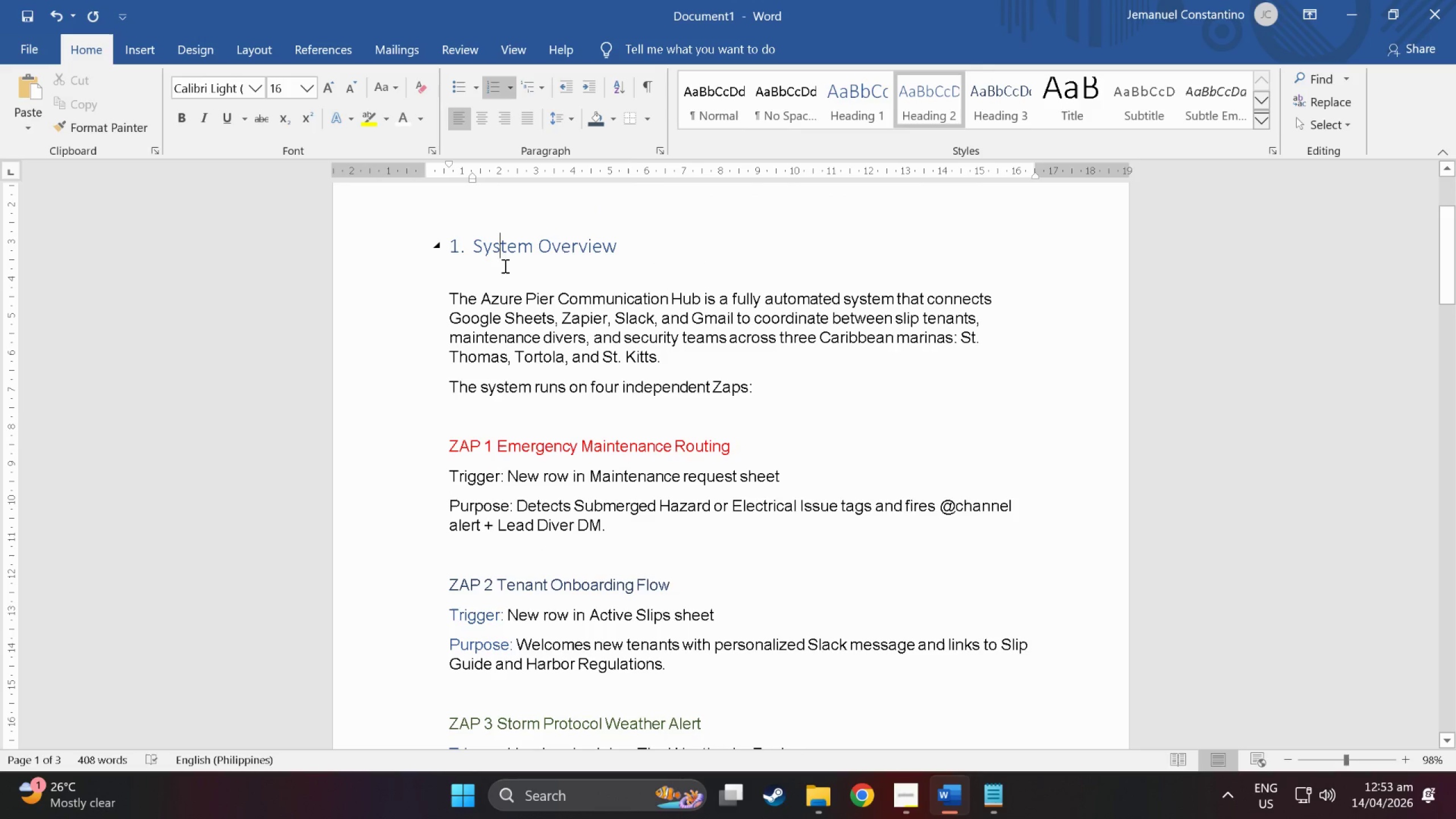 
scroll: coordinate [559, 593], scroll_direction: down, amount: 36.0
 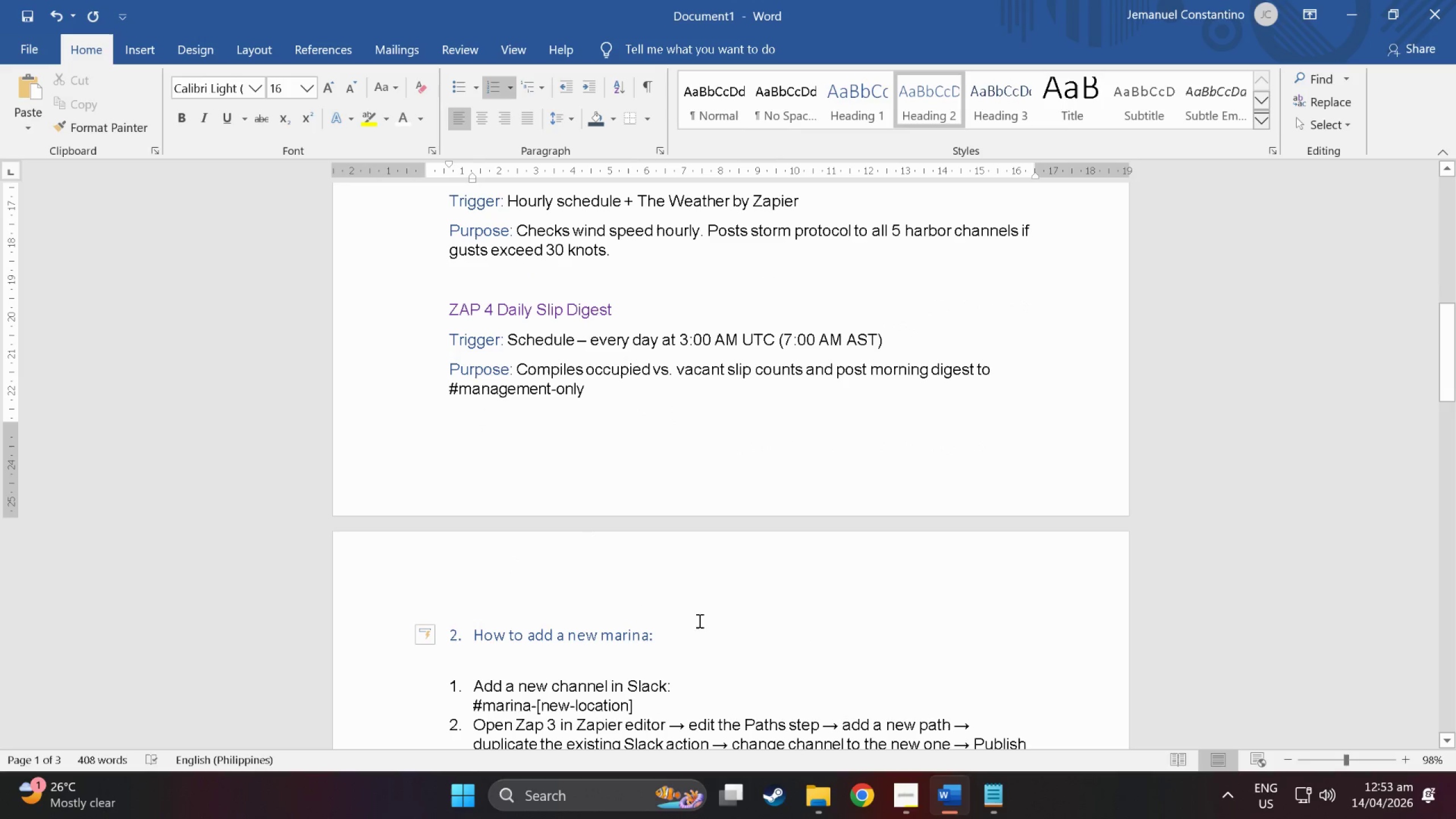 
left_click_drag(start_coordinate=[653, 629], to_coordinate=[449, 633])
 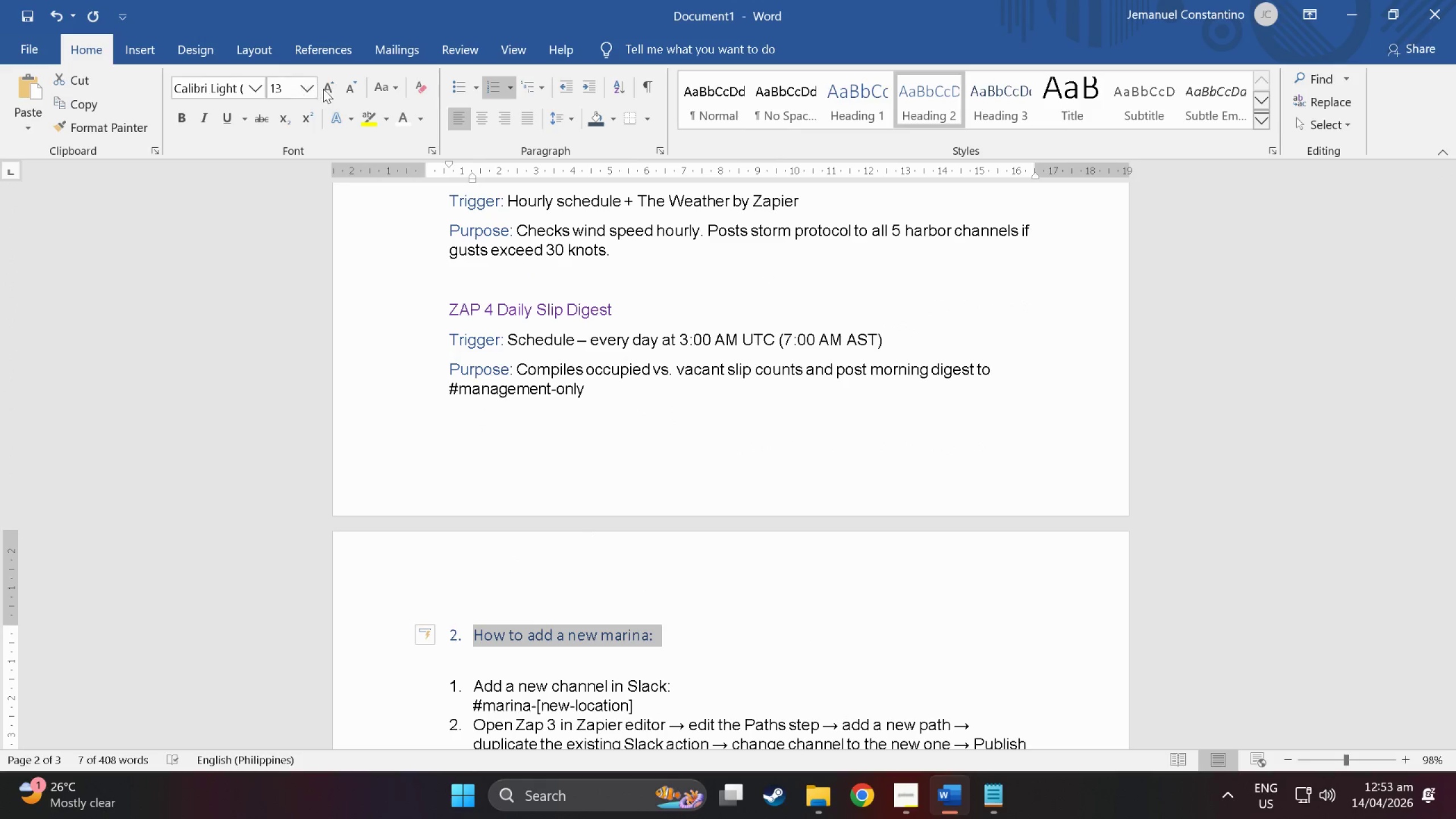 
left_click([324, 89])
 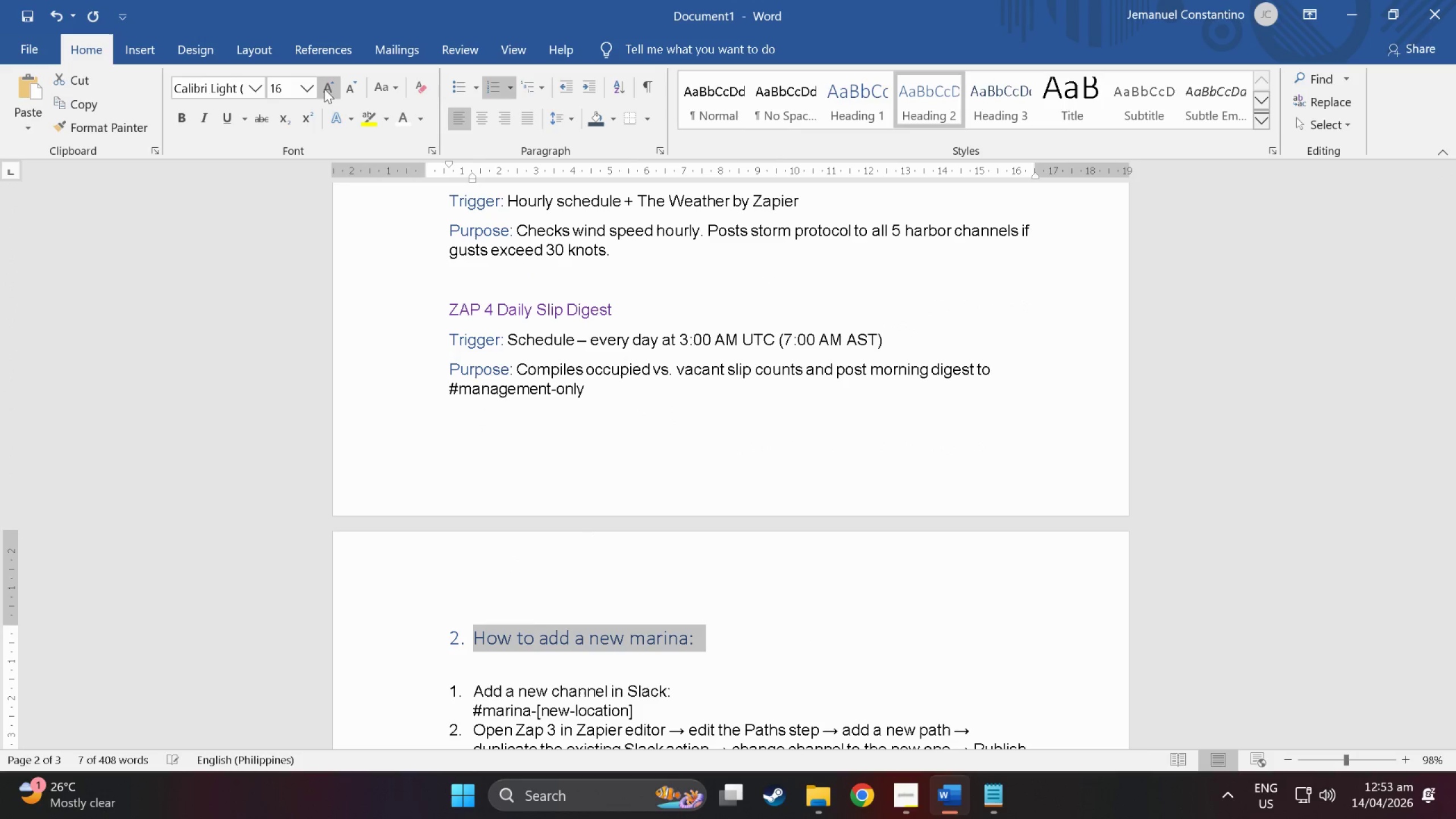 
double_click([324, 89])
 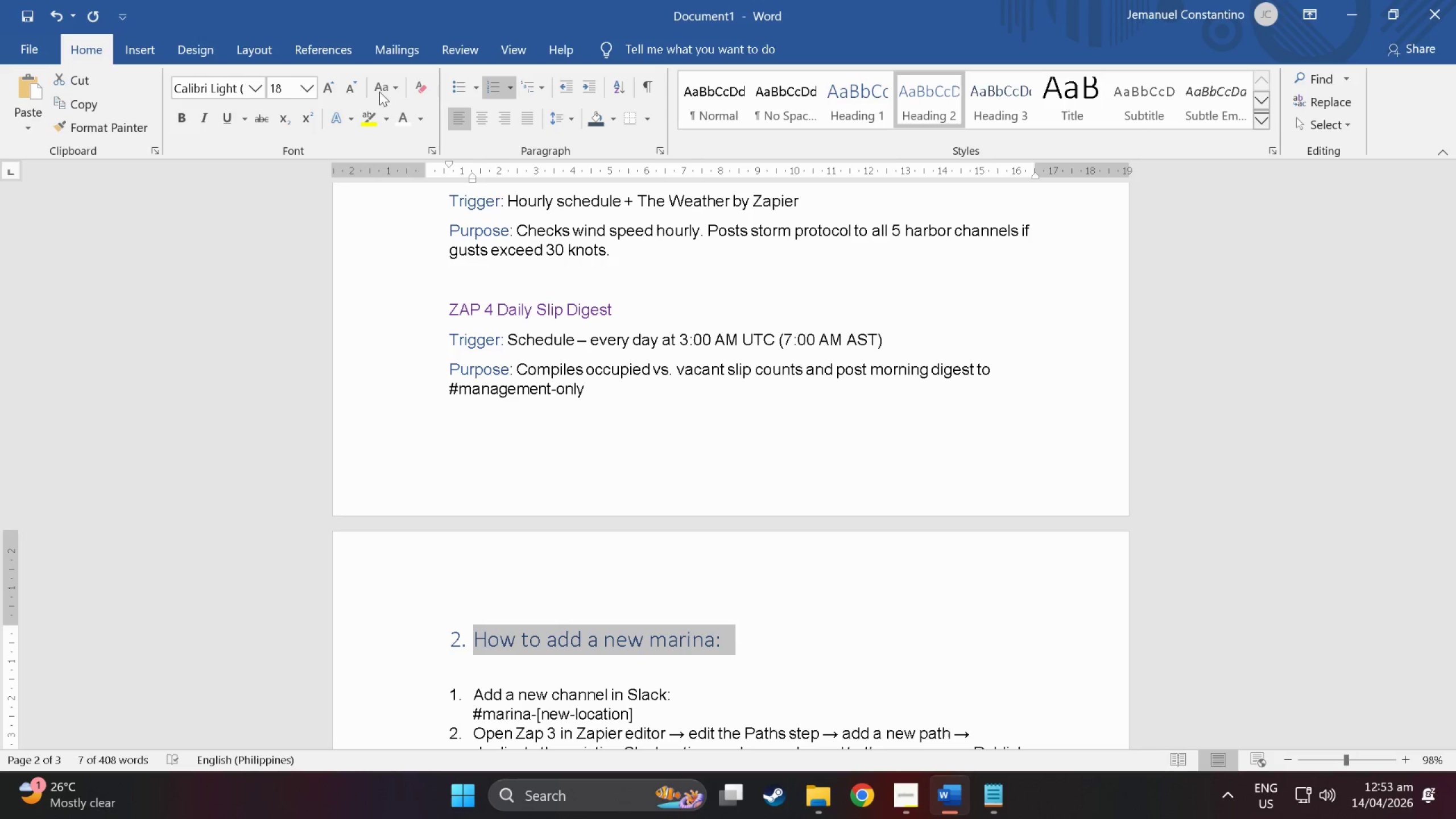 
left_click([287, 86])
 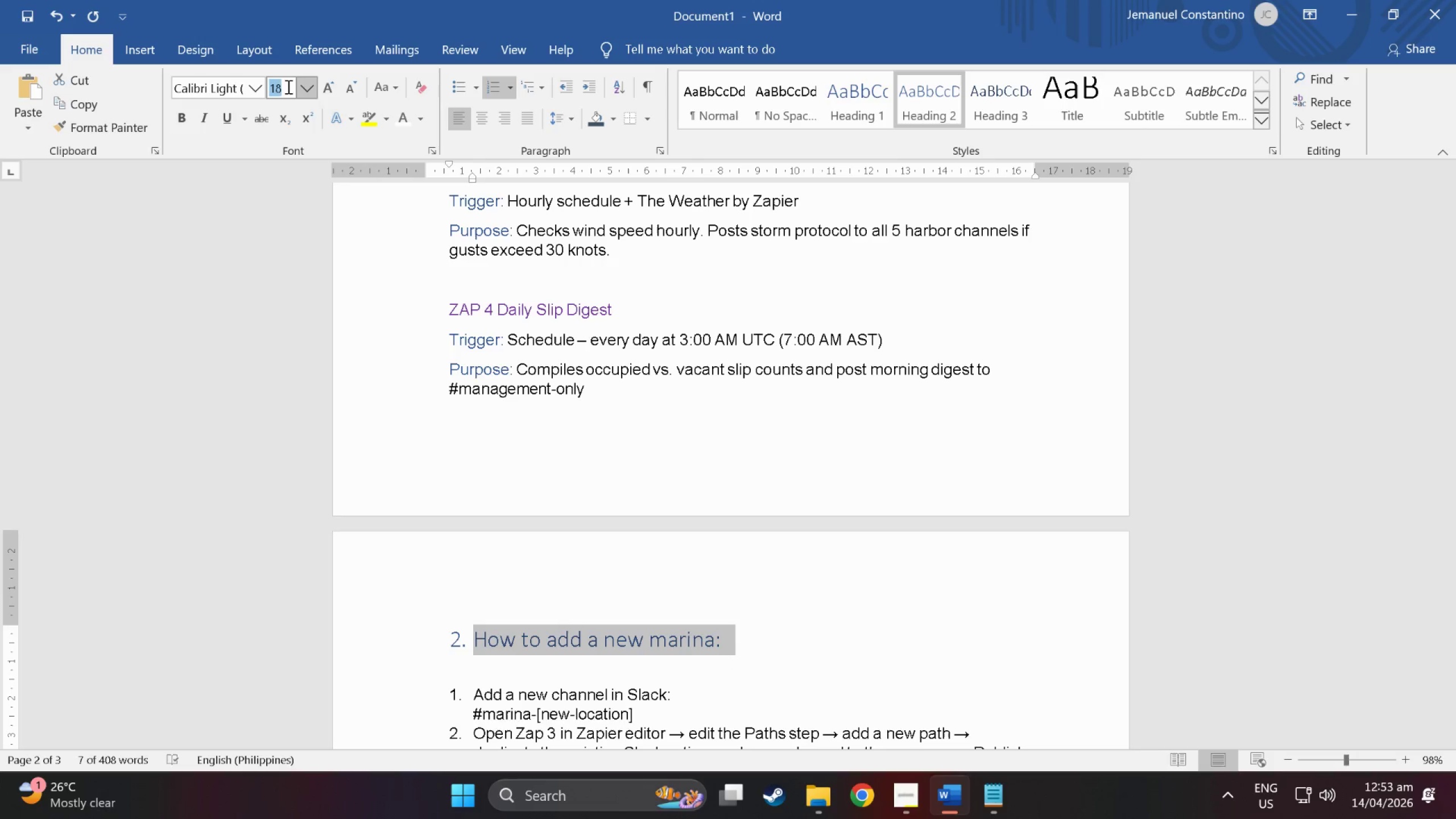 
type(16)
 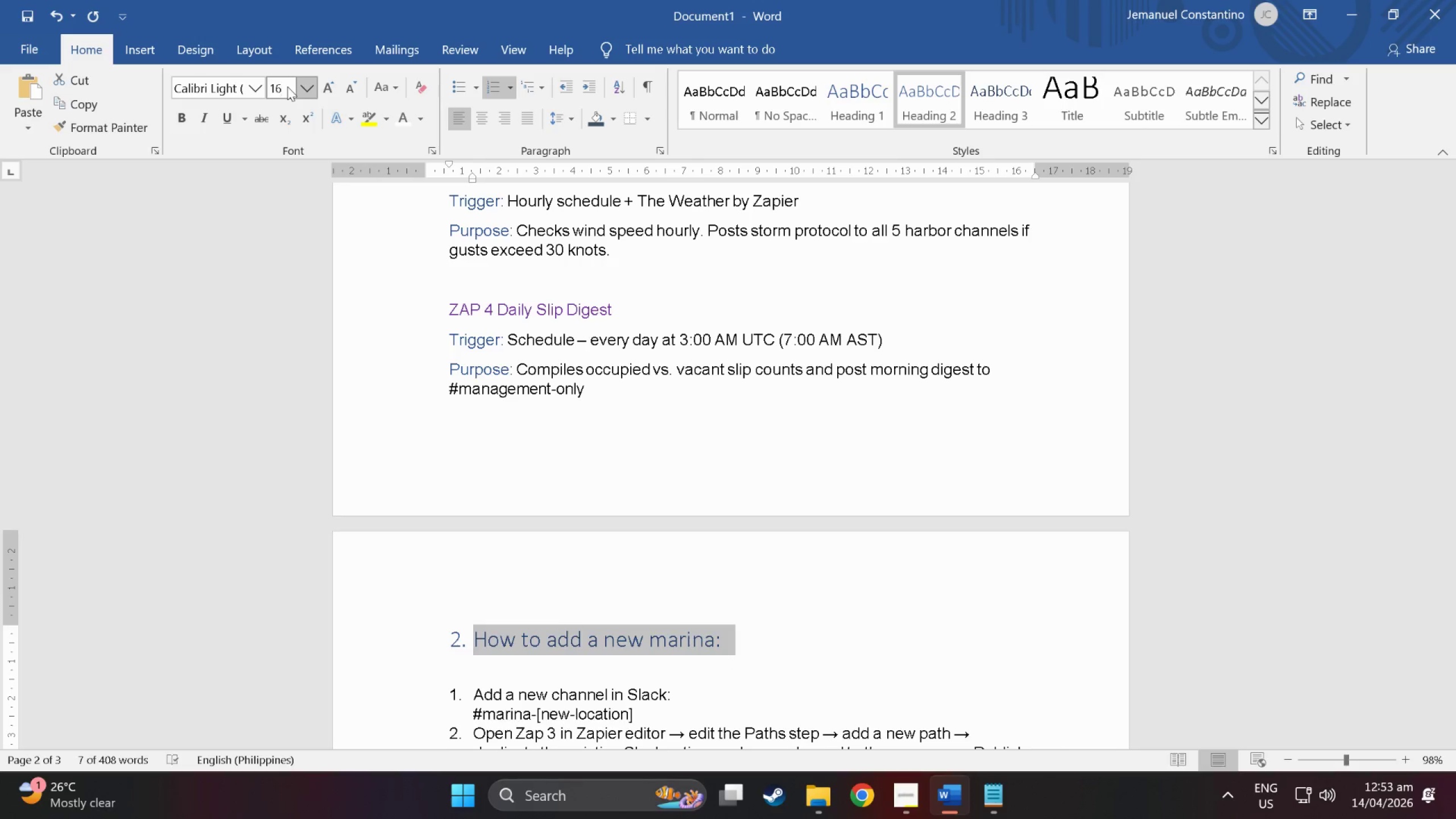 
key(Enter)
 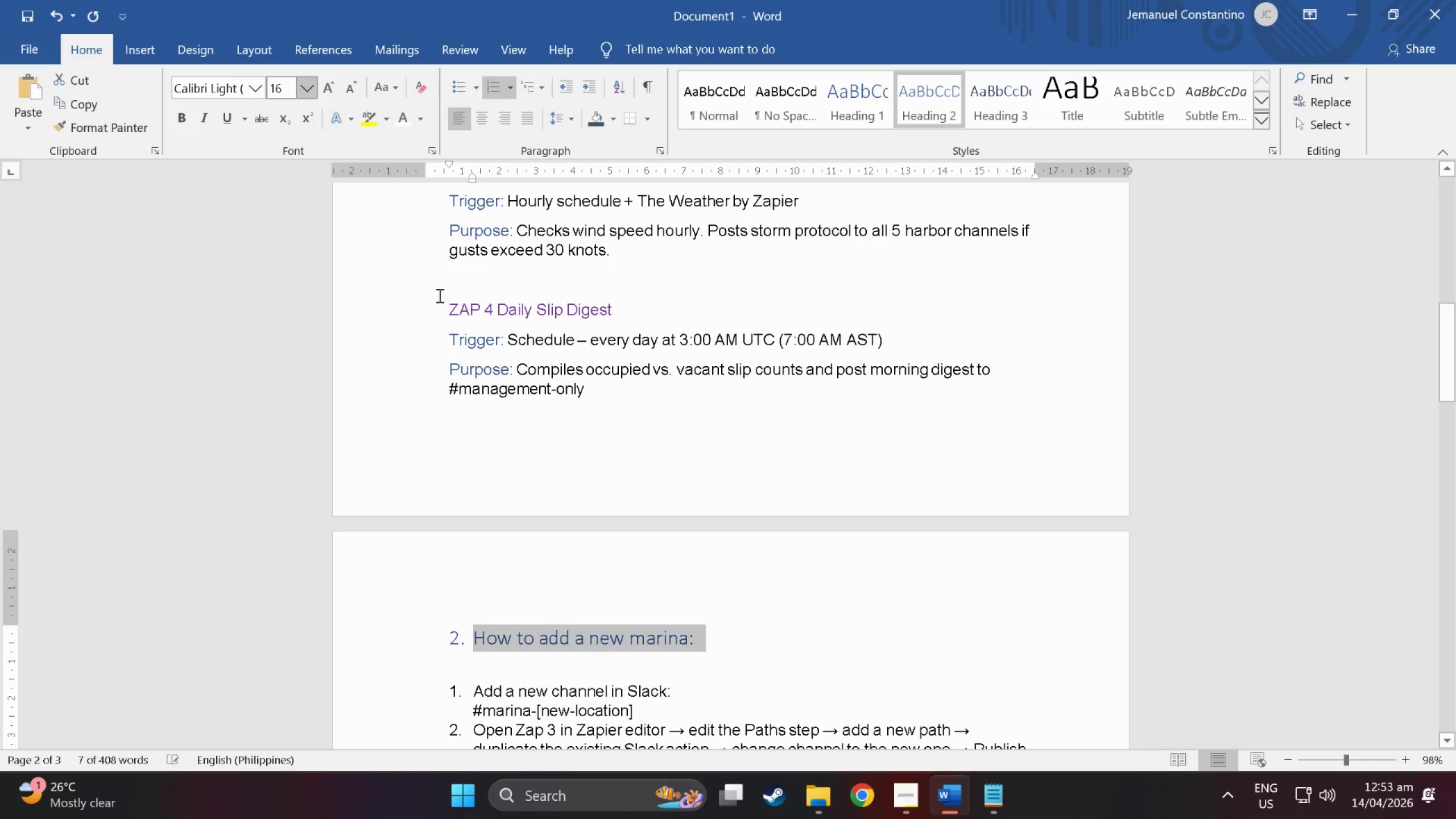 
scroll: coordinate [539, 483], scroll_direction: down, amount: 15.0
 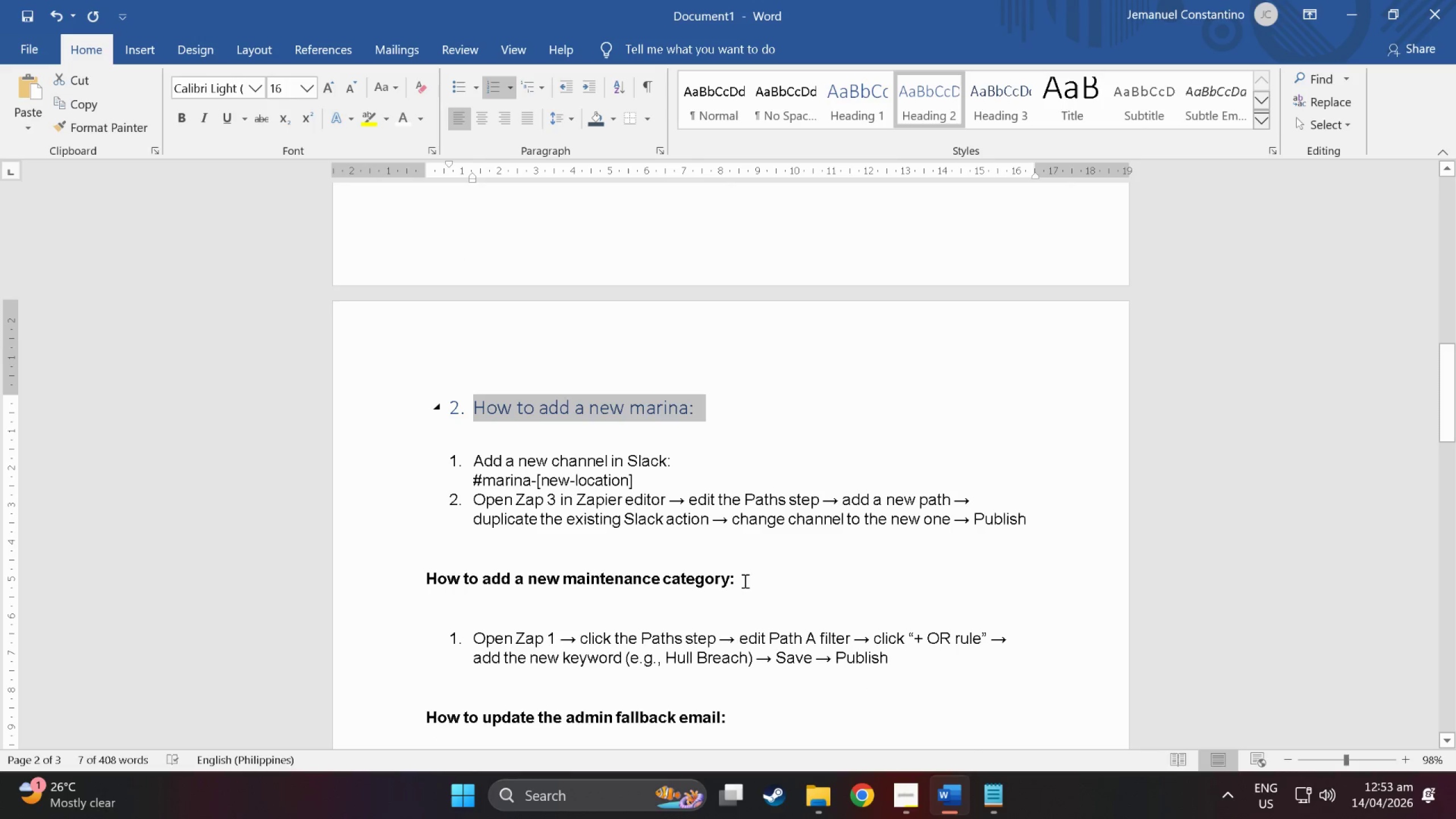 
left_click_drag(start_coordinate=[739, 581], to_coordinate=[440, 586])
 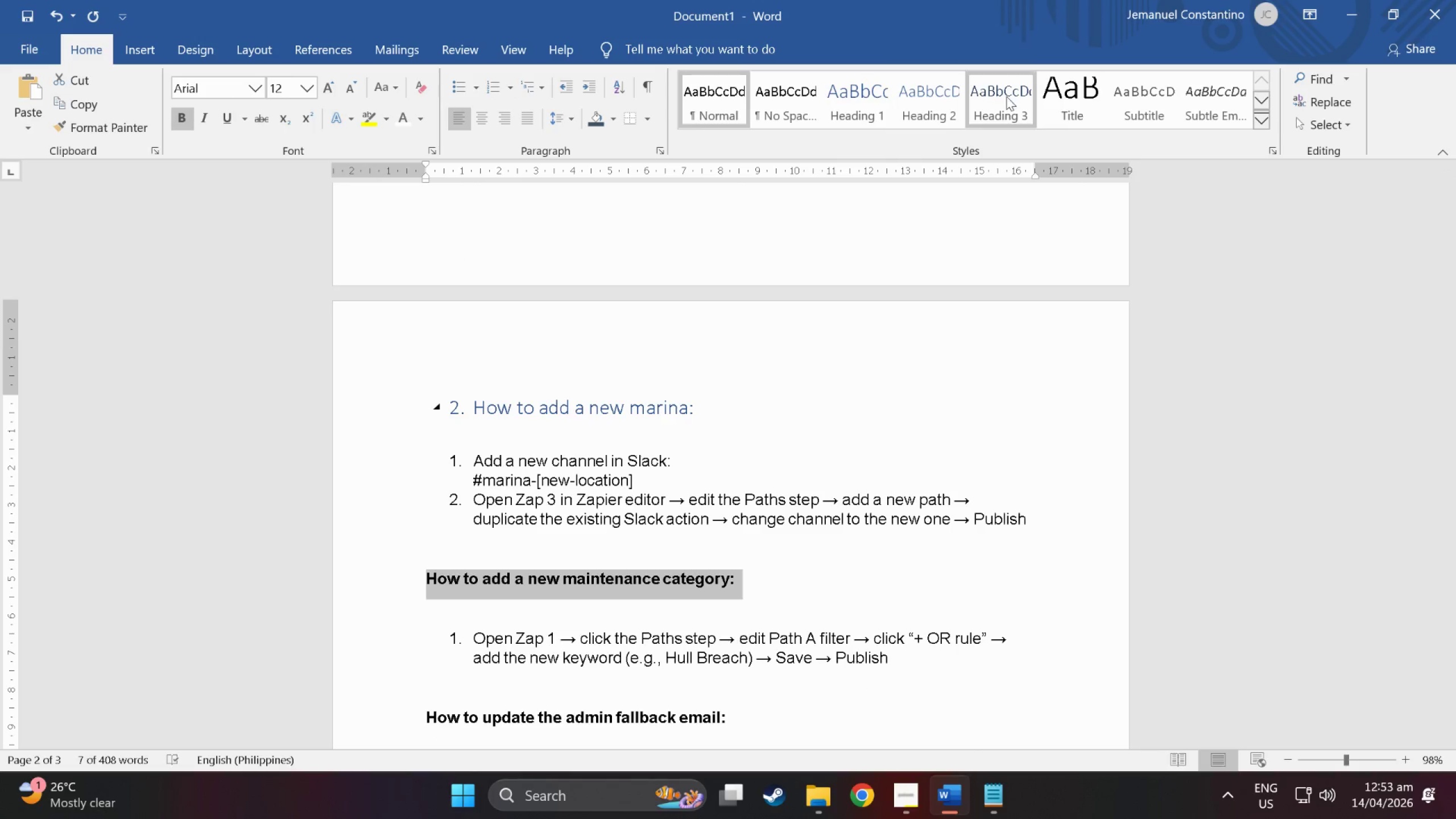 
left_click([913, 102])
 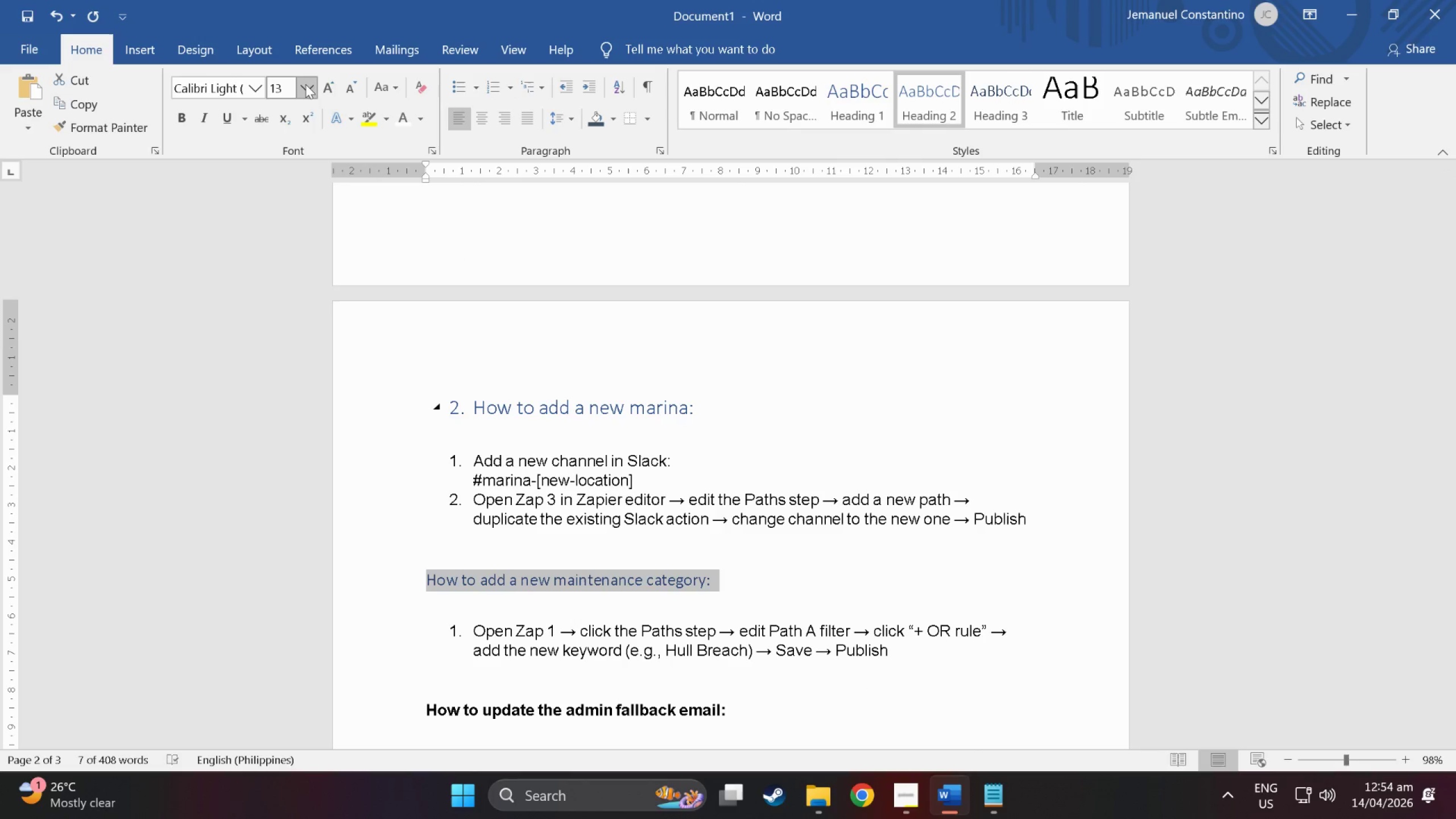 
left_click([305, 84])
 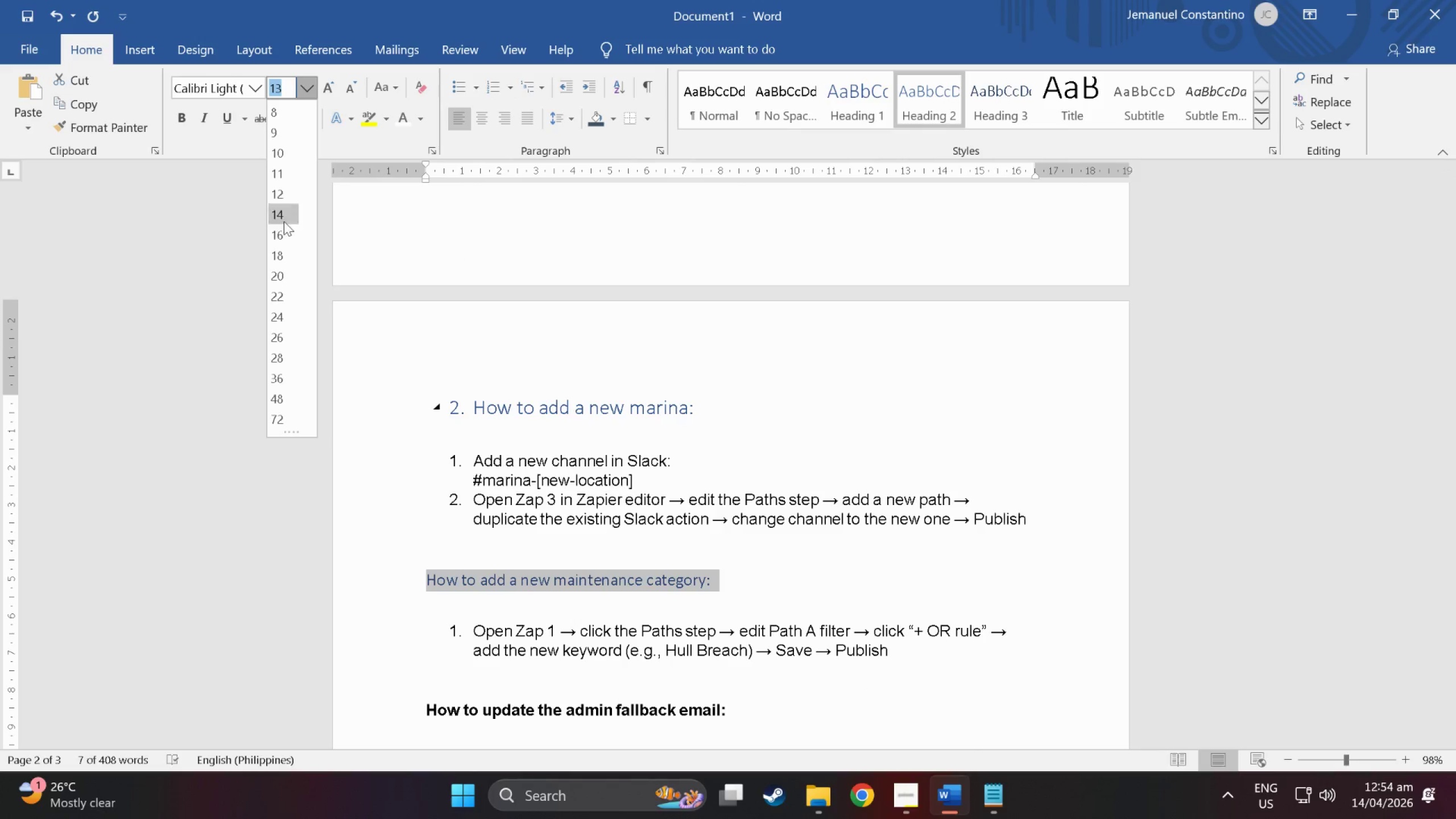 
left_click([287, 230])
 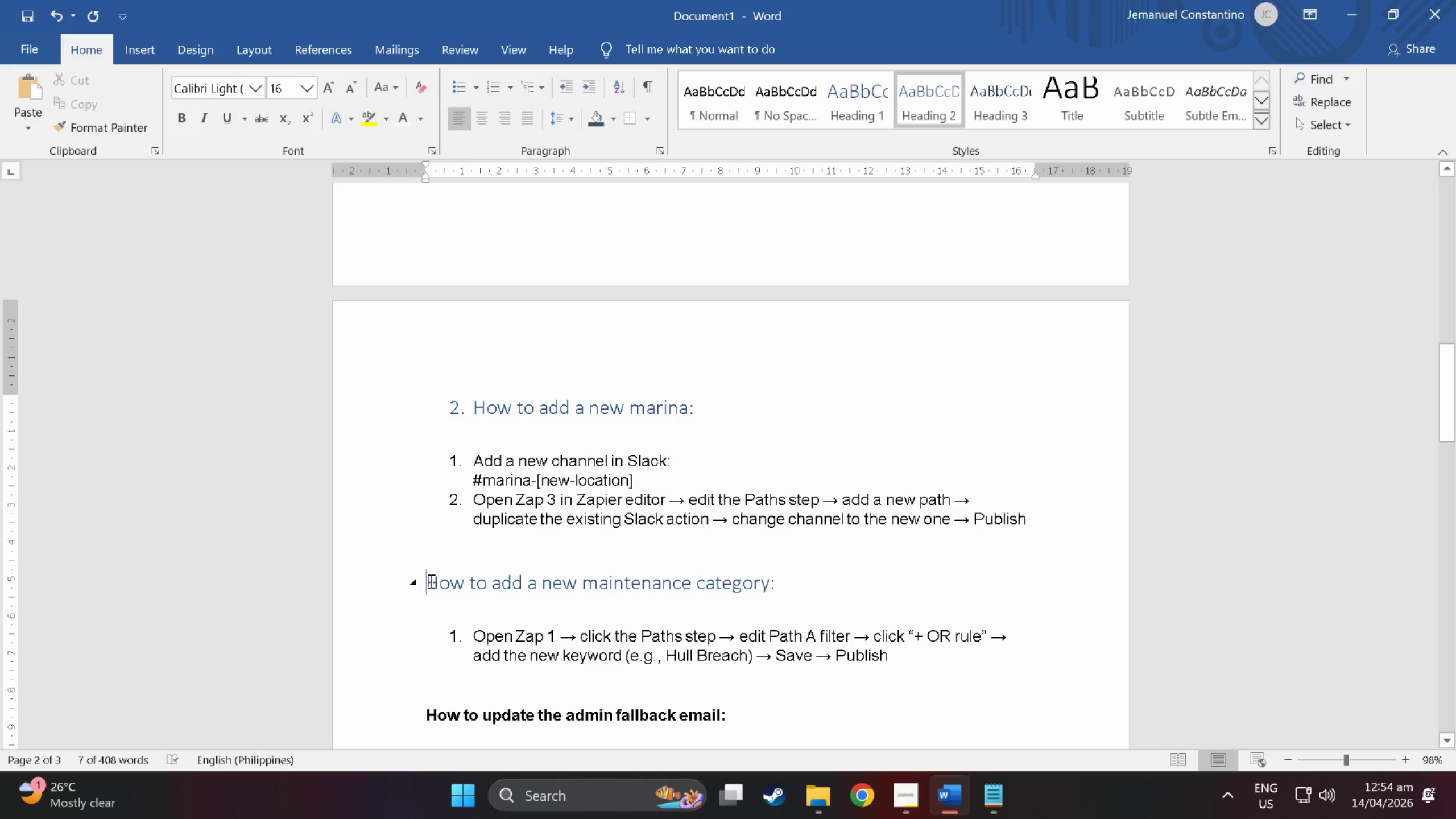 
key(3)
 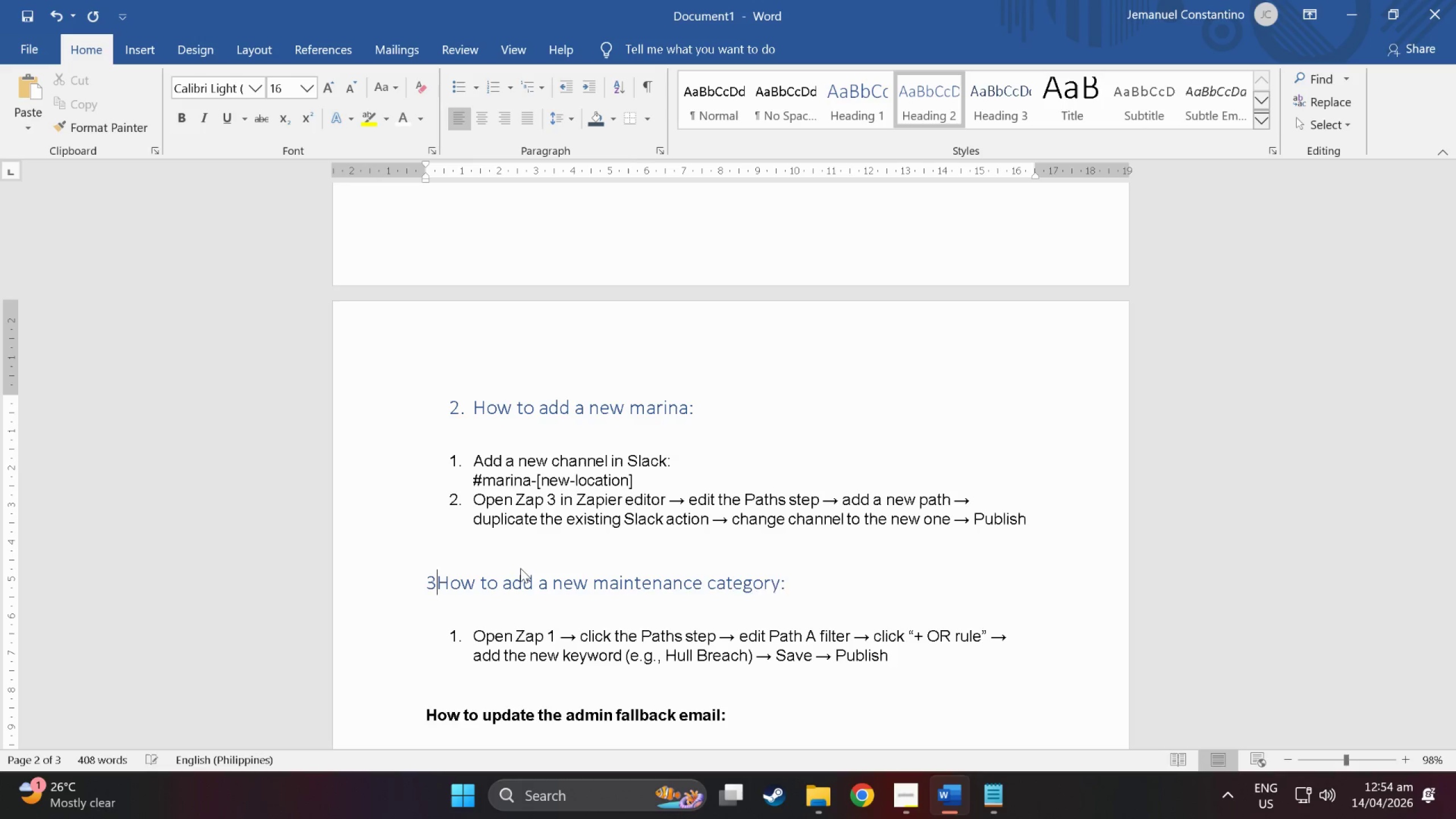 
key(Period)
 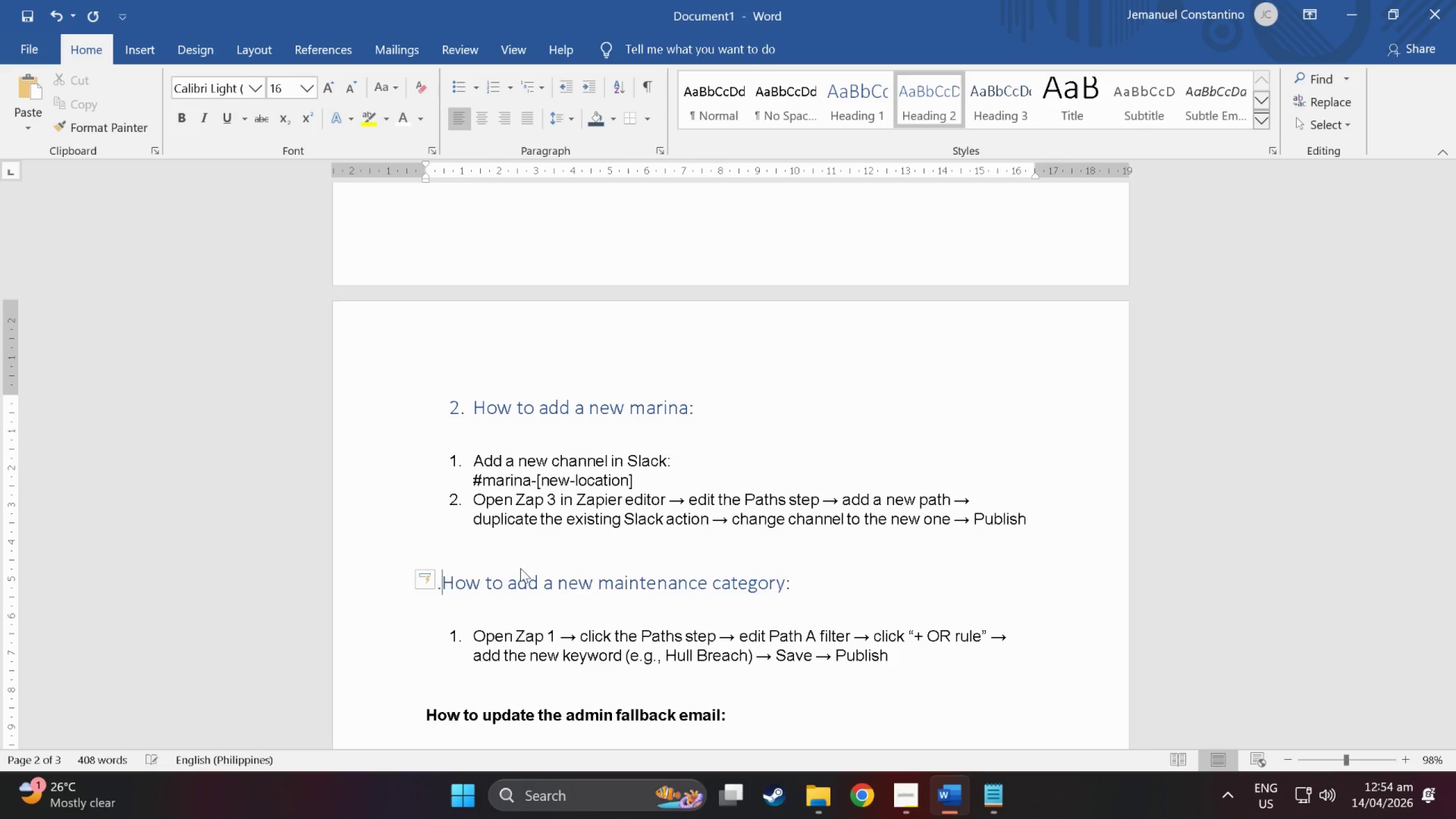 
key(Space)
 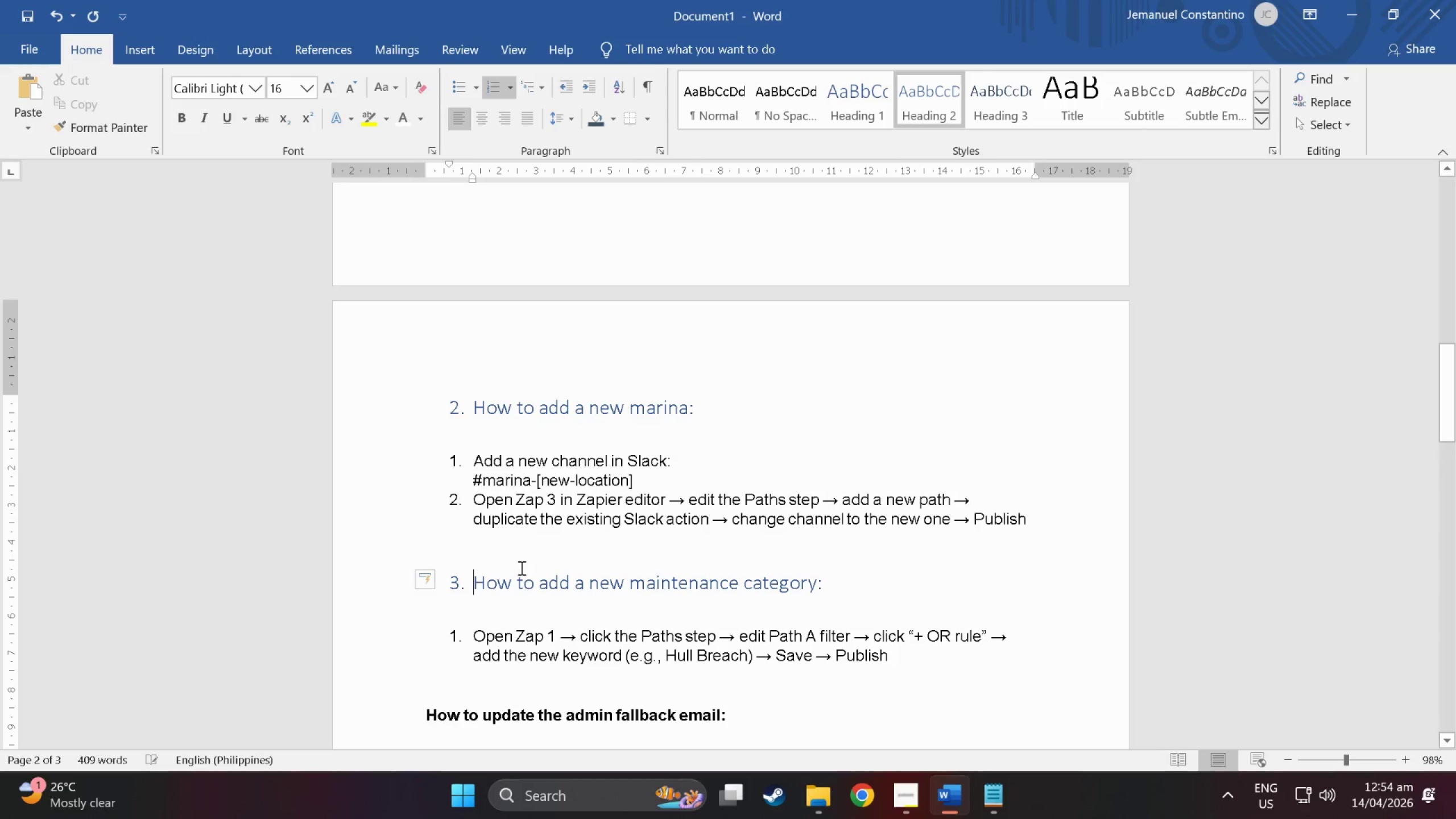 
scroll: coordinate [522, 569], scroll_direction: down, amount: 10.0
 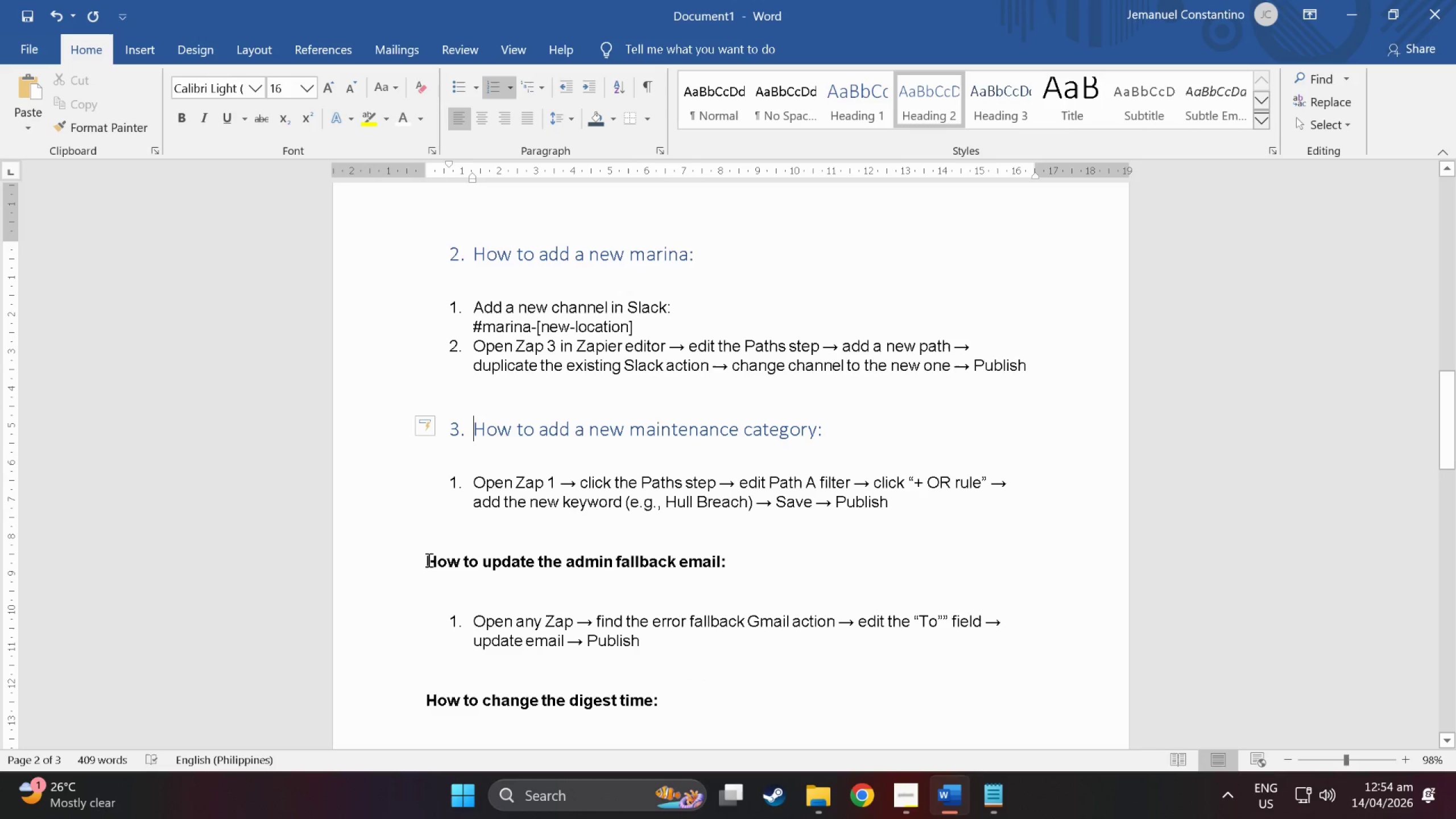 
left_click([420, 559])
 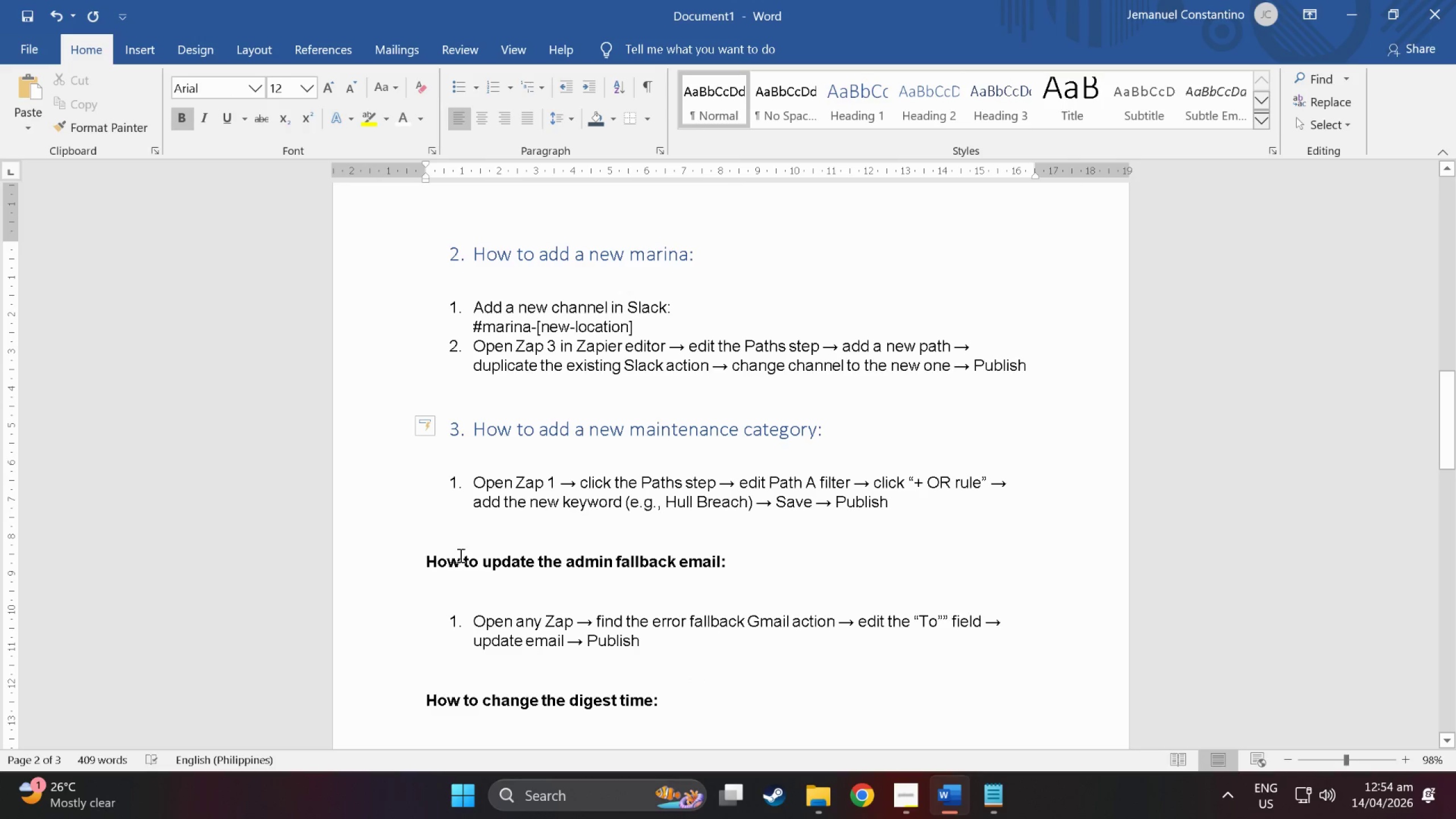 
key(4)
 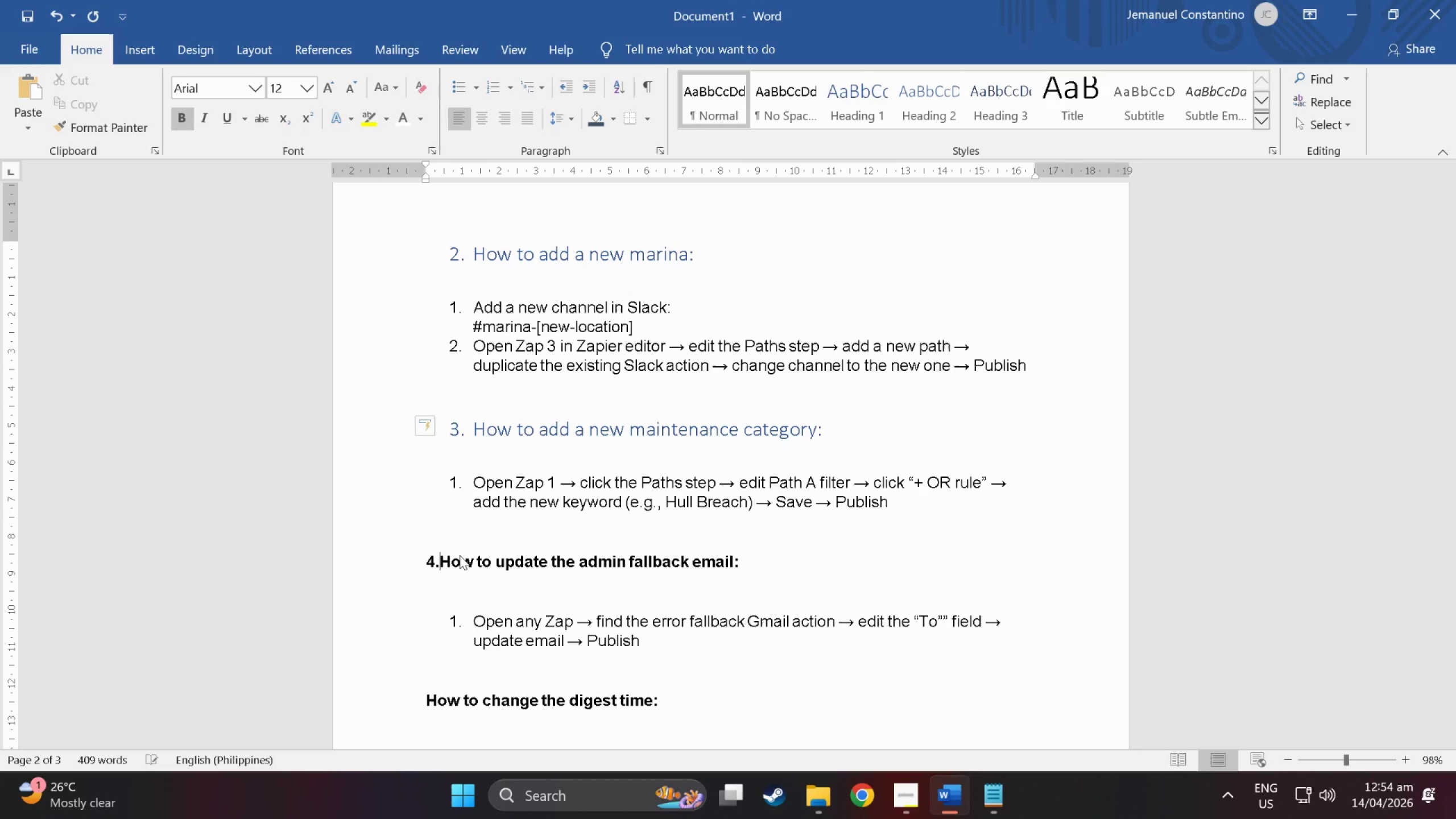 
key(Period)
 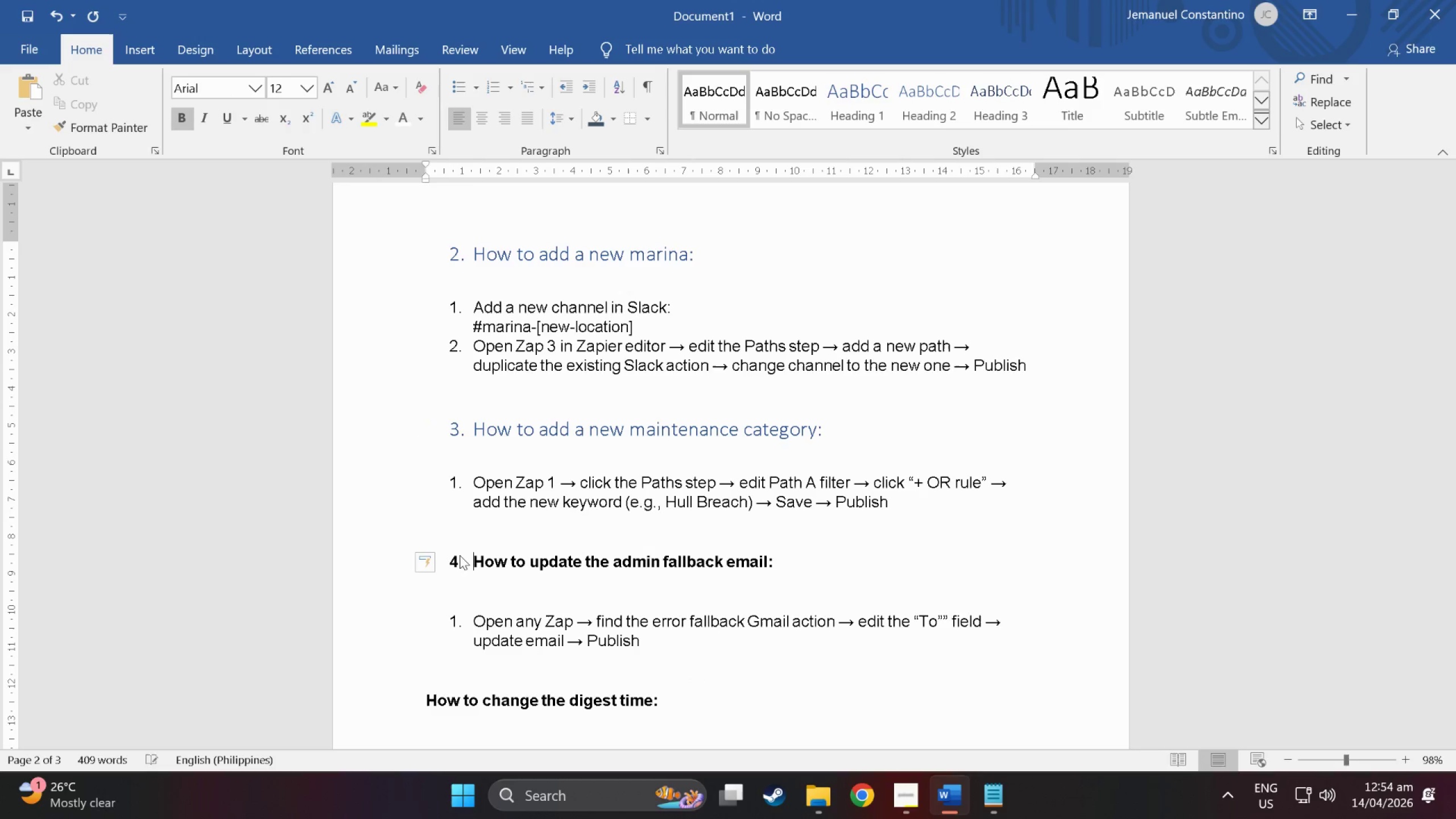 
key(Space)
 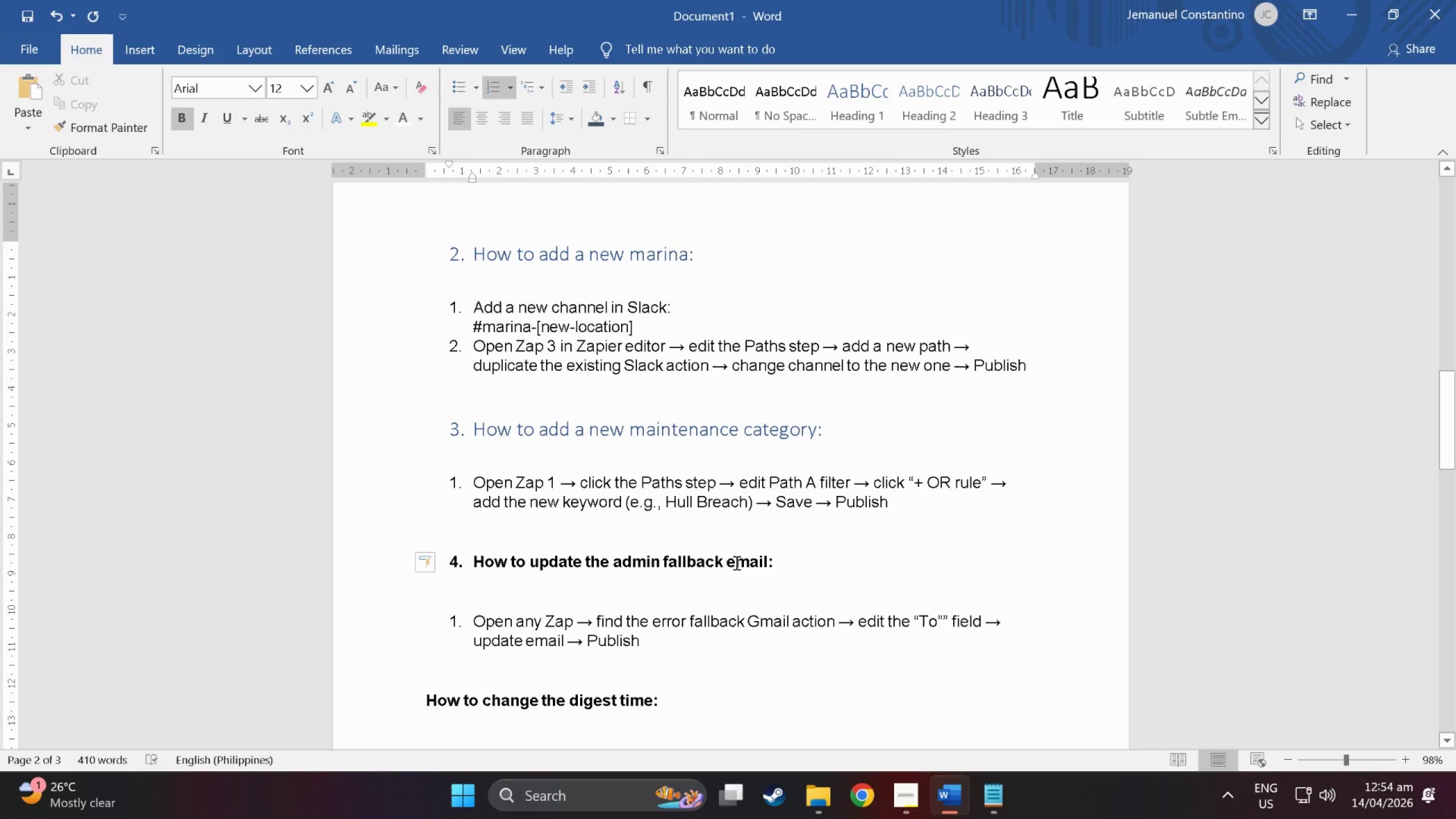 
left_click_drag(start_coordinate=[777, 560], to_coordinate=[392, 573])
 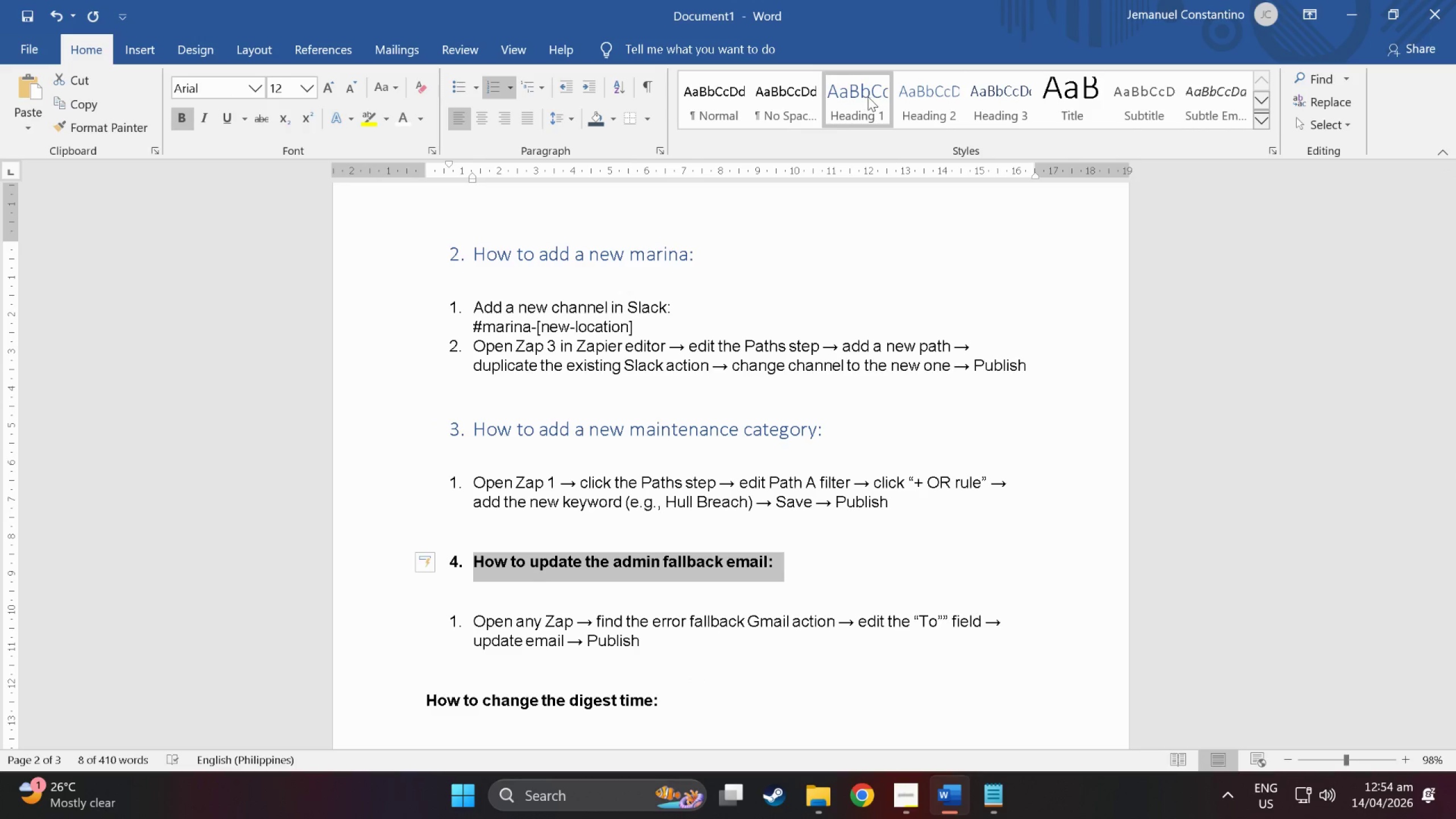 
left_click([921, 94])
 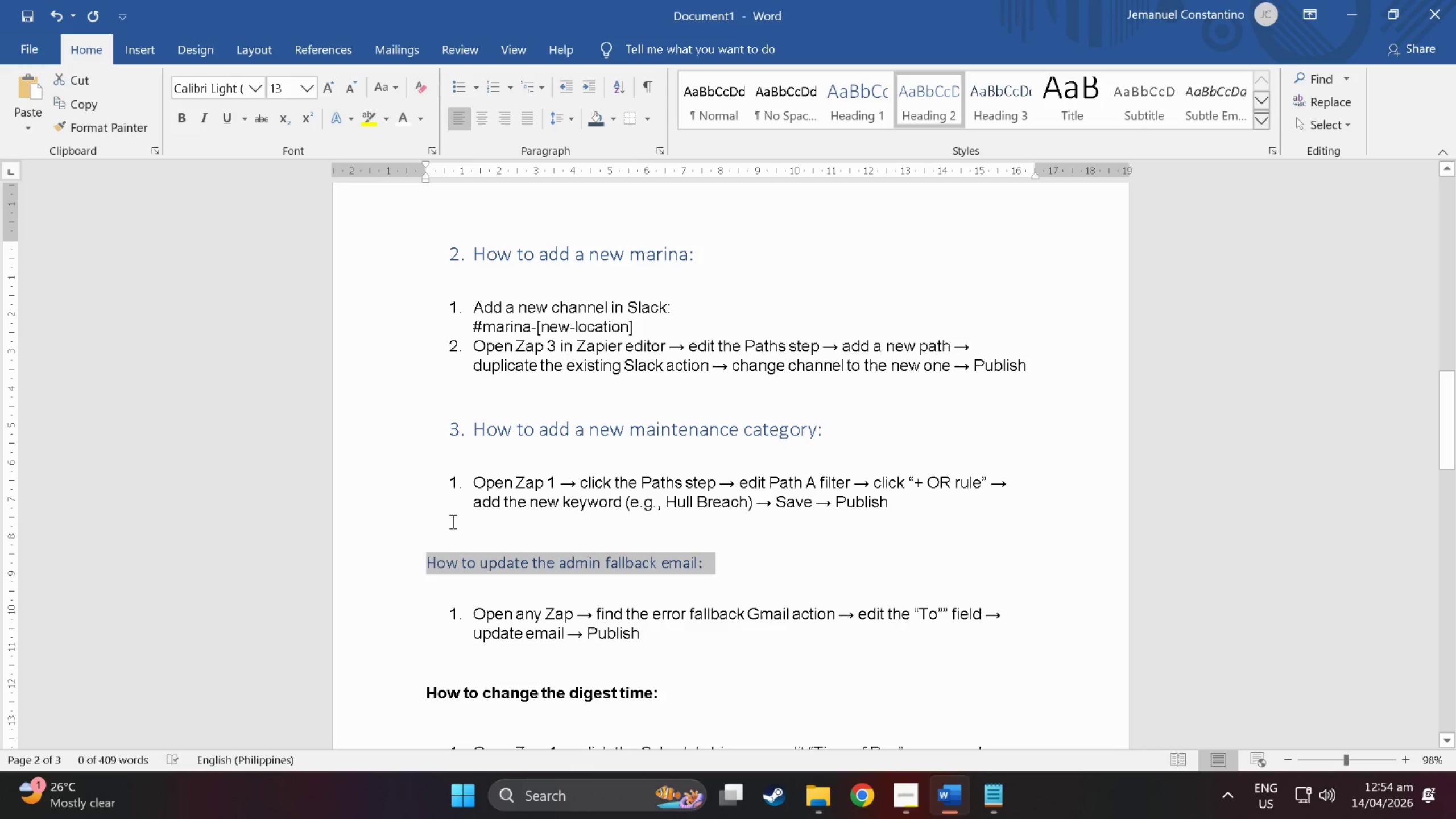 
left_click([424, 564])
 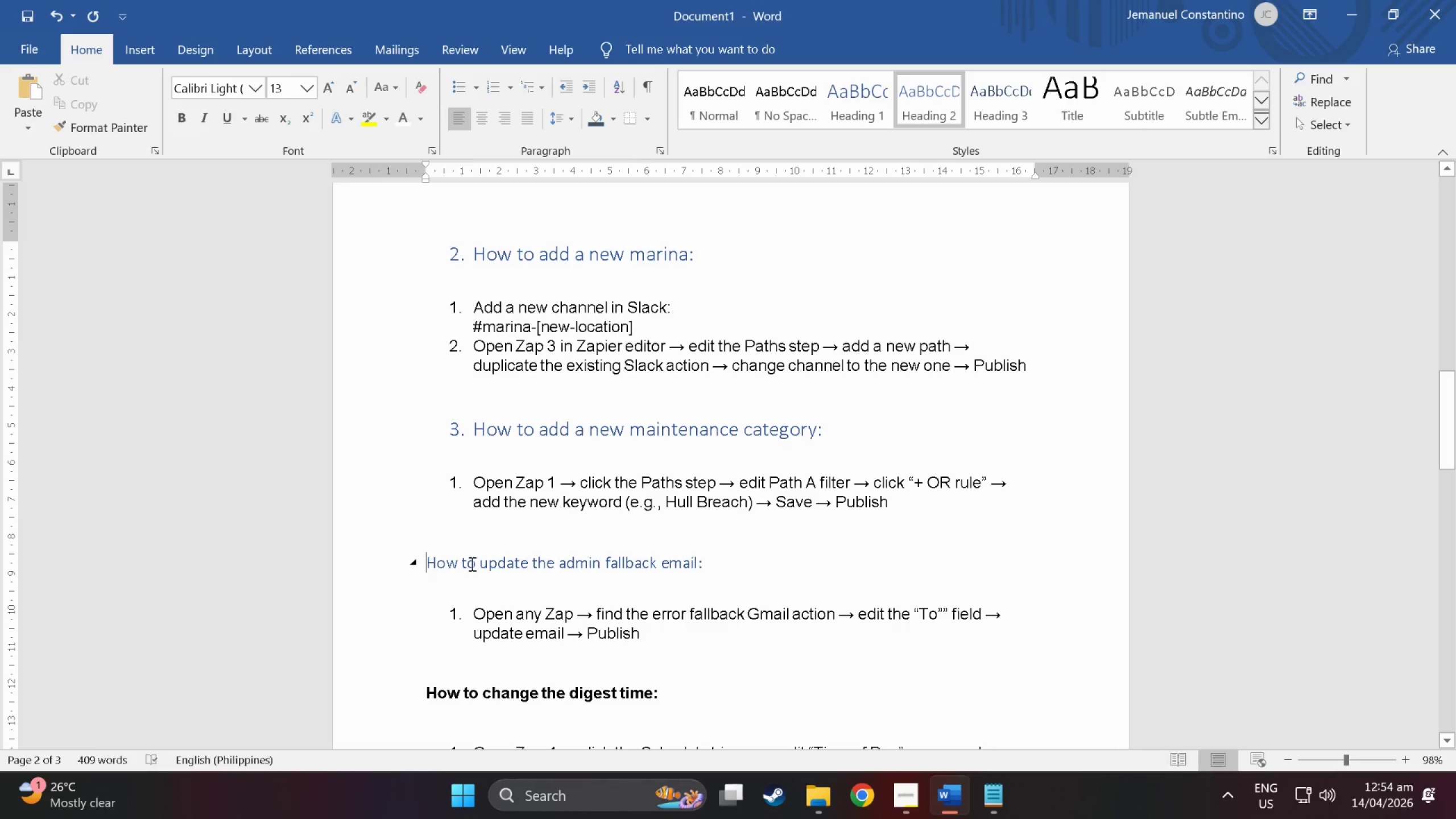 
key(4)
 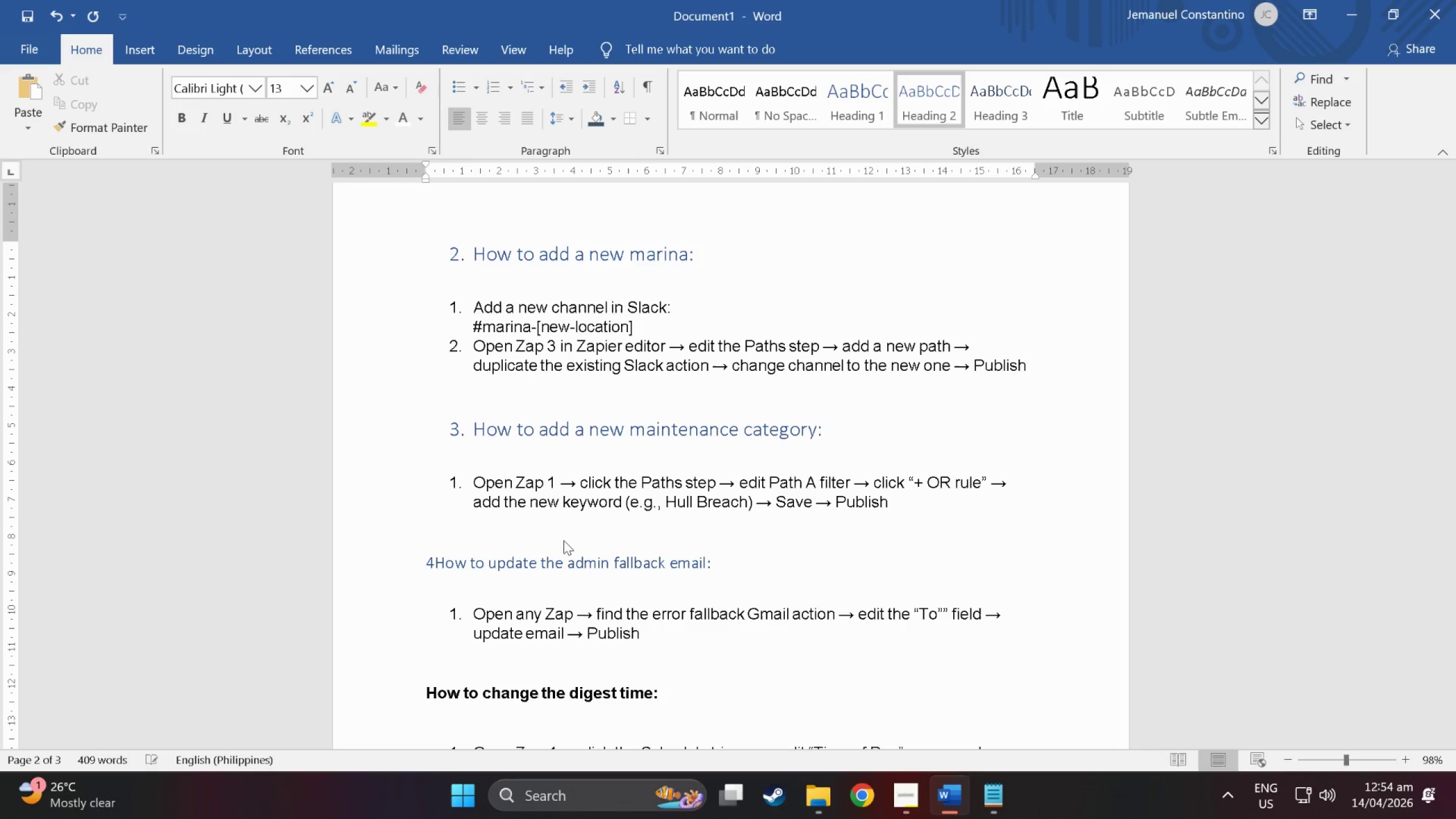 
key(Period)
 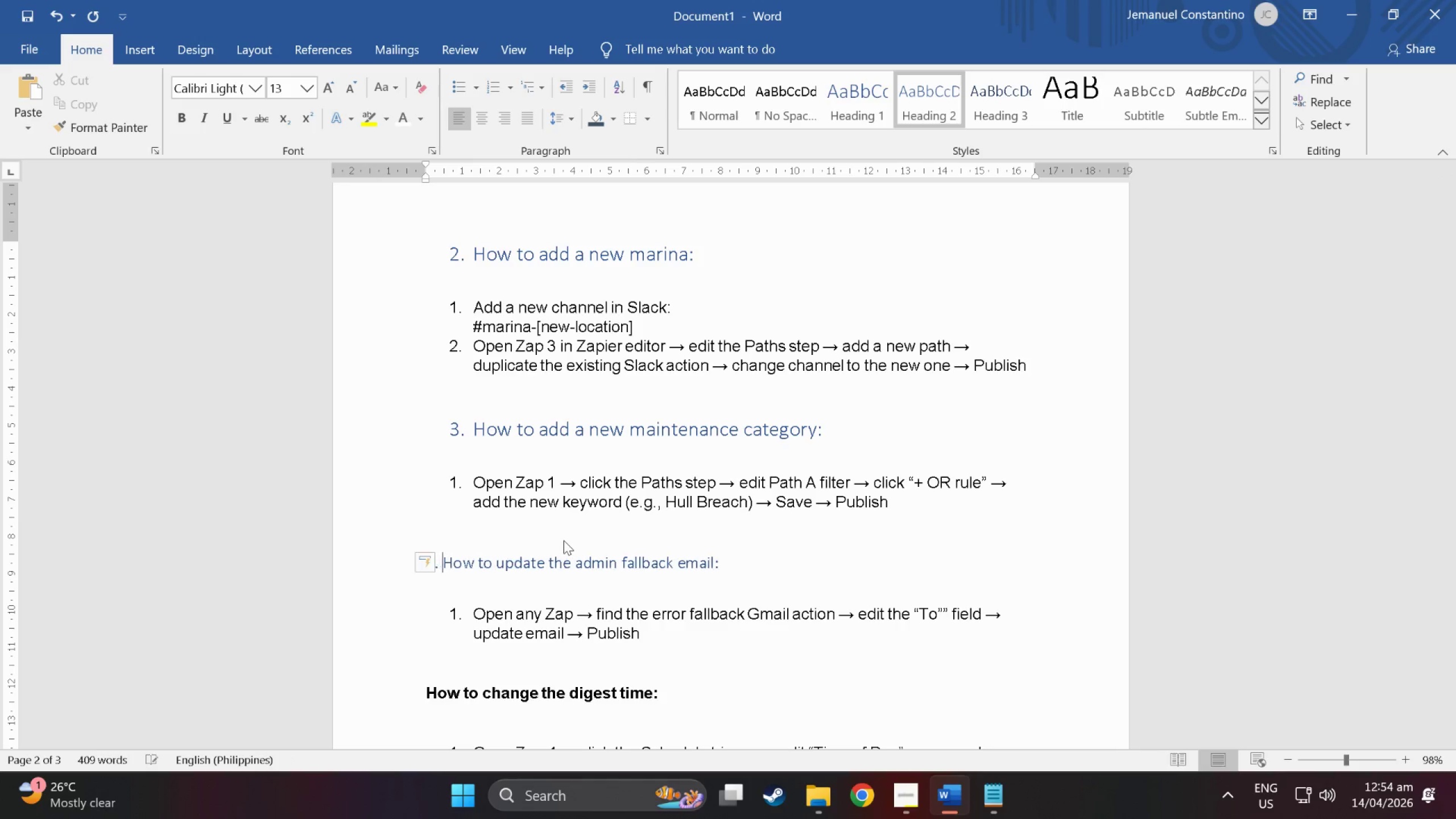 
key(Space)
 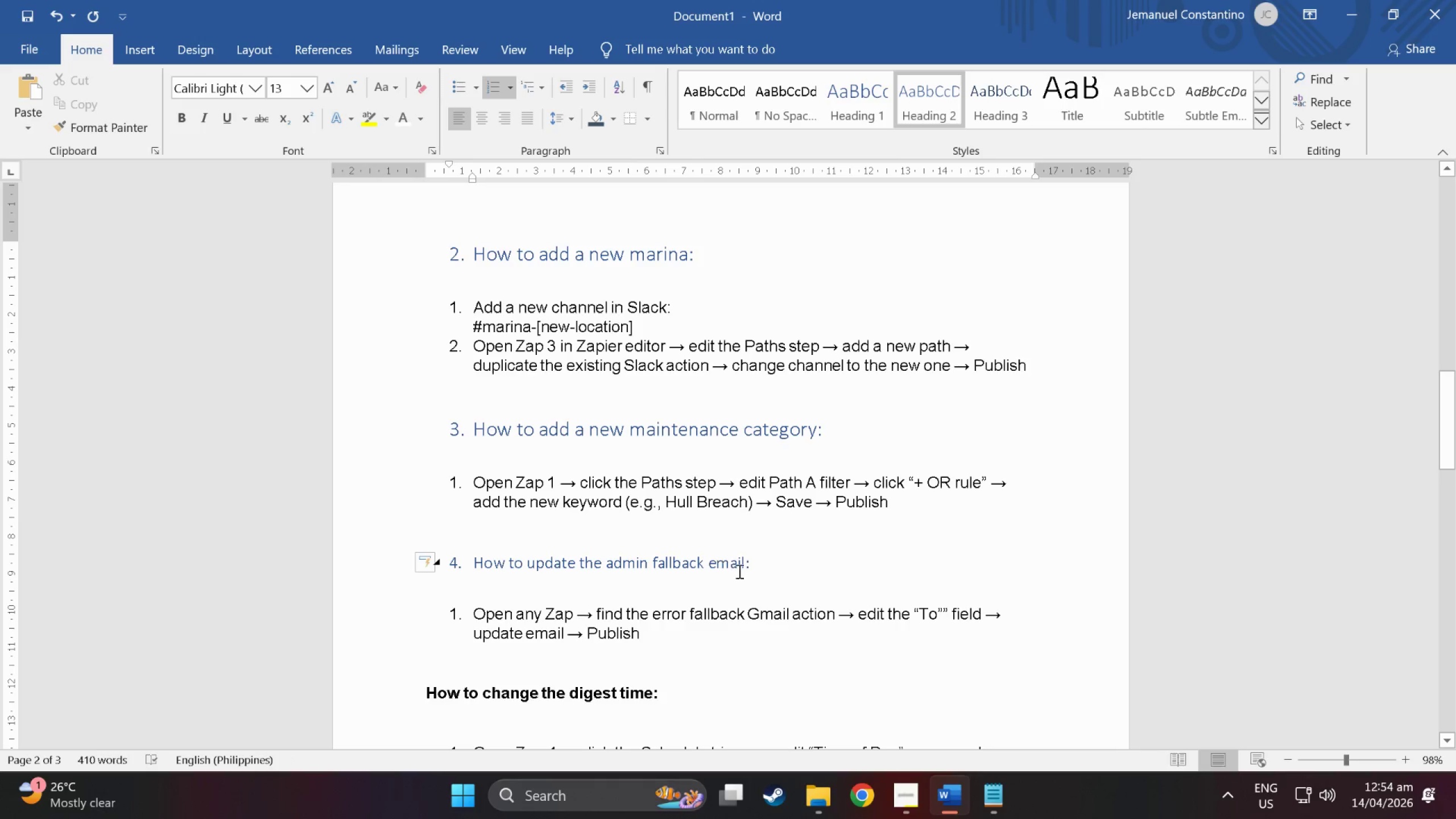 
left_click_drag(start_coordinate=[754, 565], to_coordinate=[435, 562])
 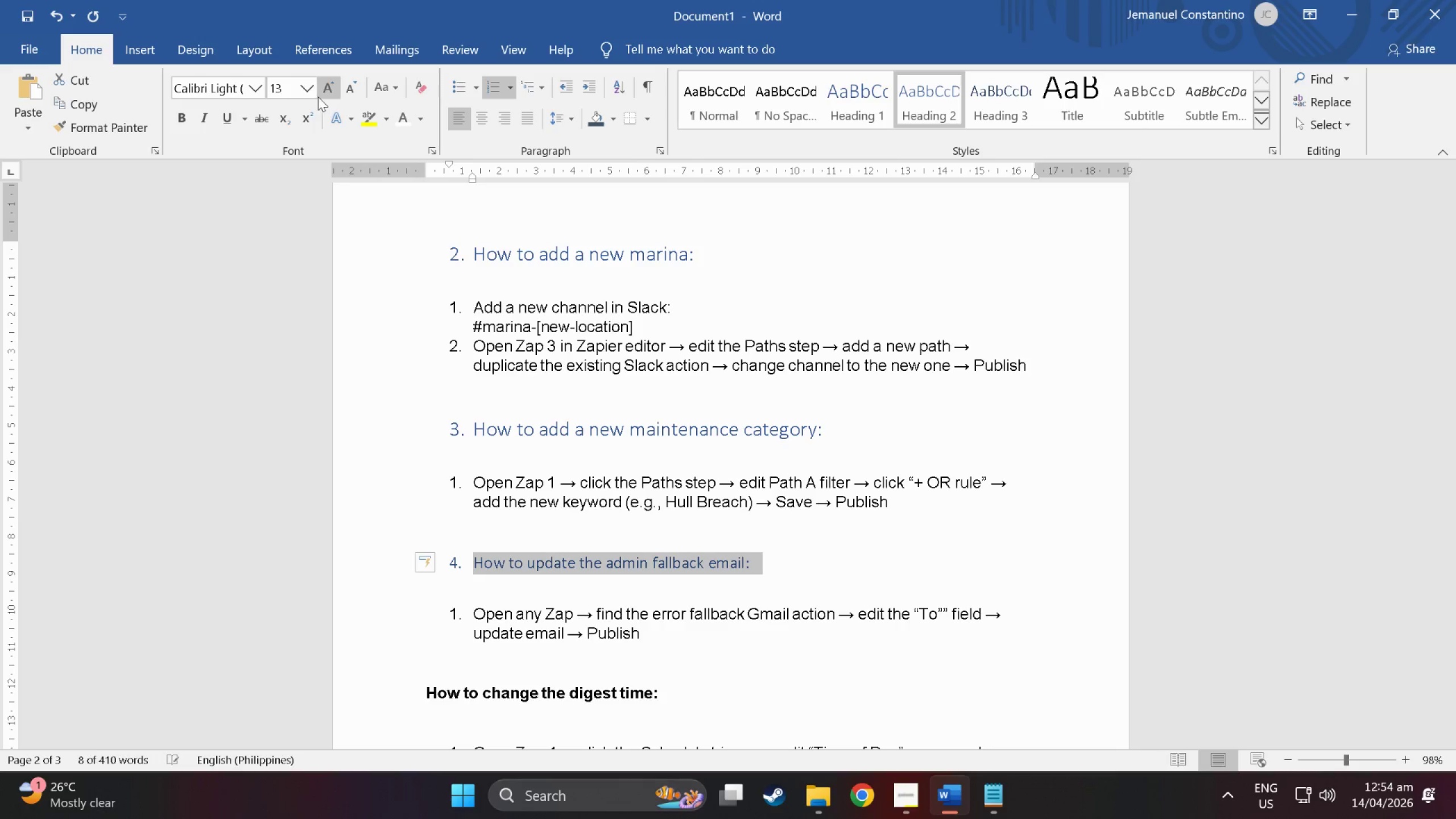 
left_click([311, 95])
 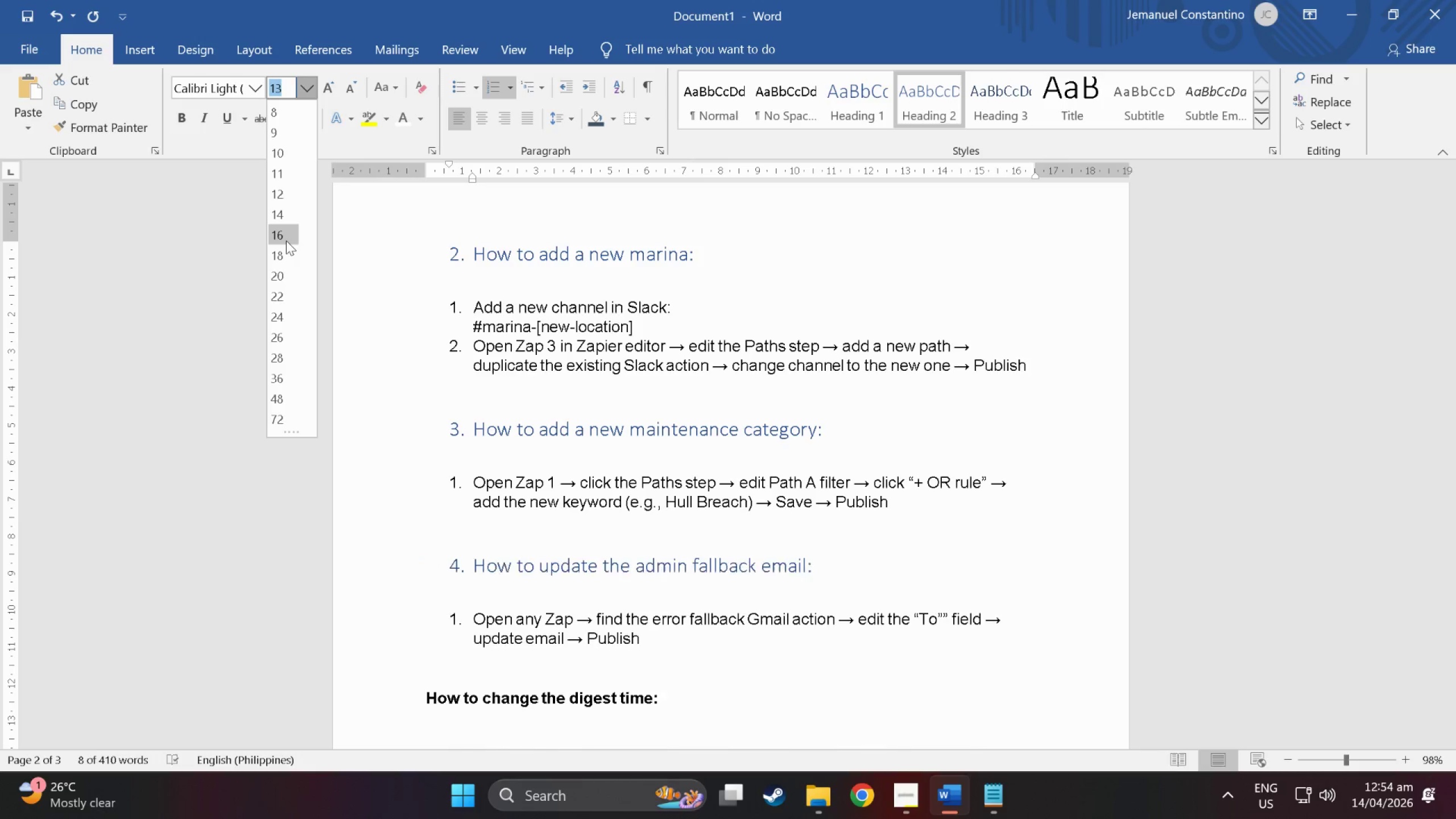 
left_click([286, 241])
 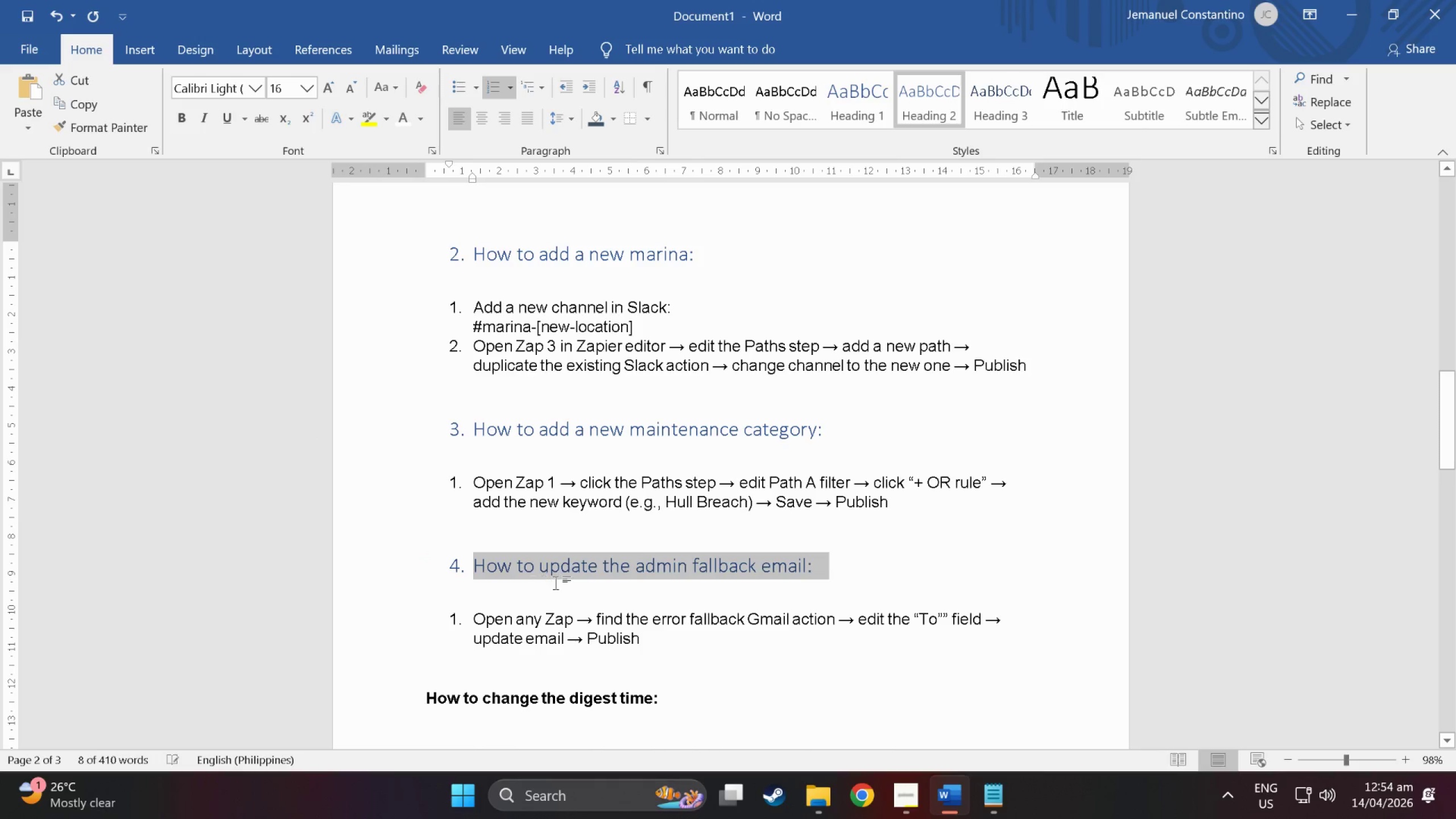 
scroll: coordinate [559, 585], scroll_direction: down, amount: 7.0
 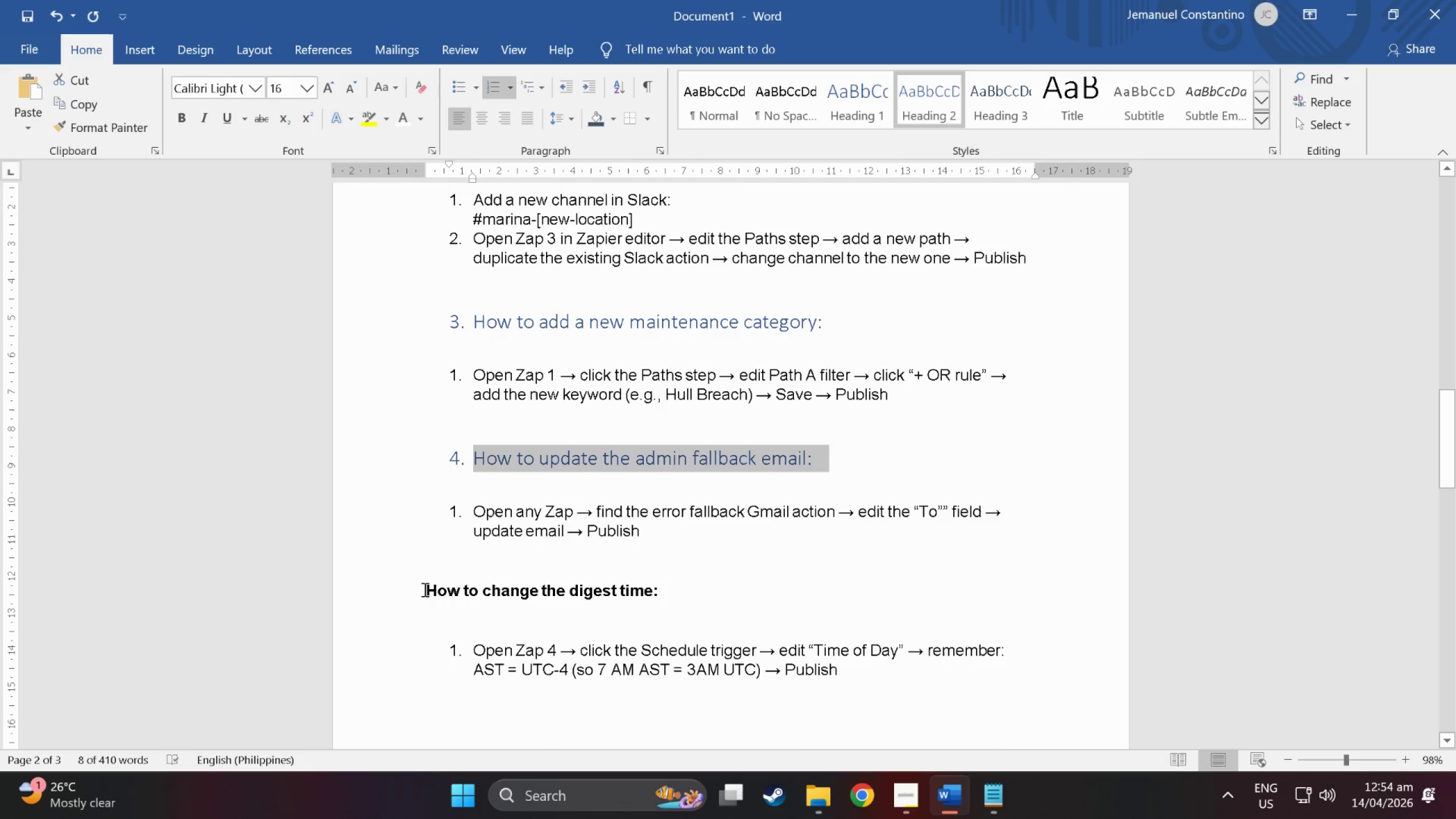 
left_click_drag(start_coordinate=[421, 587], to_coordinate=[687, 590])
 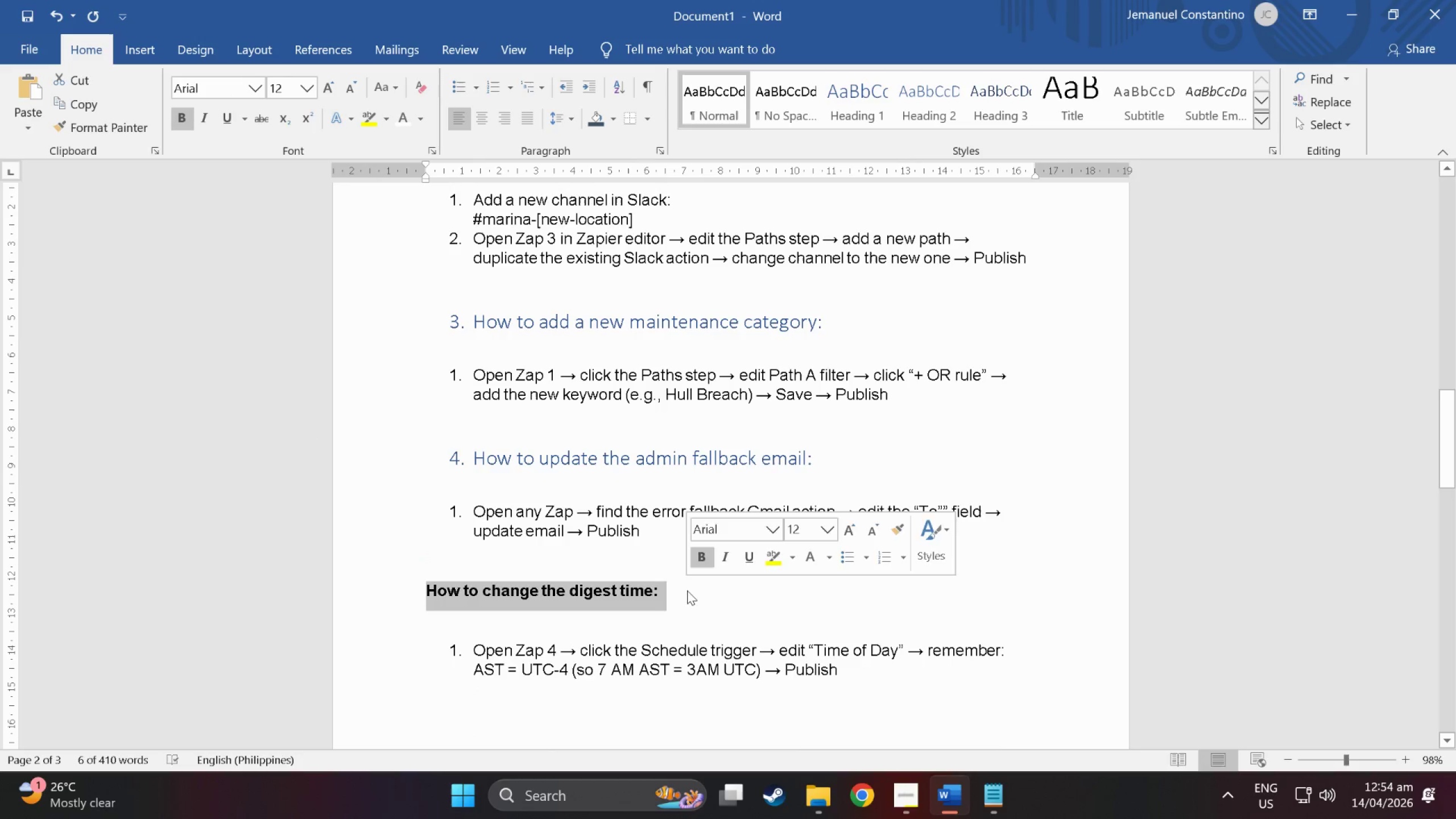 
key(Control+B)
 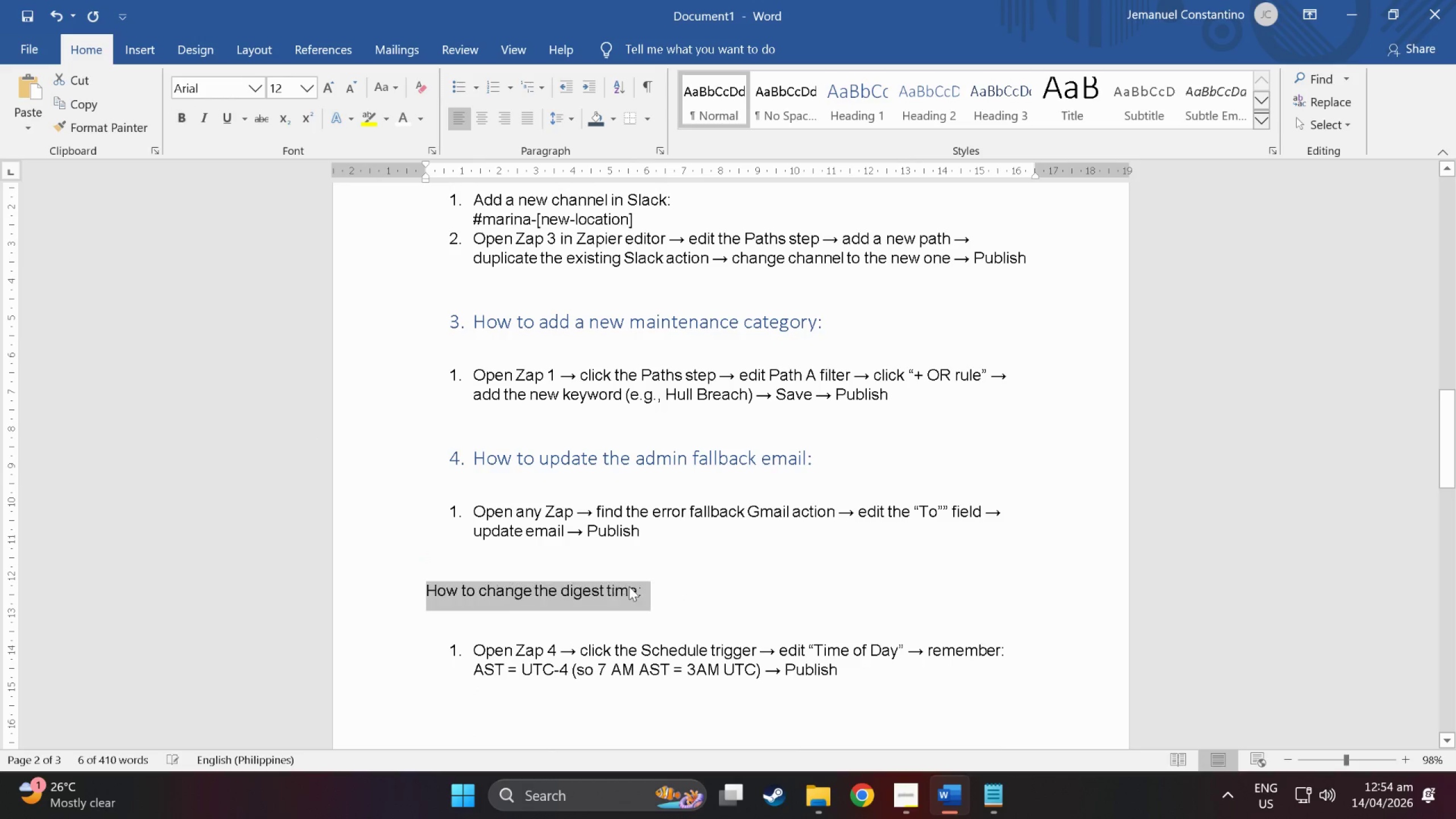 
key(Control+B)
 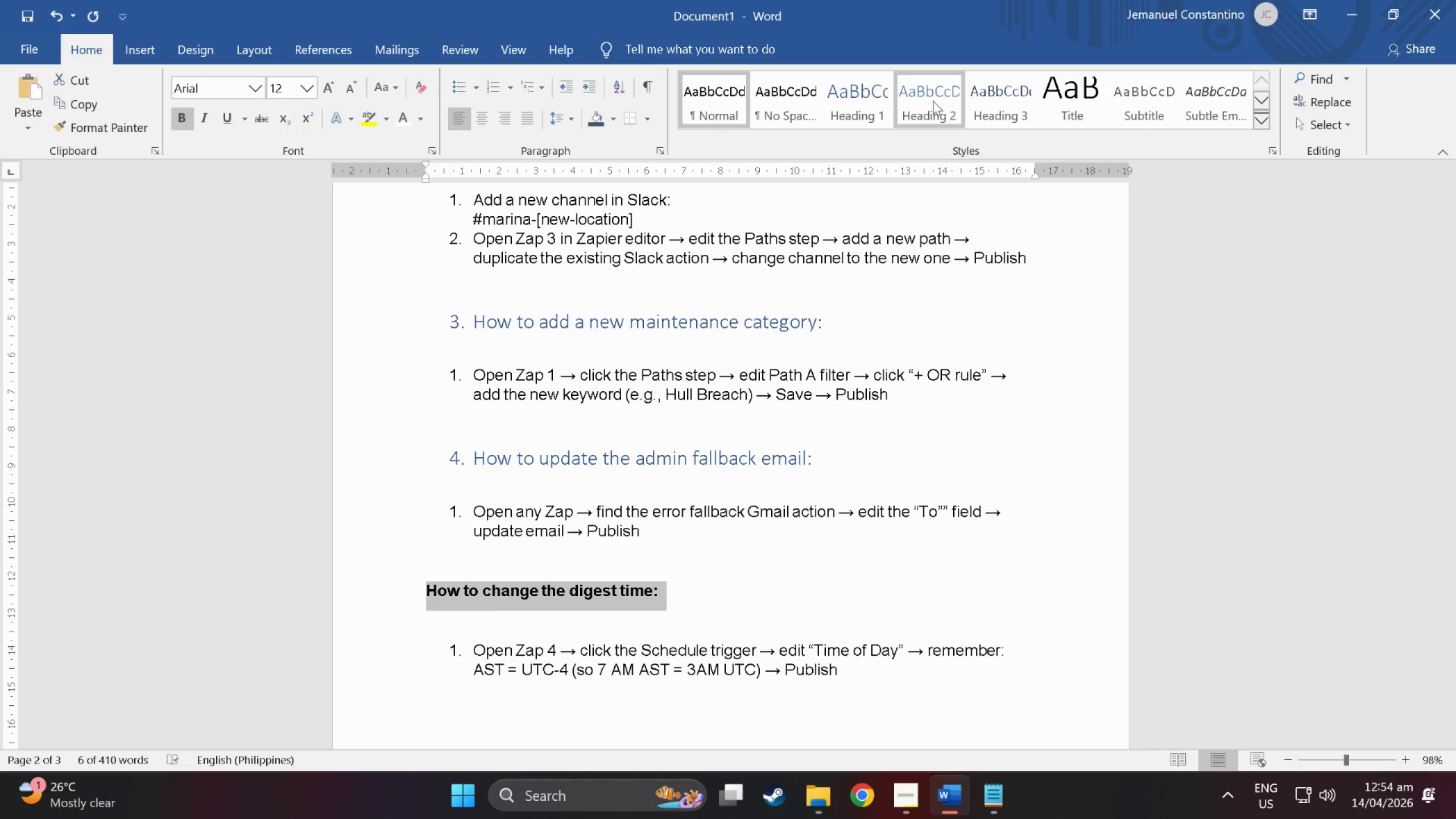 
left_click([933, 101])
 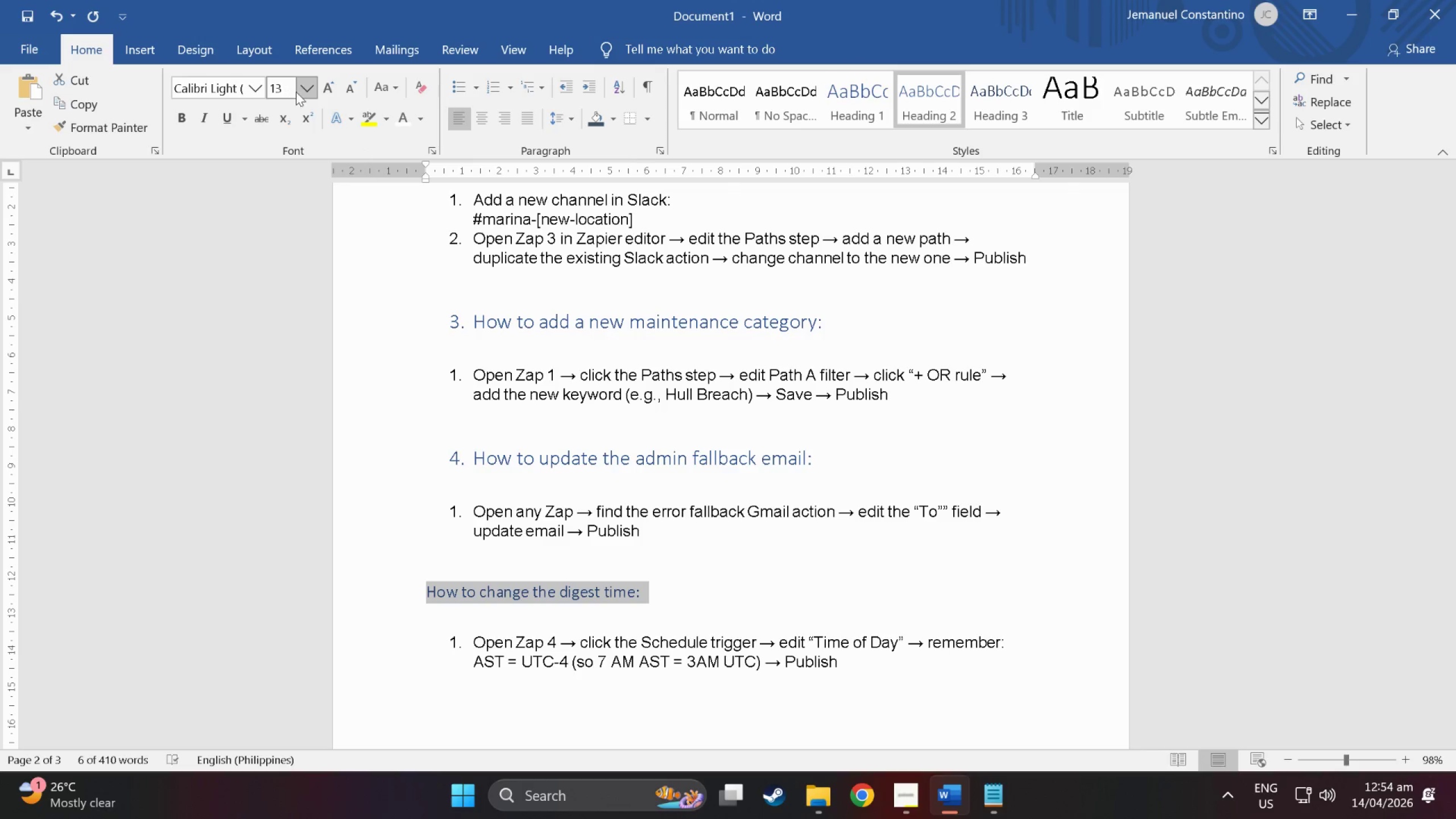 
left_click([301, 90])
 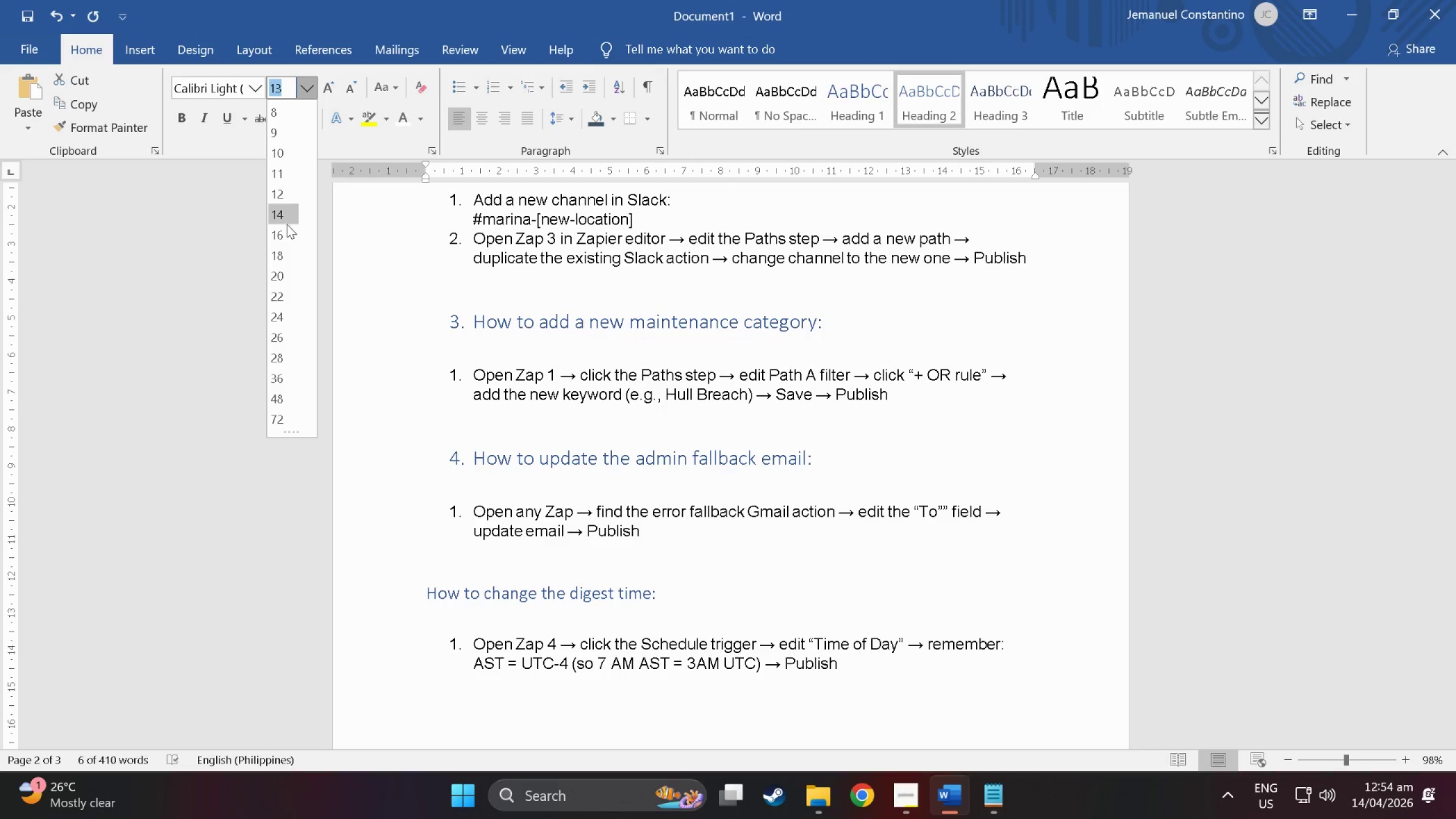 
left_click([287, 230])
 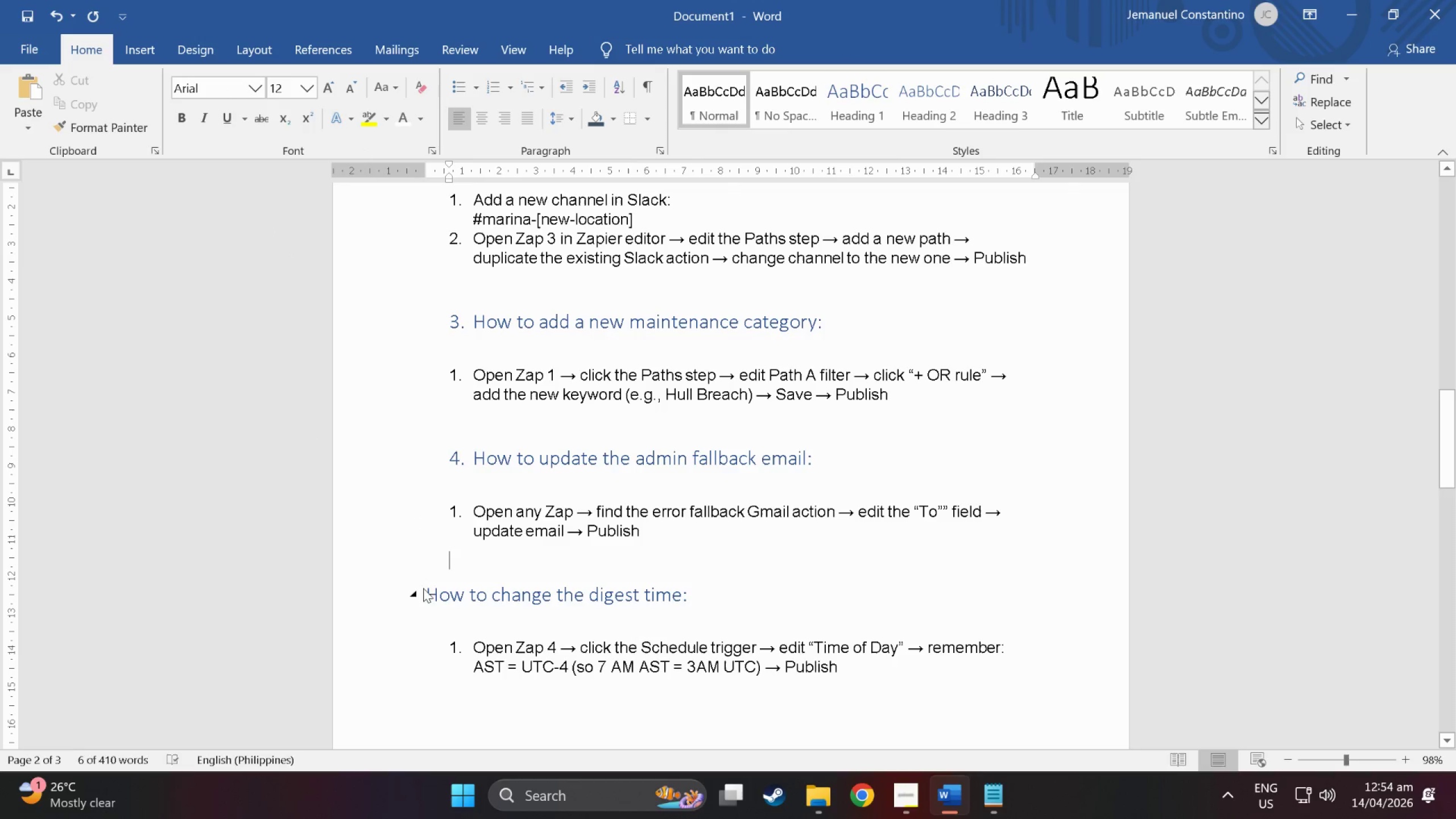 
double_click([425, 597])
 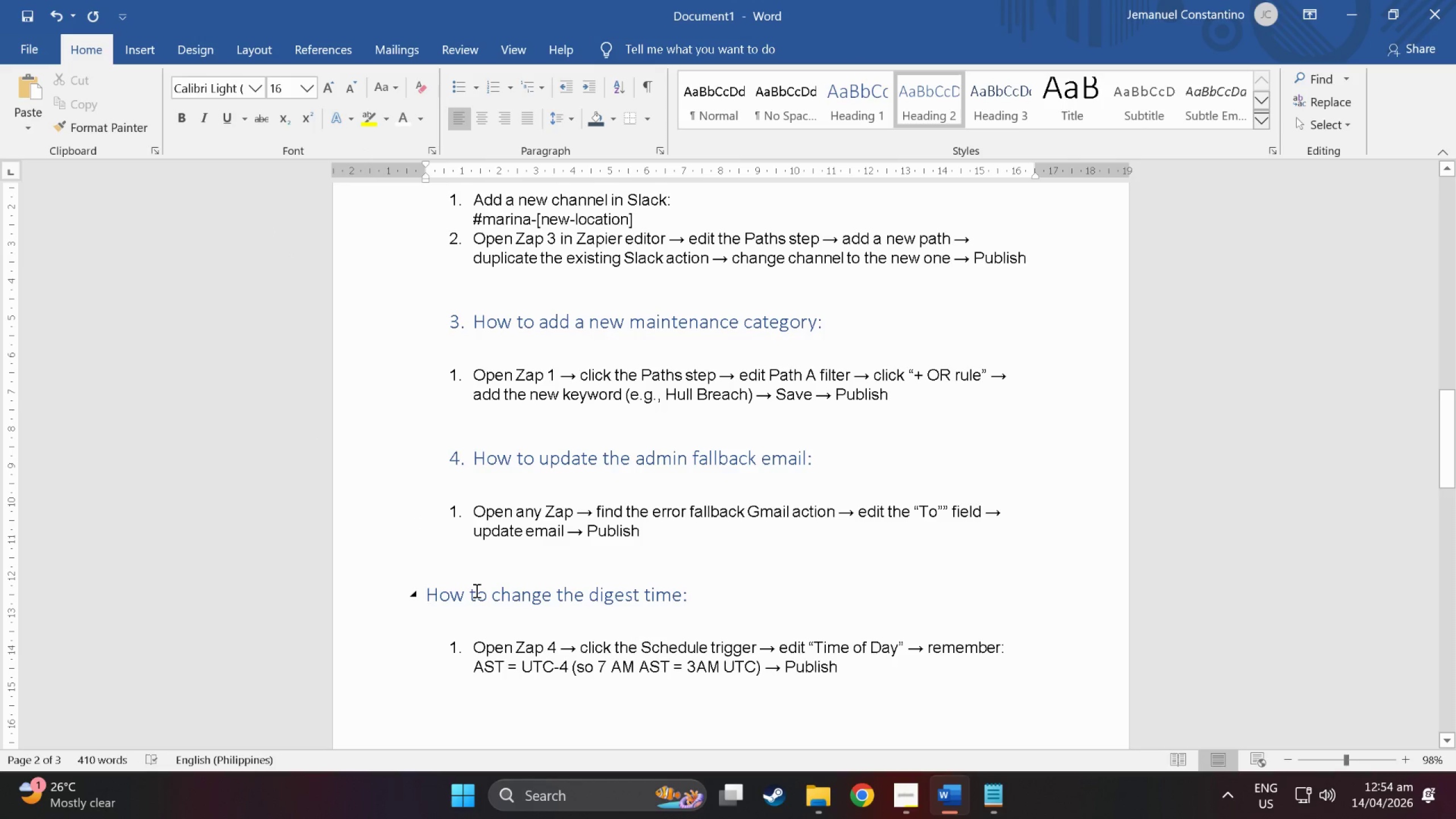 
key(4)
 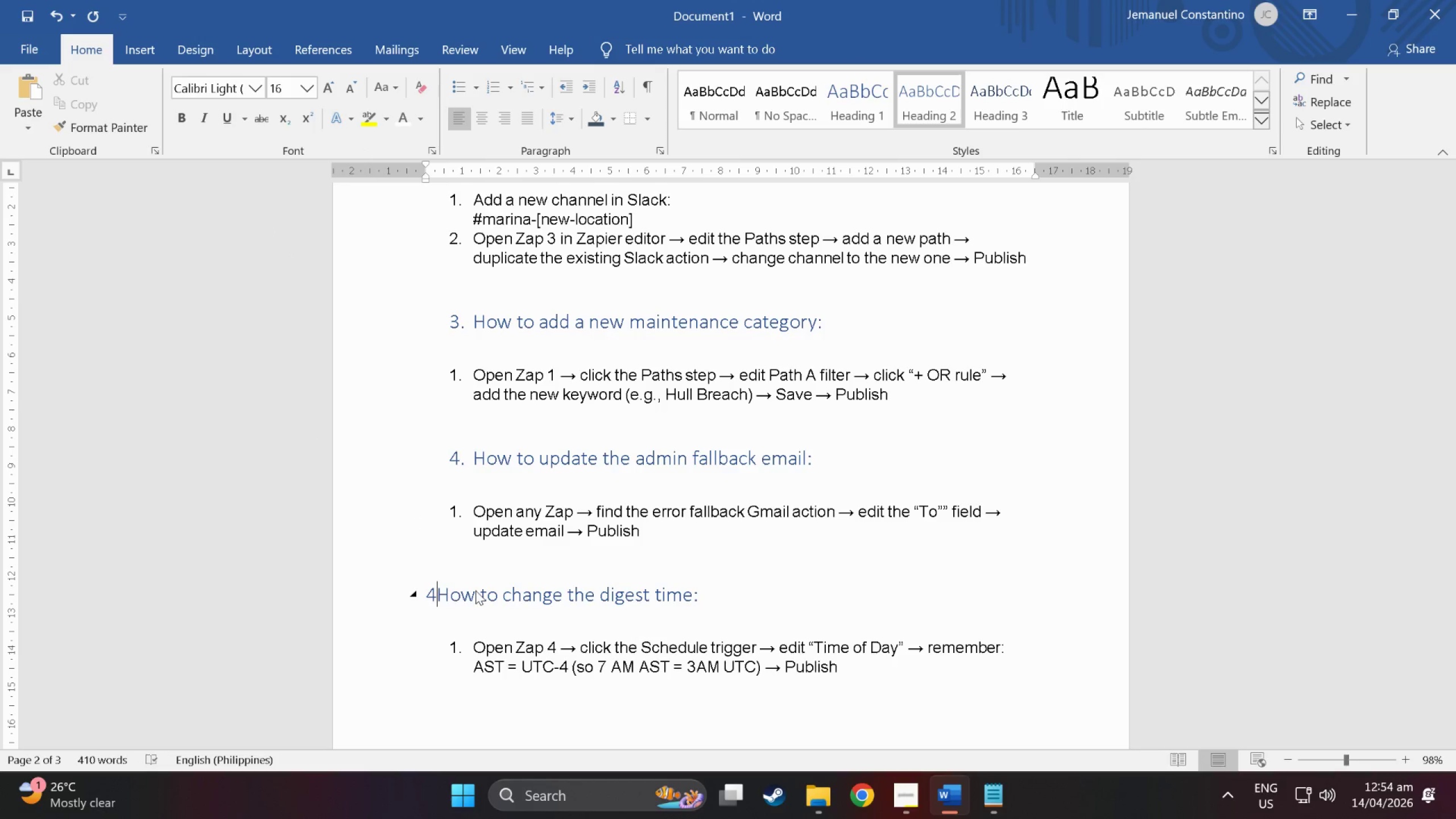 
key(Period)
 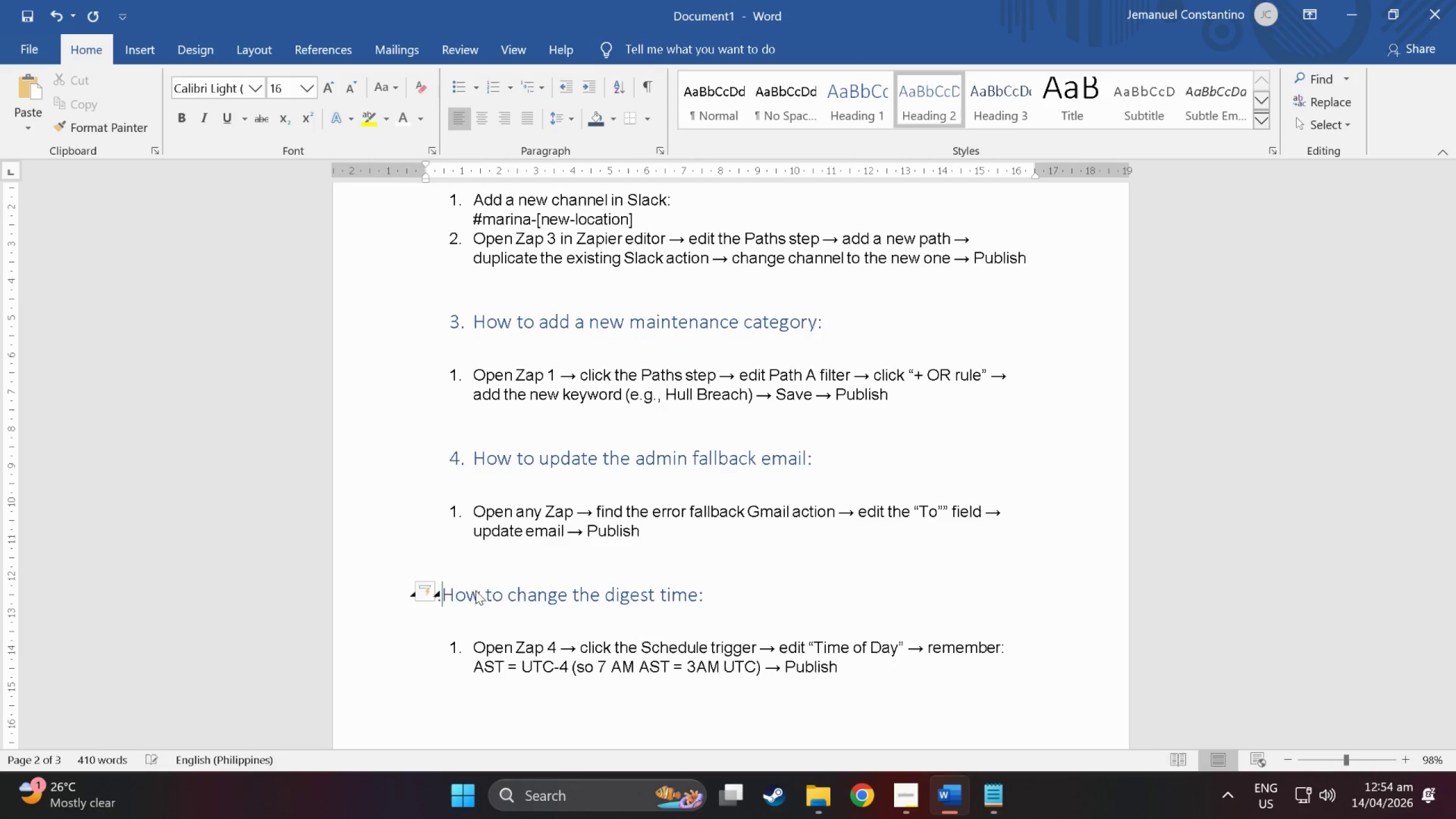 
key(Space)
 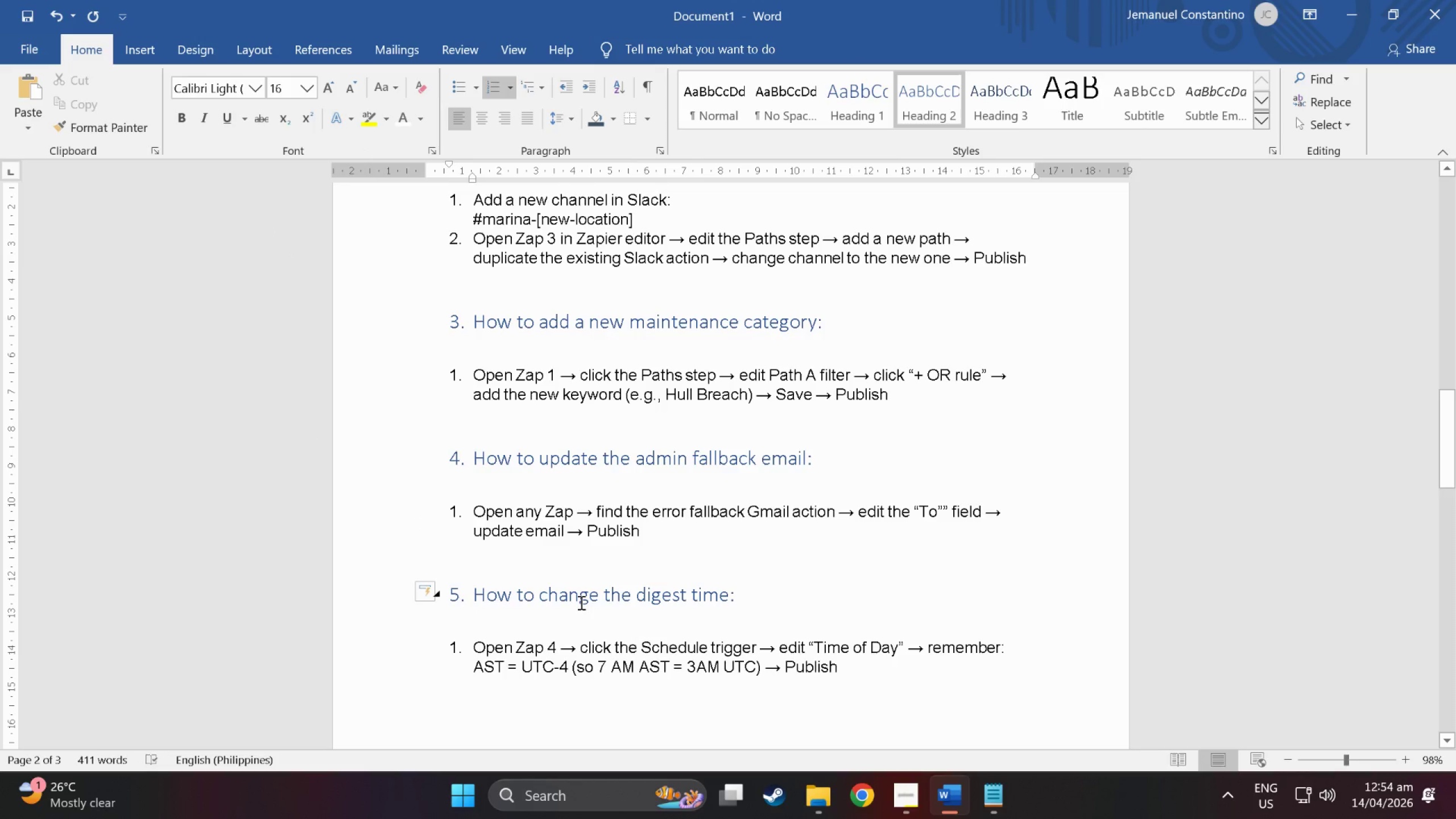 
scroll: coordinate [568, 596], scroll_direction: down, amount: 43.0
 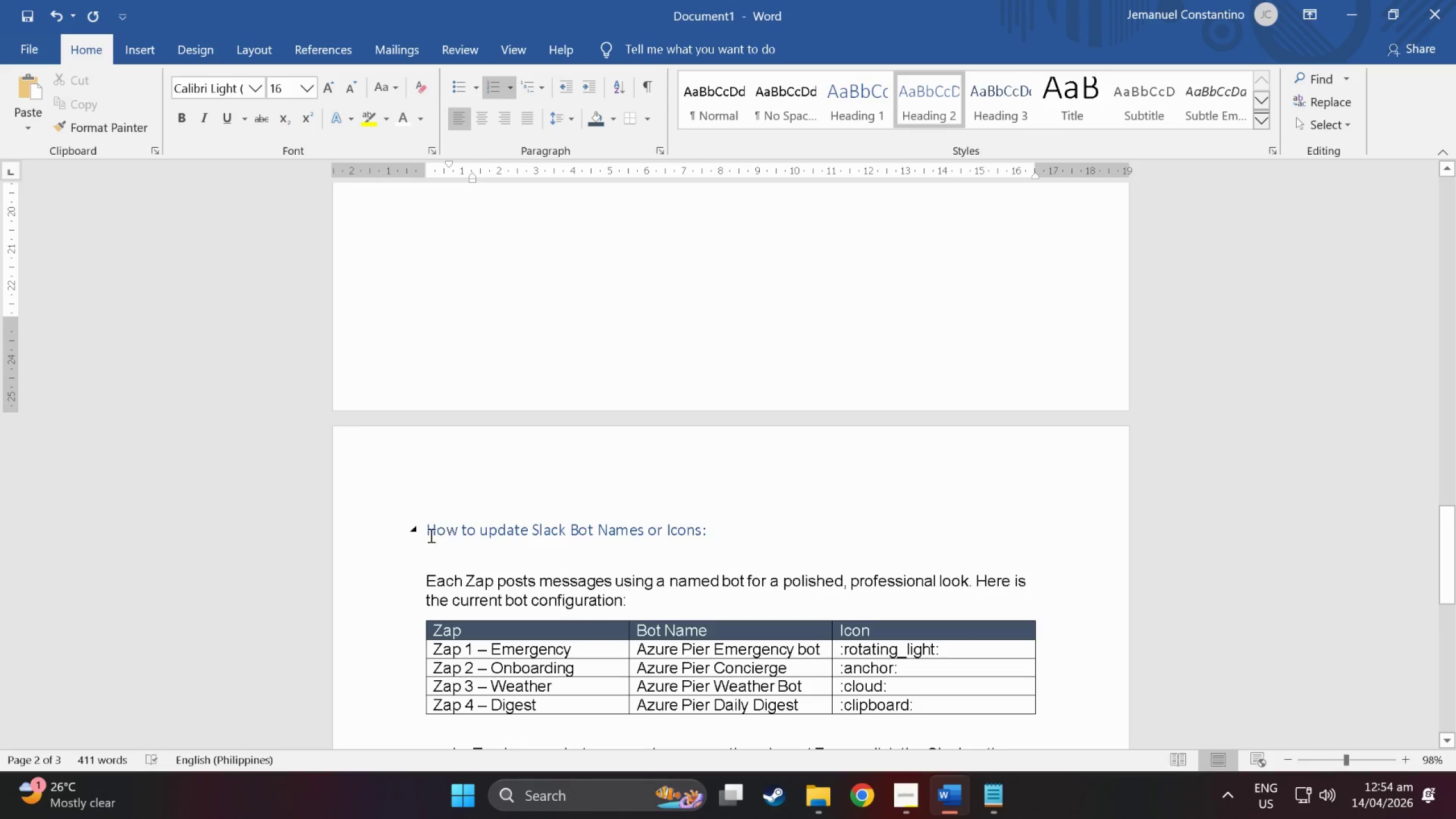 
left_click([430, 530])
 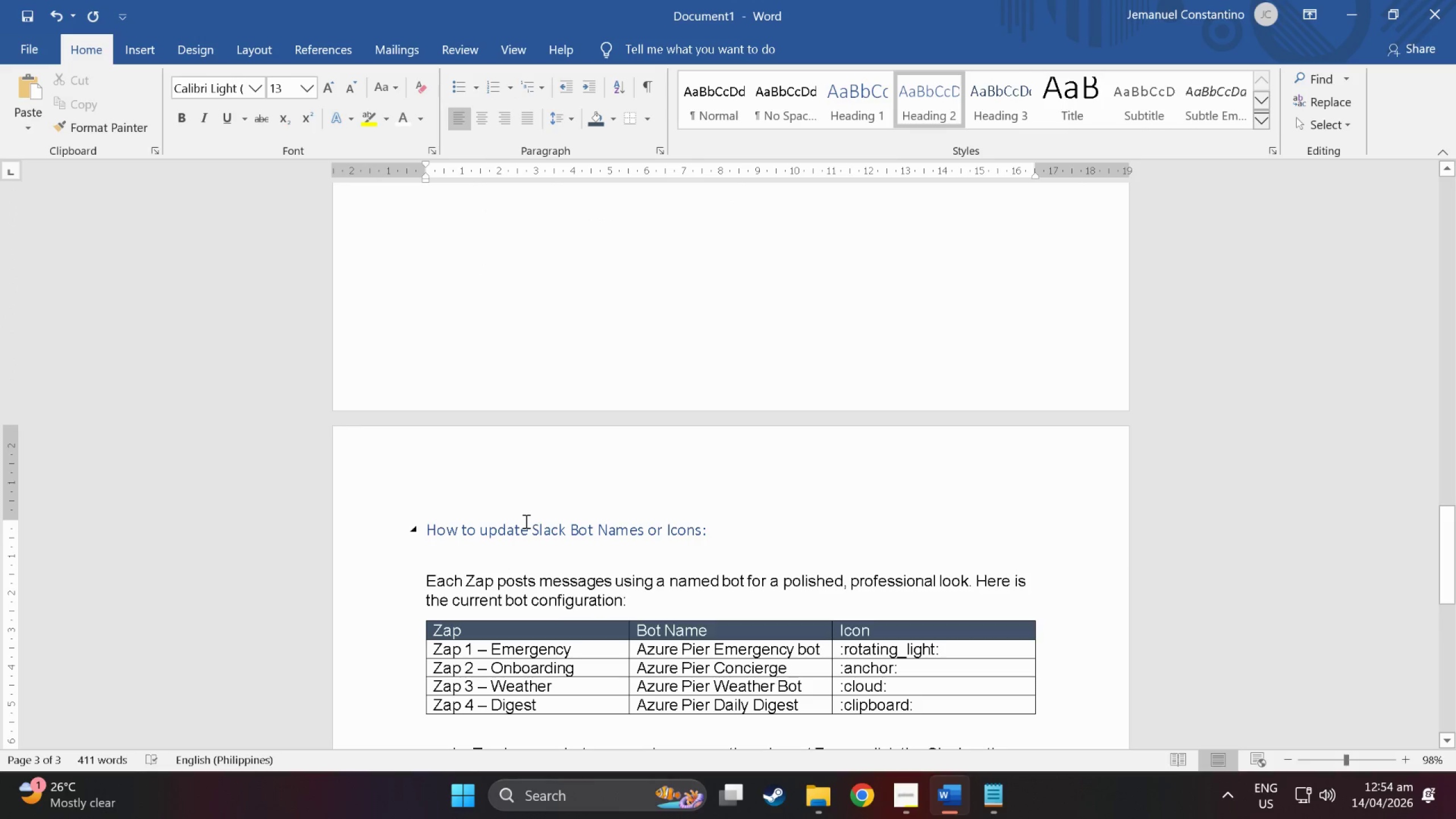 
key(6)
 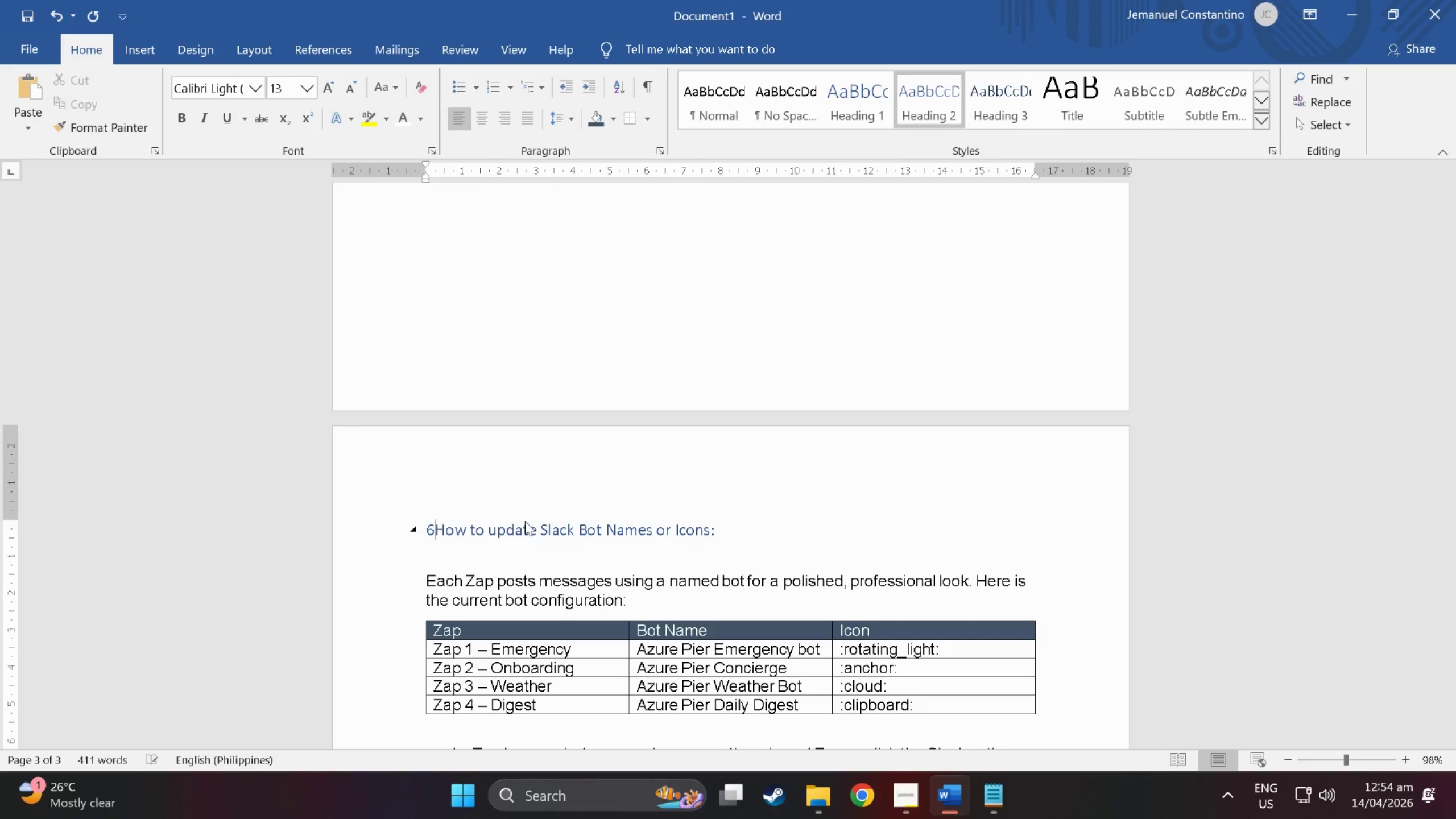 
key(Period)
 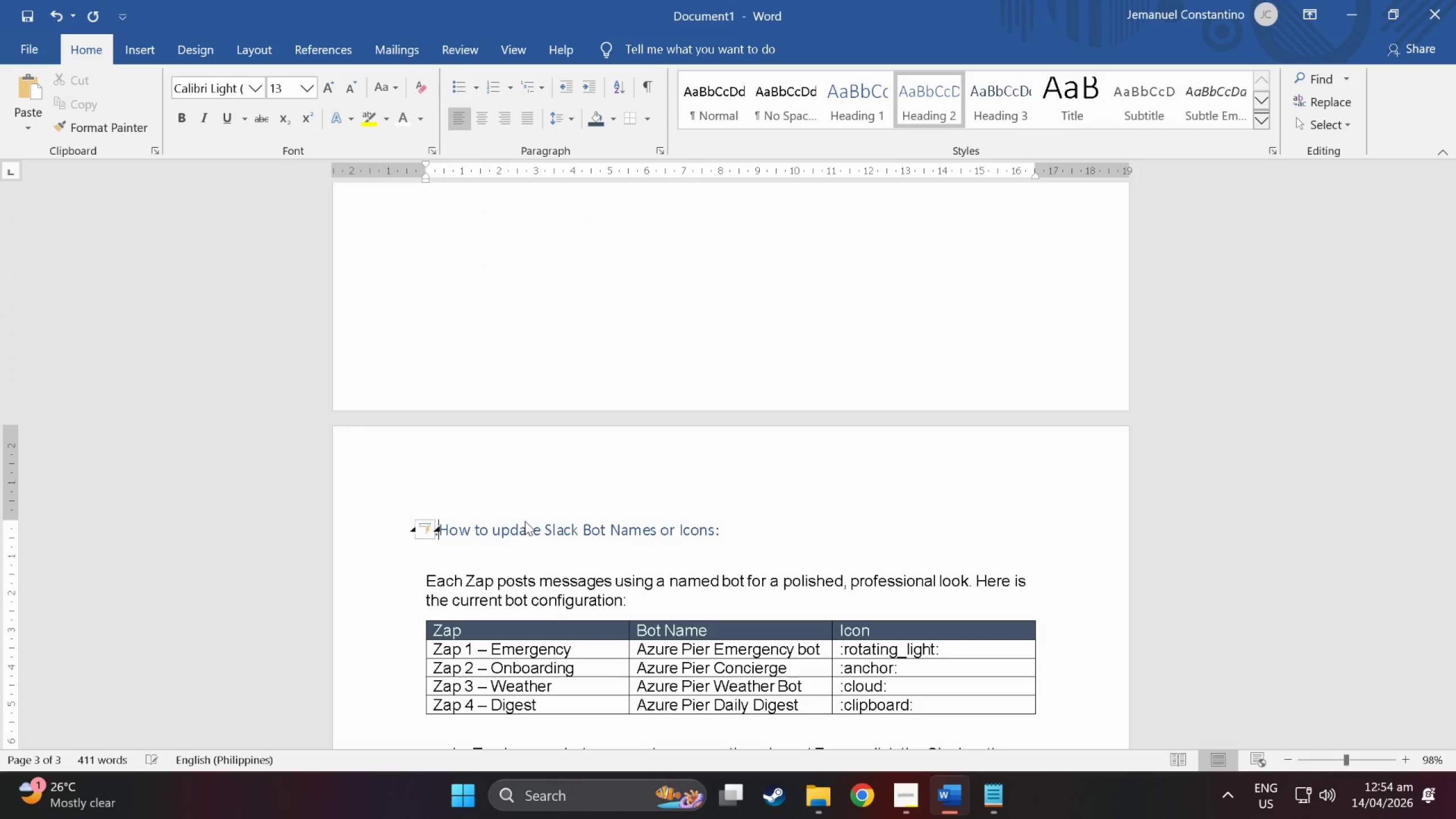 
key(Space)
 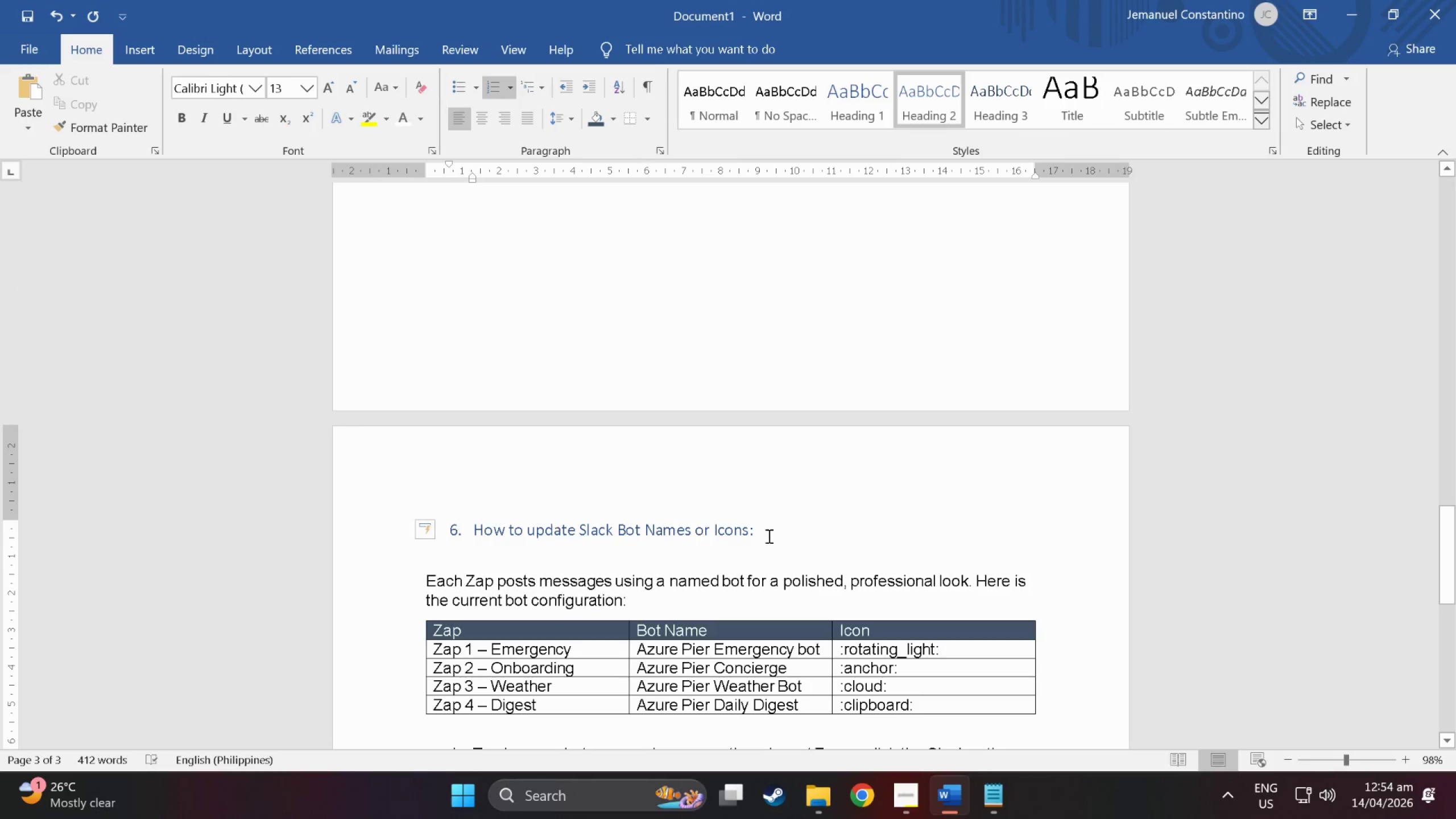 
left_click_drag(start_coordinate=[766, 520], to_coordinate=[420, 525])
 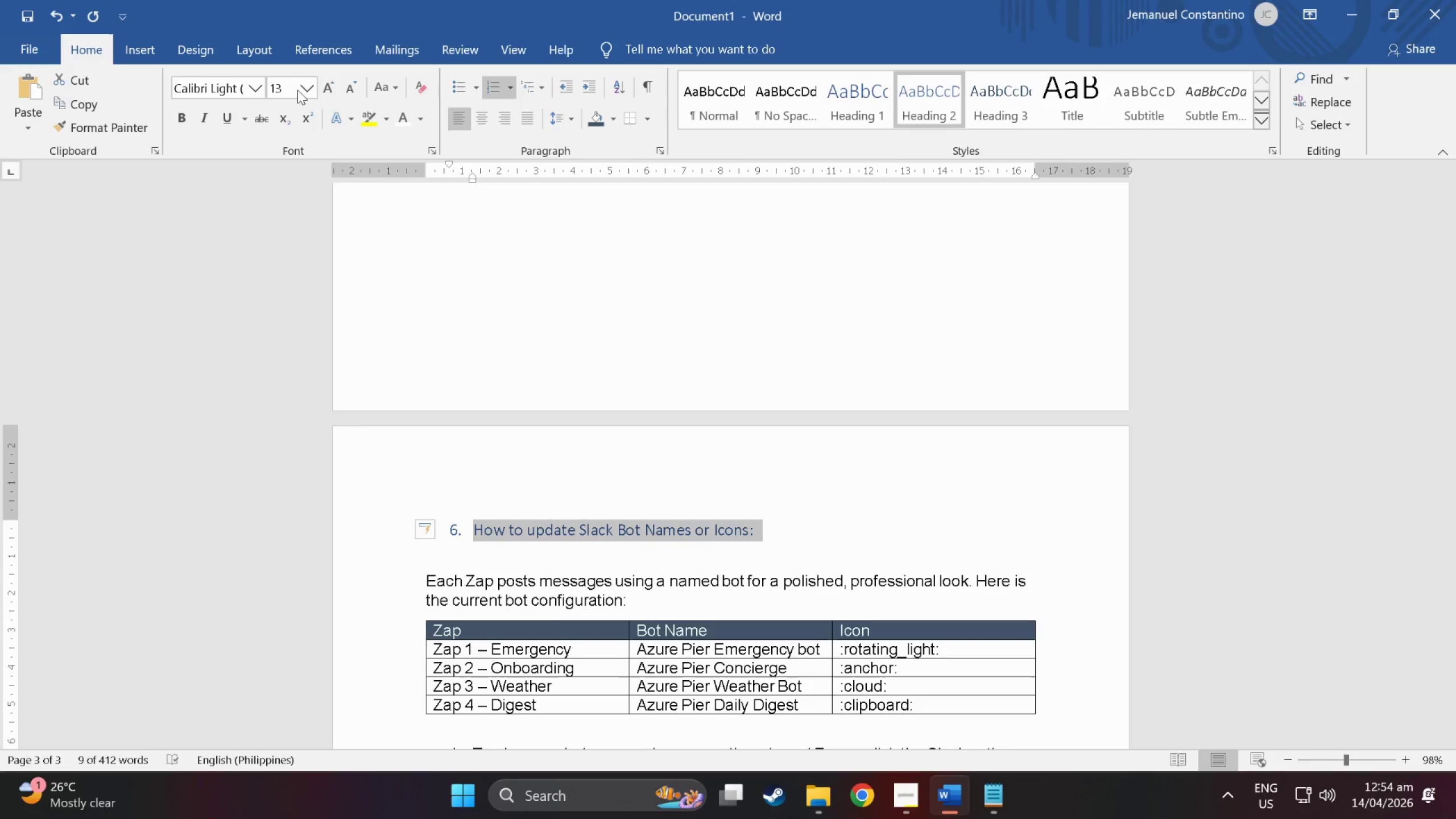 
left_click([306, 90])
 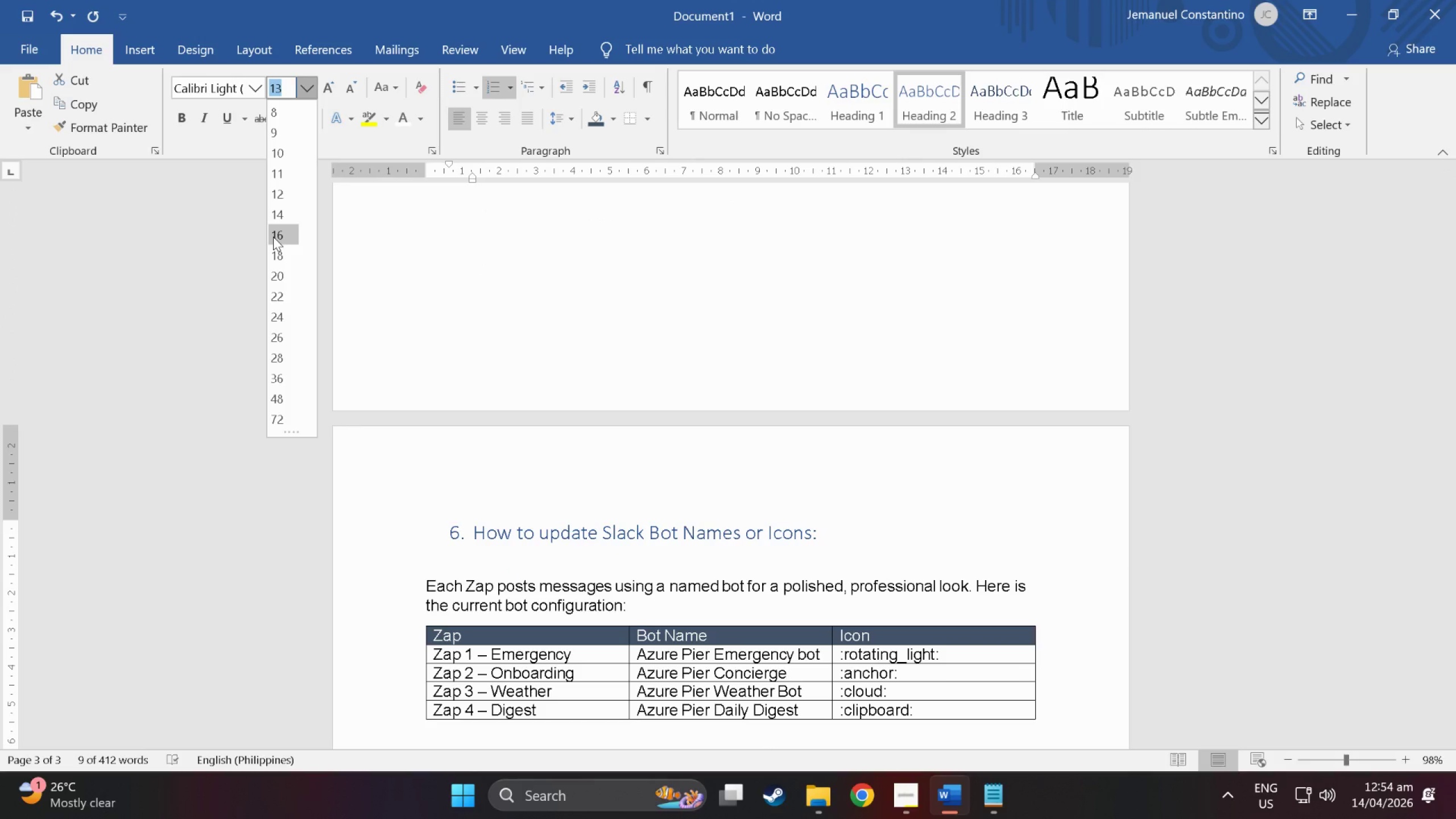 
left_click([273, 237])
 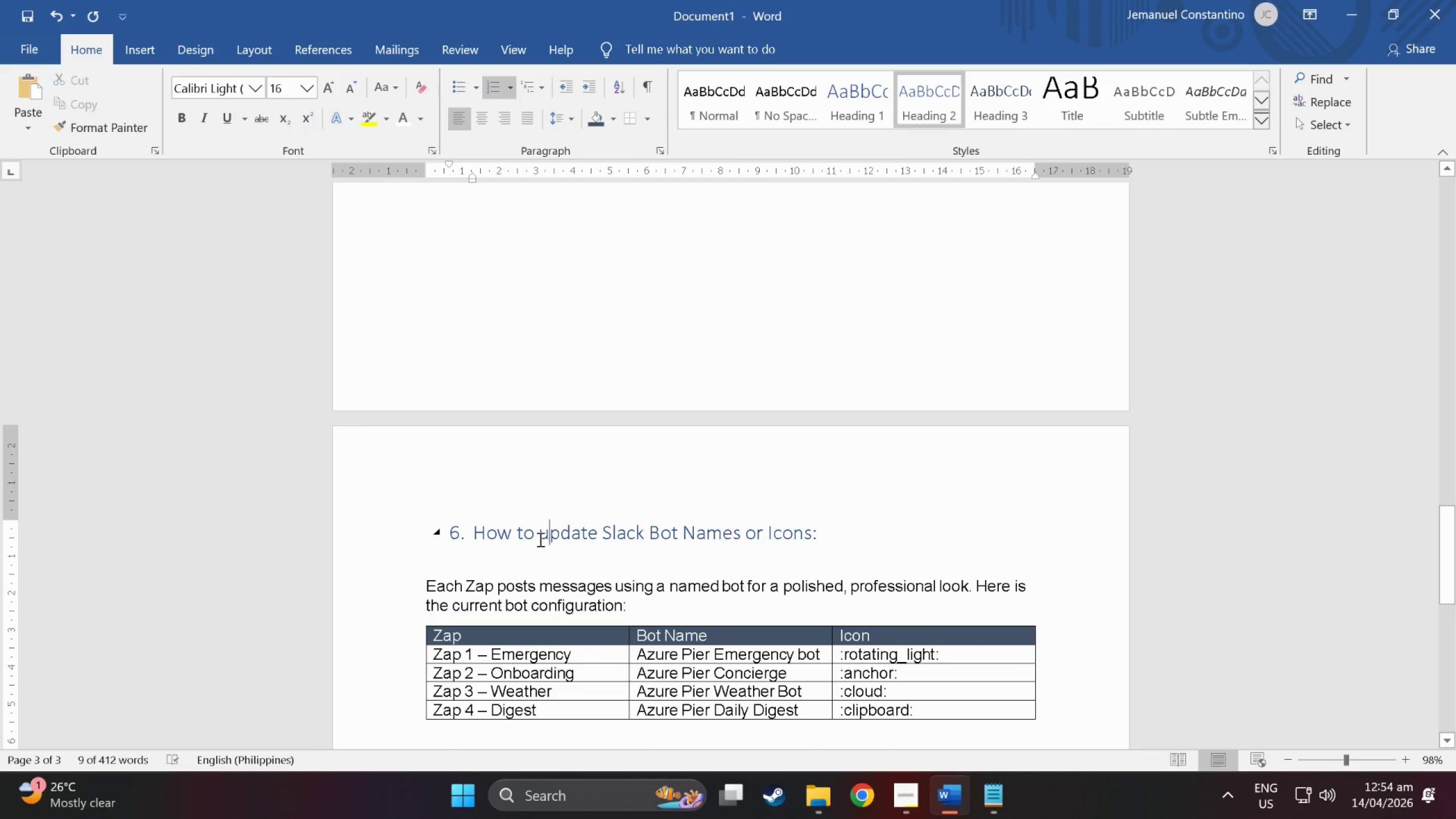 
double_click([426, 567])
 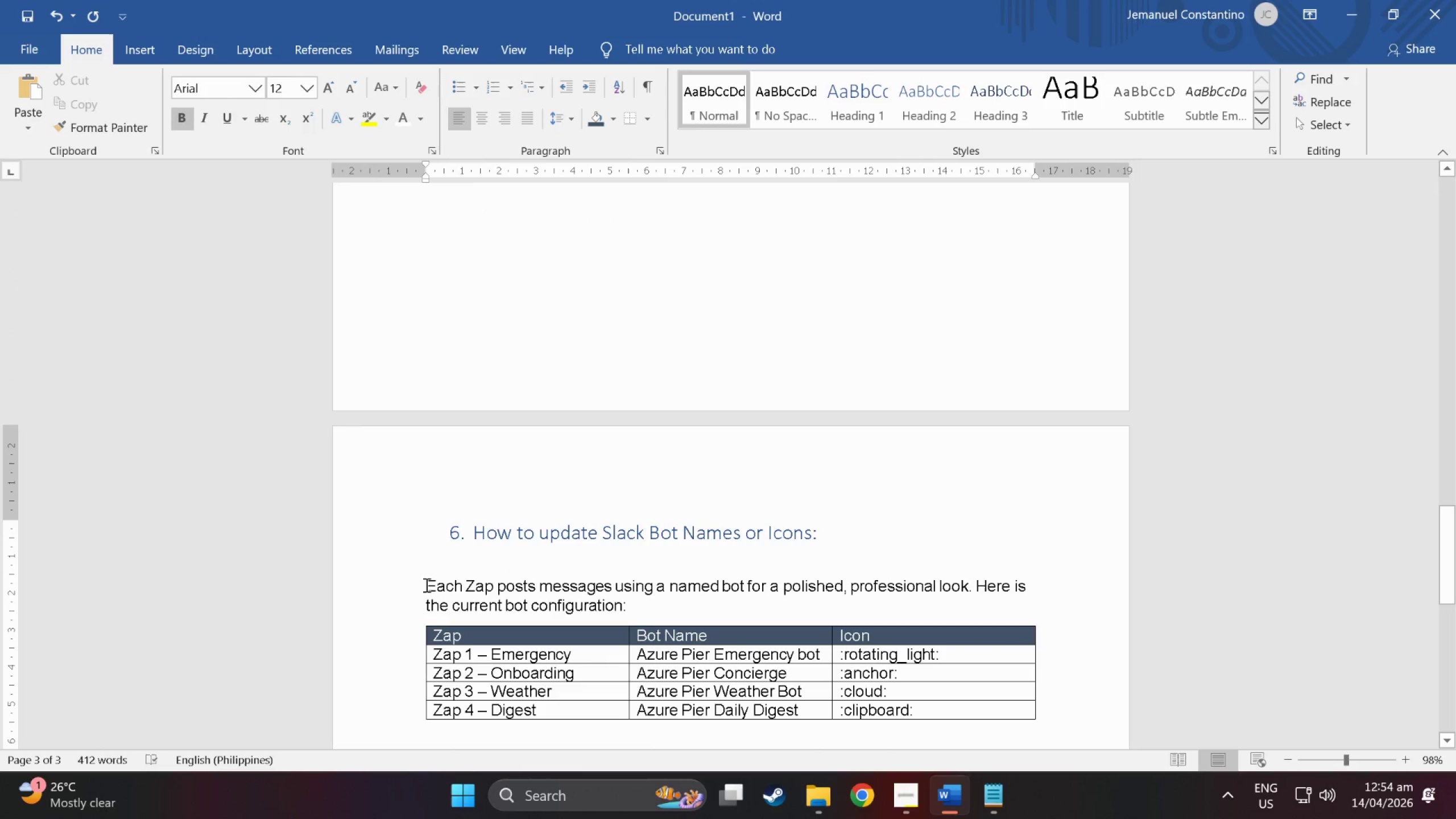 
left_click([425, 585])
 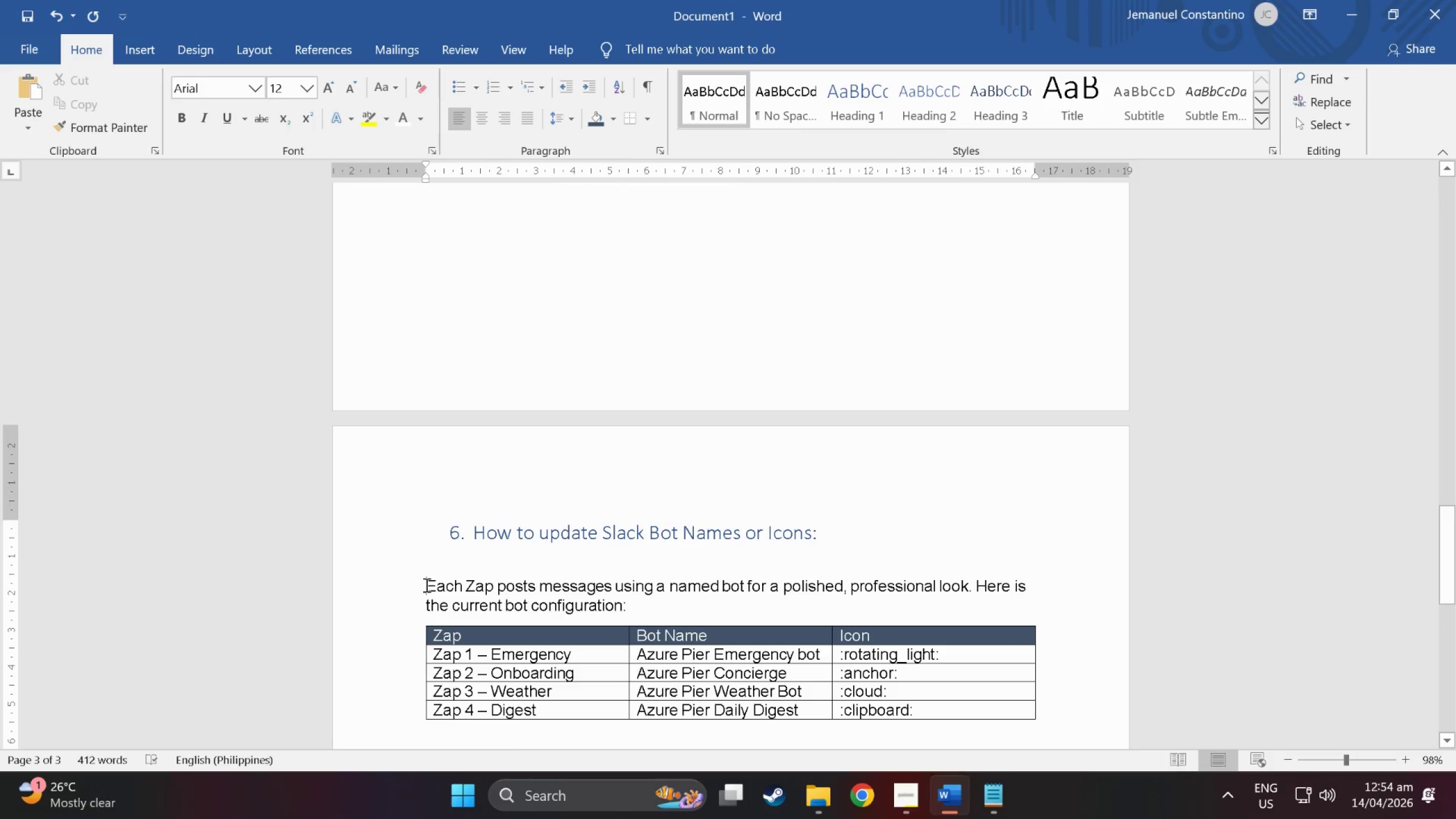 
scroll: coordinate [516, 453], scroll_direction: down, amount: 20.0
 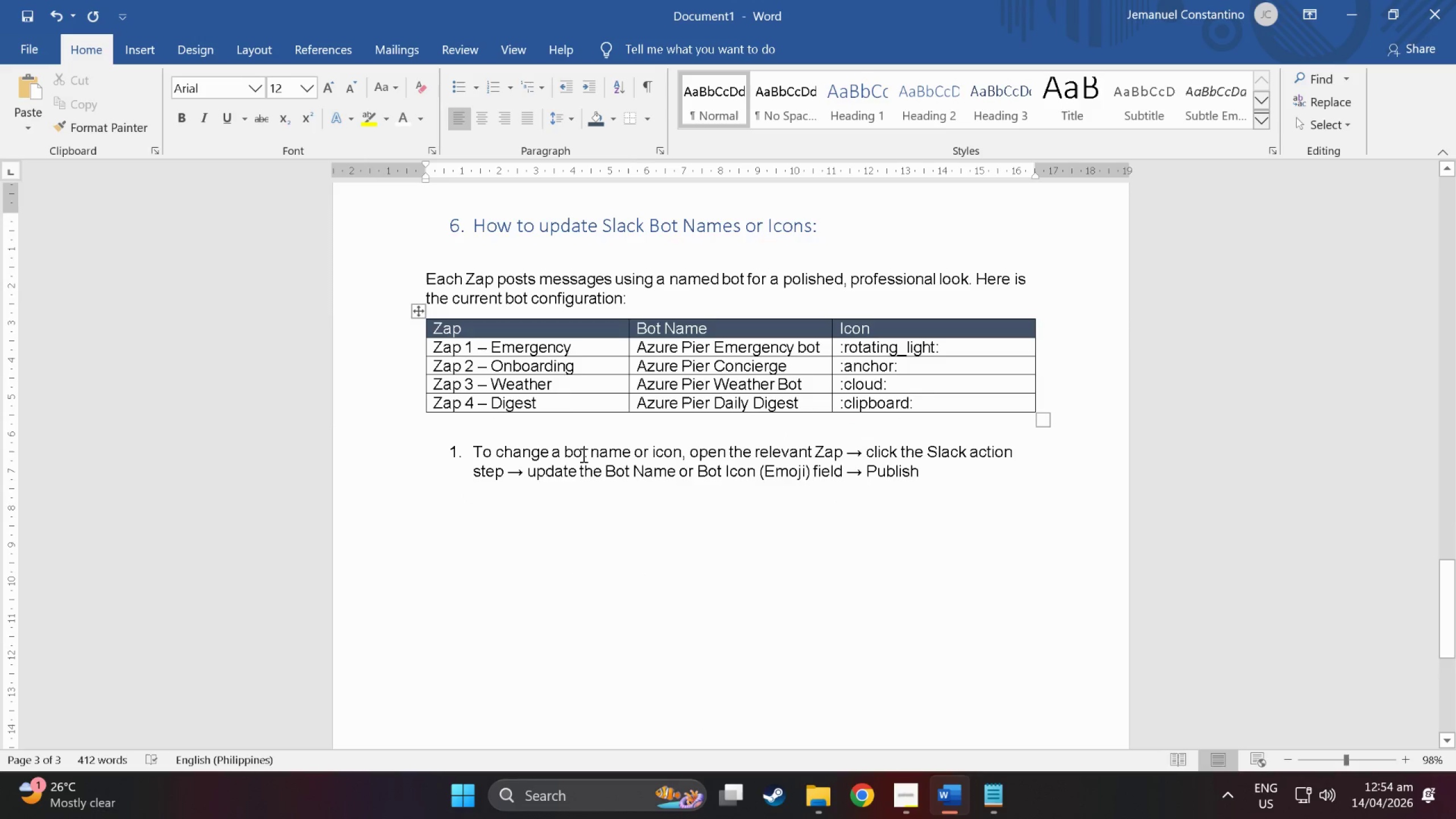 
scroll: coordinate [638, 592], scroll_direction: up, amount: 95.0
 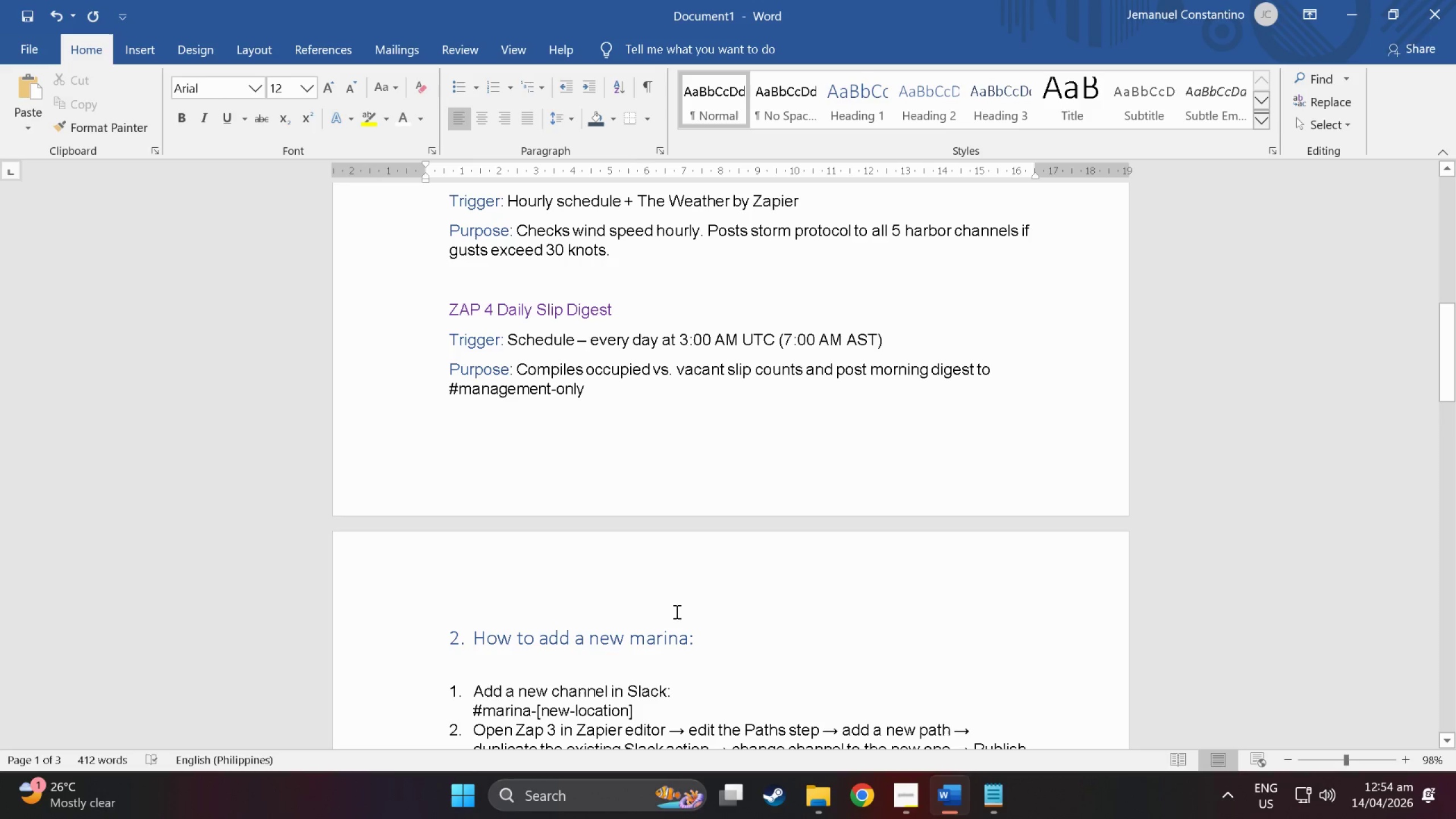 
scroll: coordinate [676, 669], scroll_direction: down, amount: 4.0
 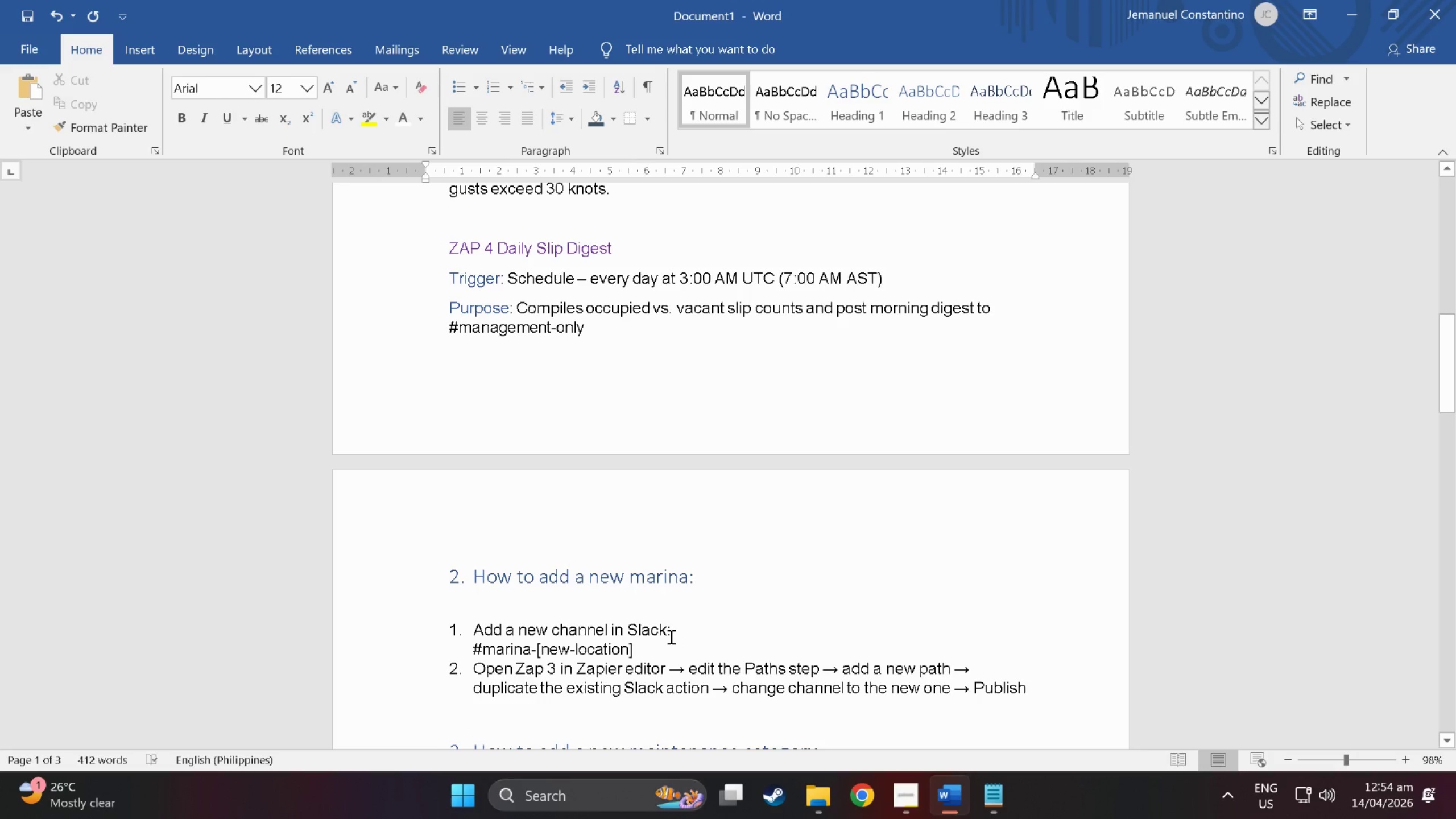 
left_click([667, 650])
 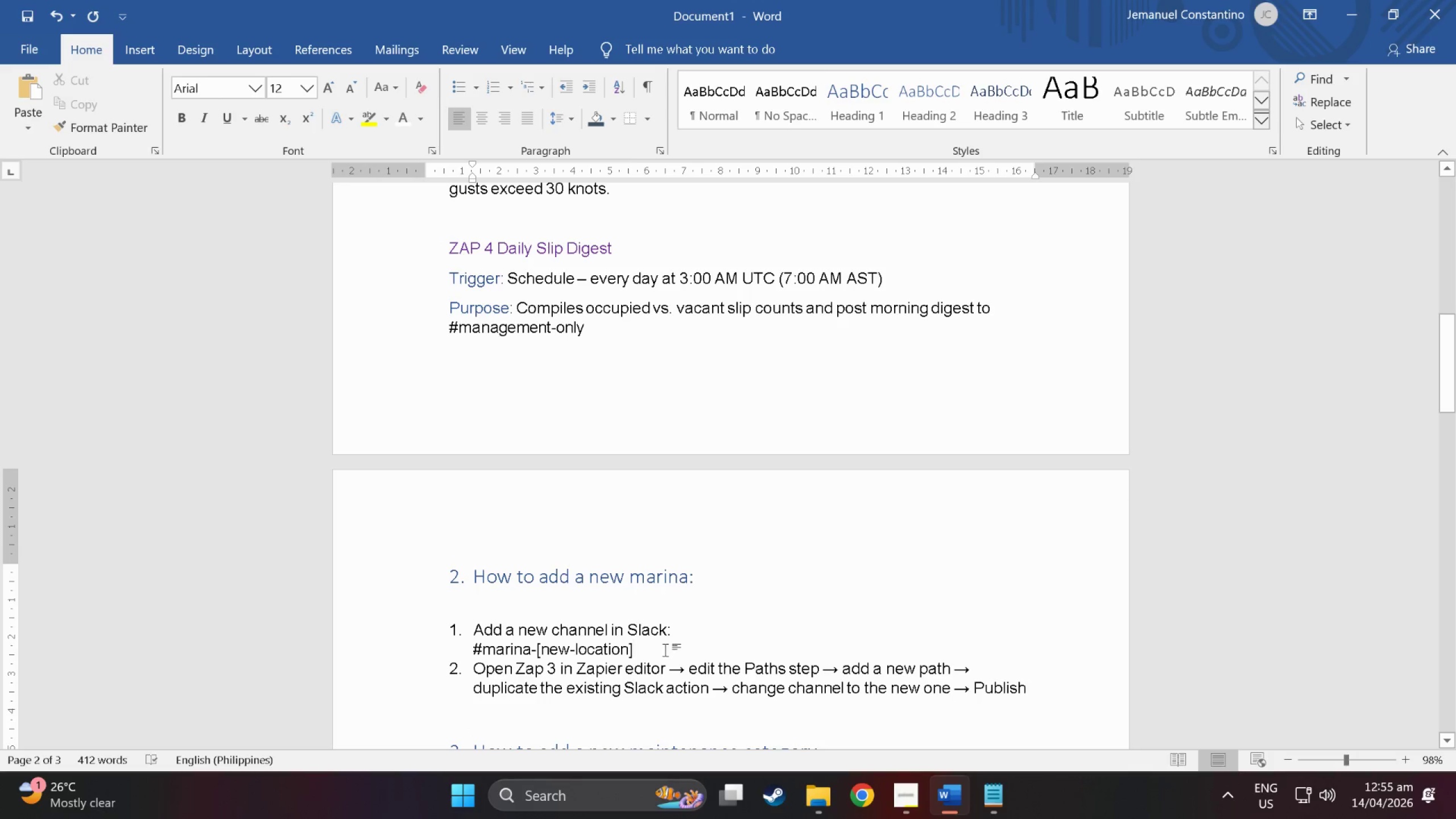 
key(Enter)
 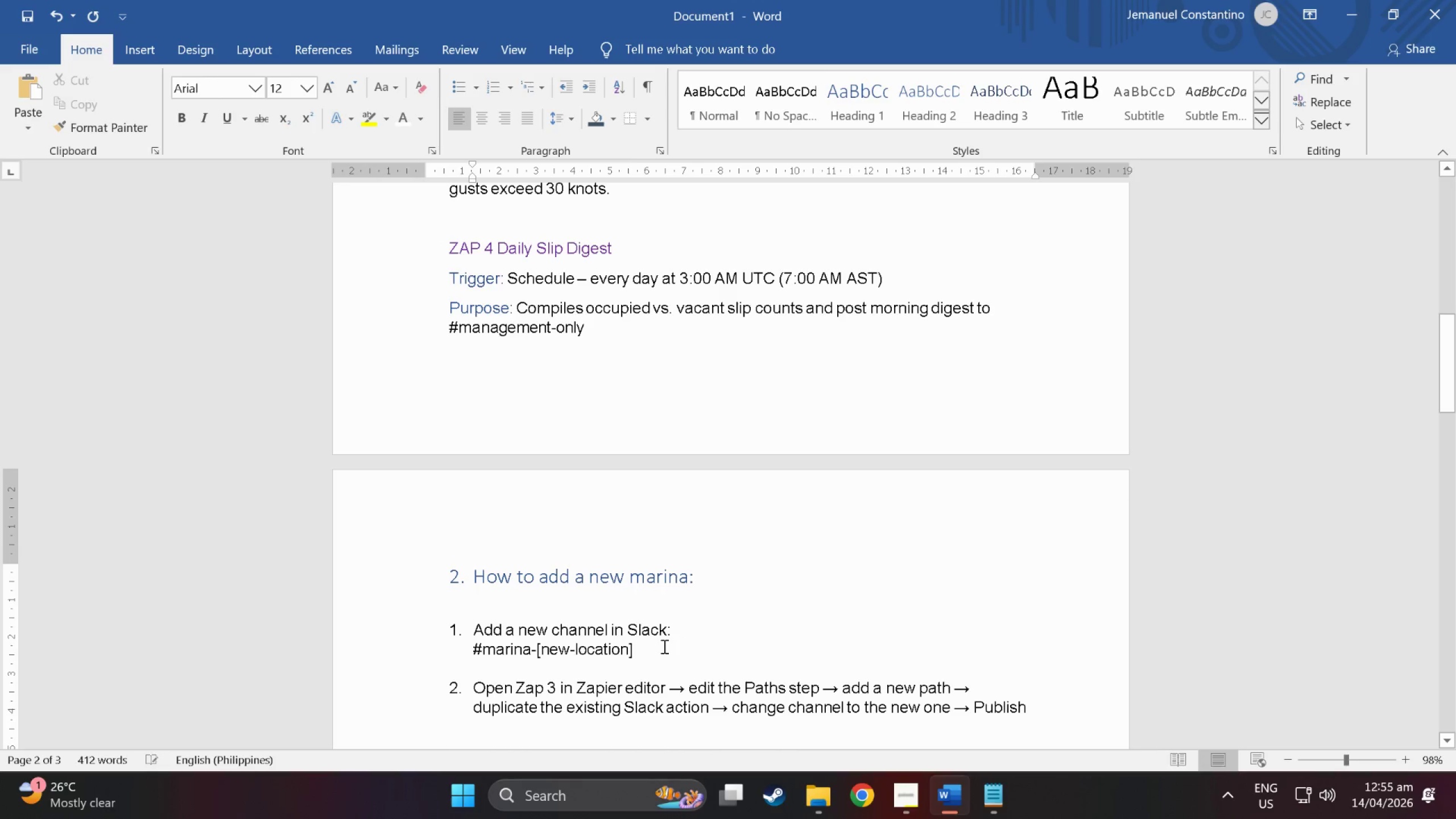 
left_click([453, 515])
 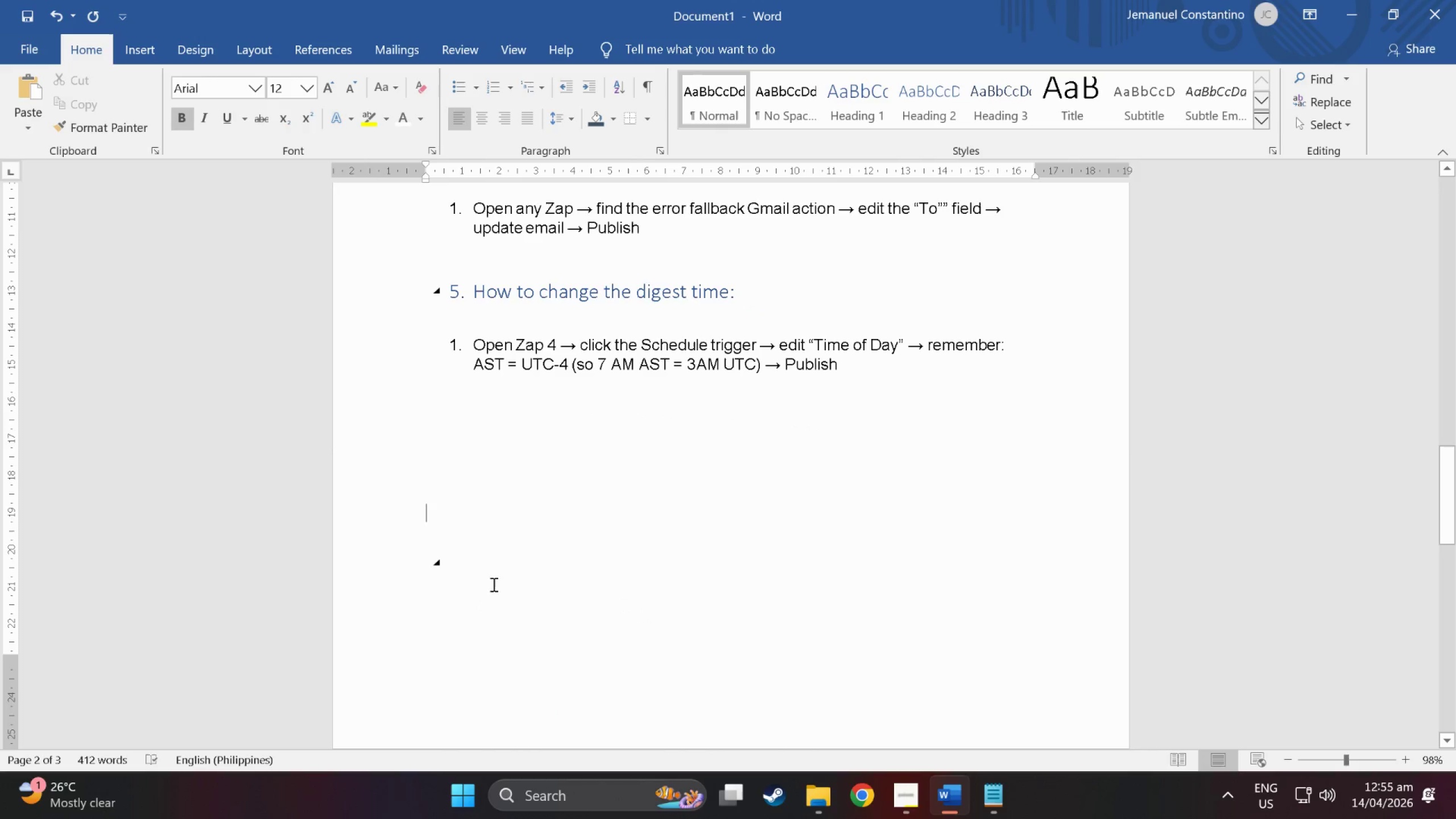 
scroll: coordinate [646, 615], scroll_direction: down, amount: 49.0
 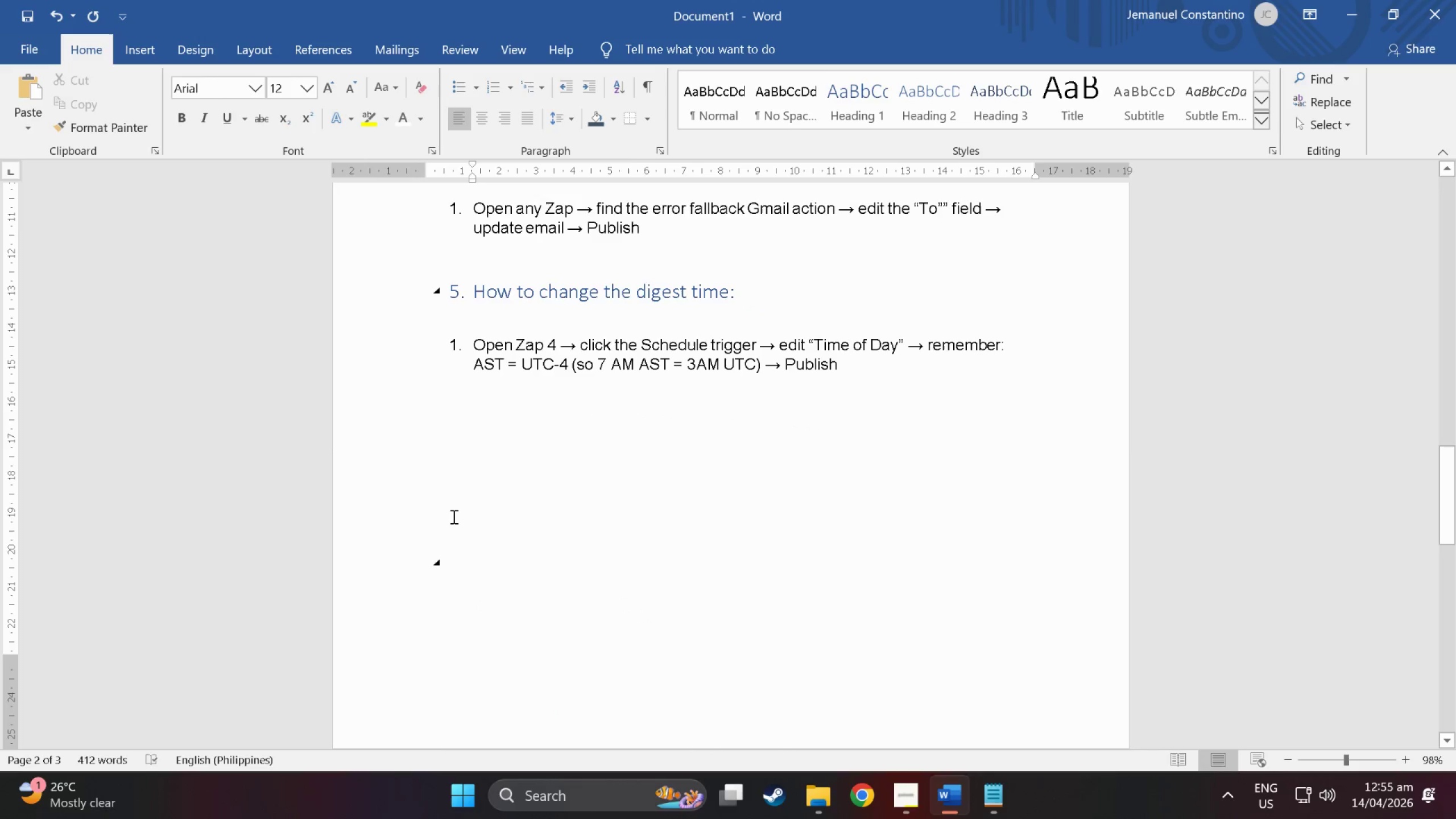 
double_click([493, 584])
 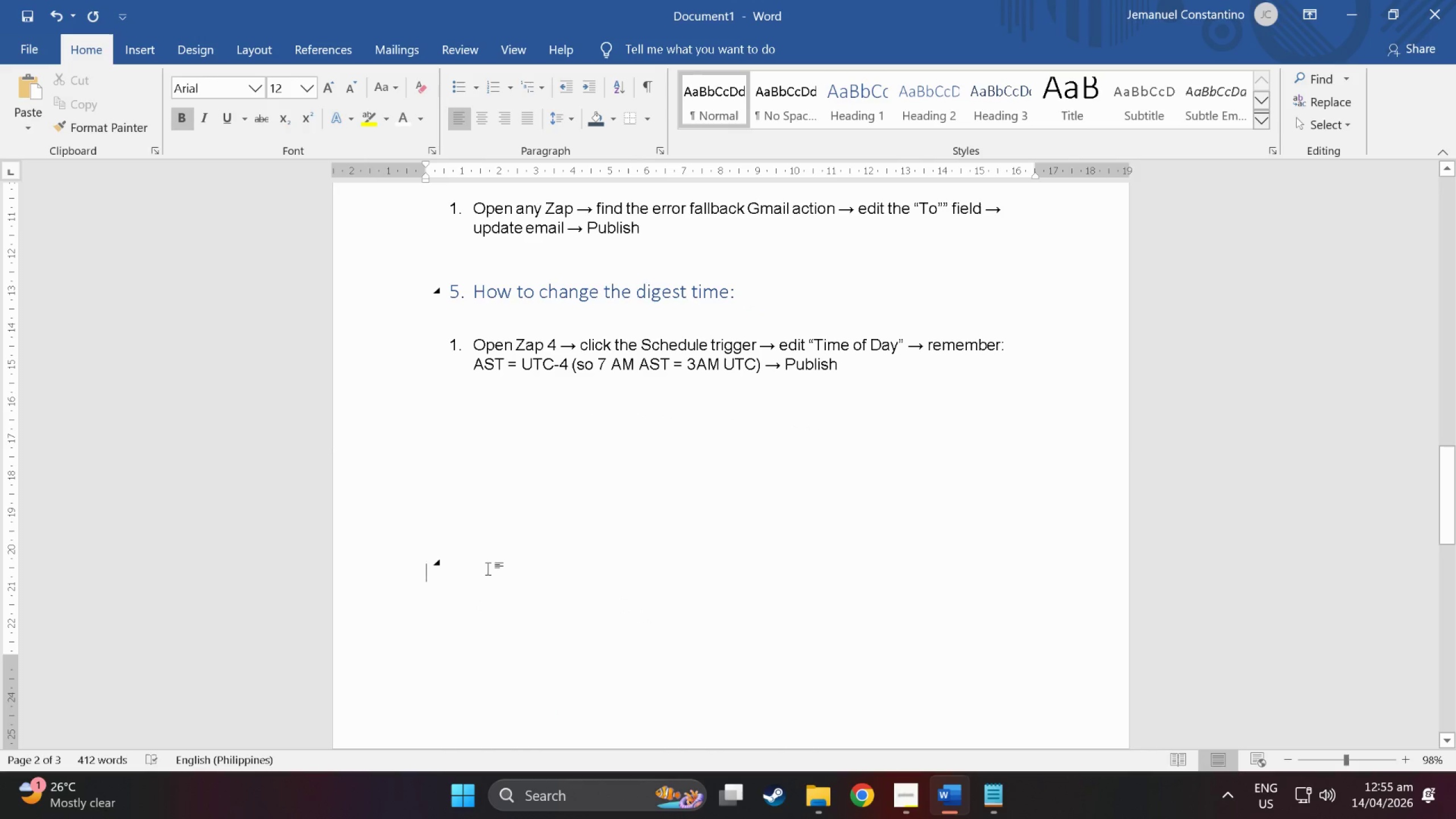 
triple_click([488, 569])
 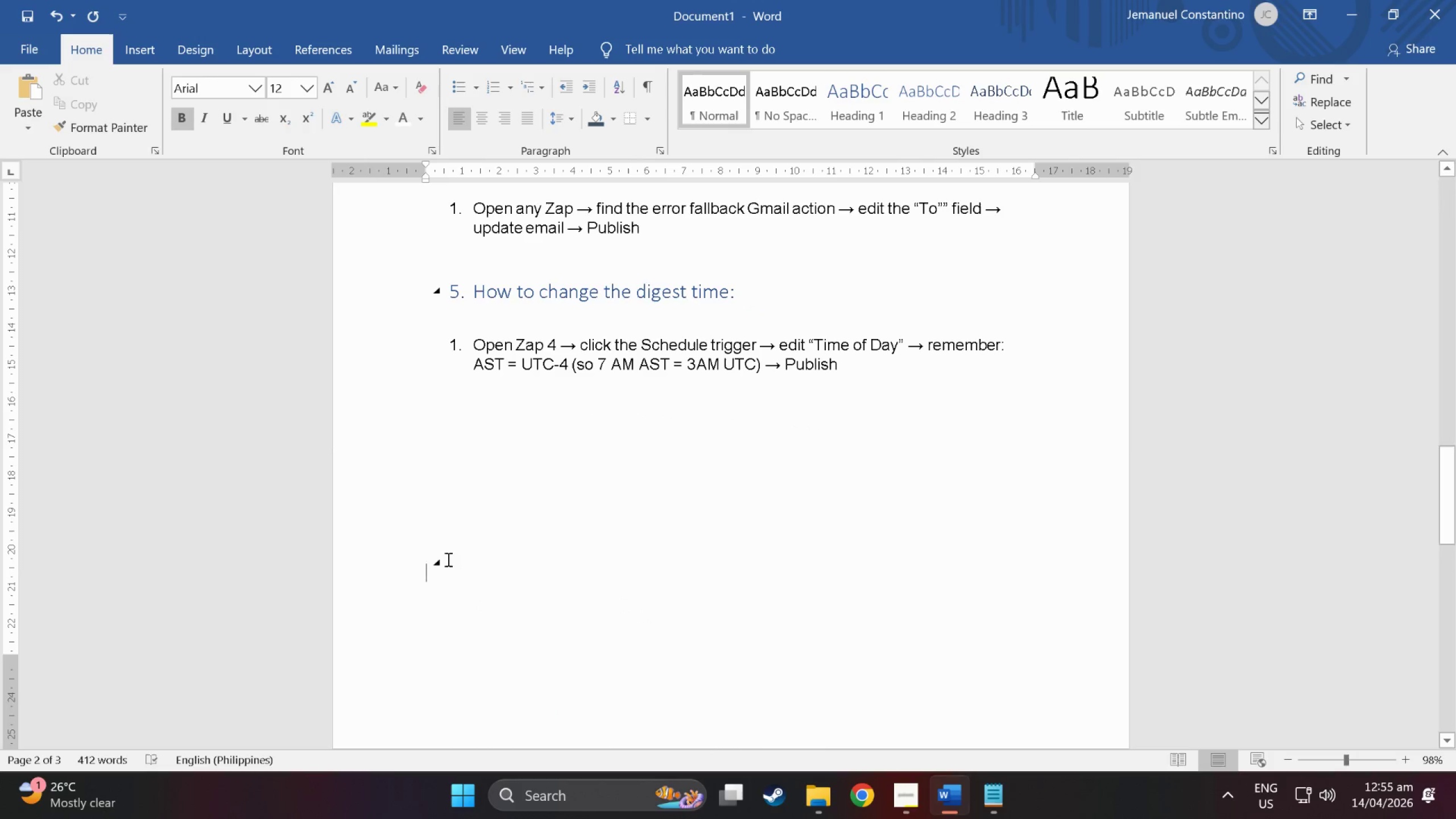 
key(Enter)
 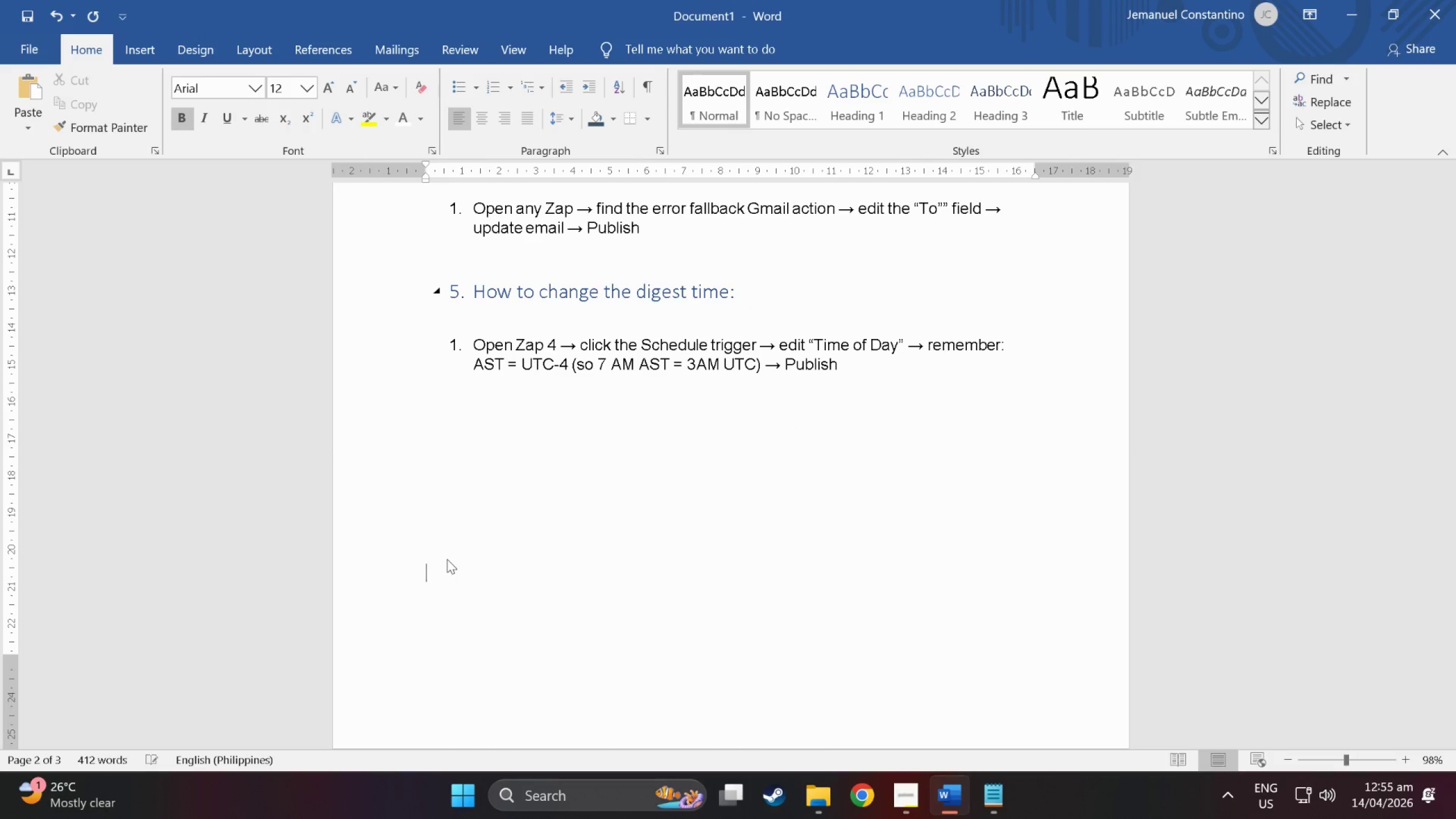 
key(Backspace)
 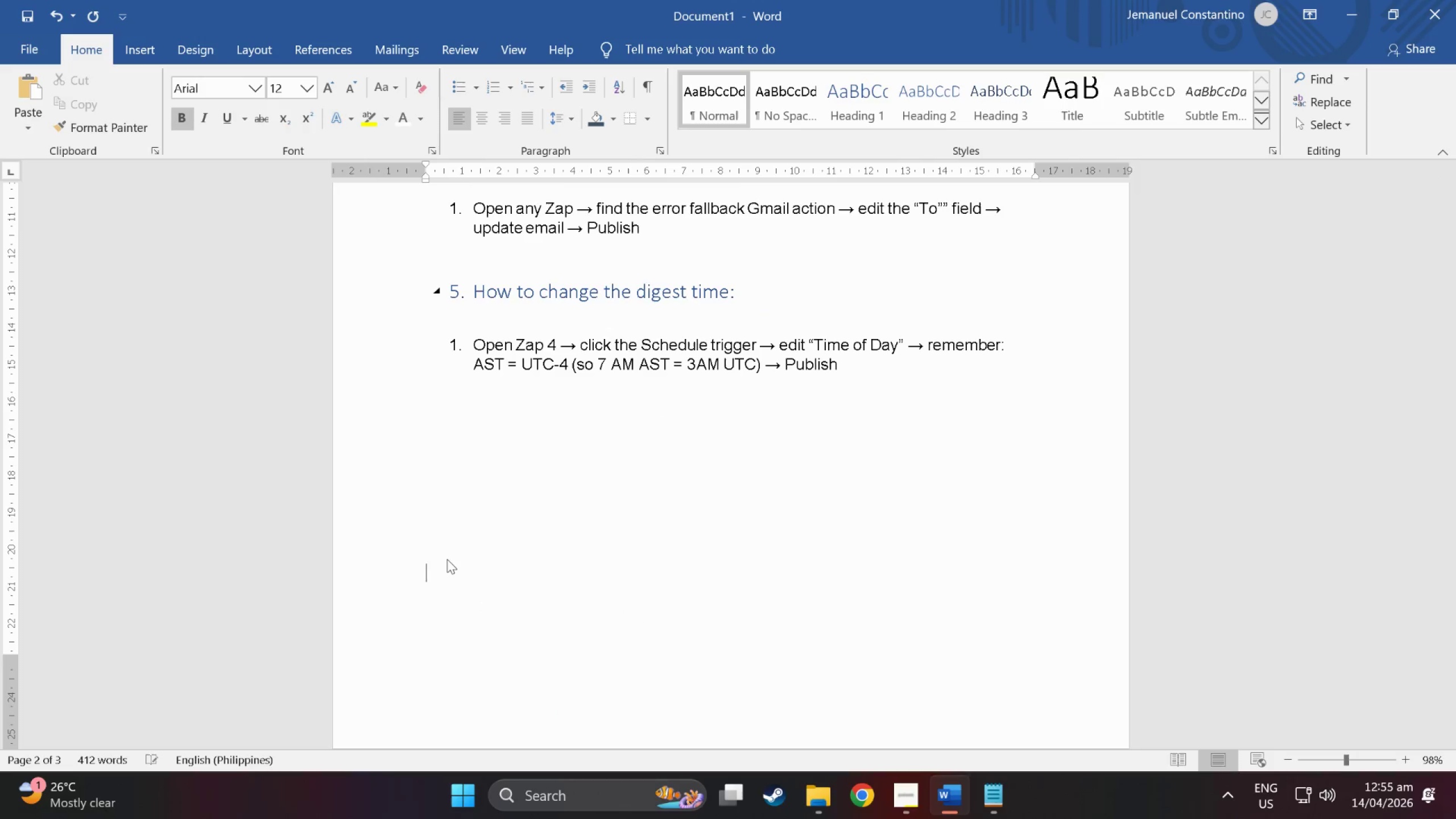 
key(Backspace)
 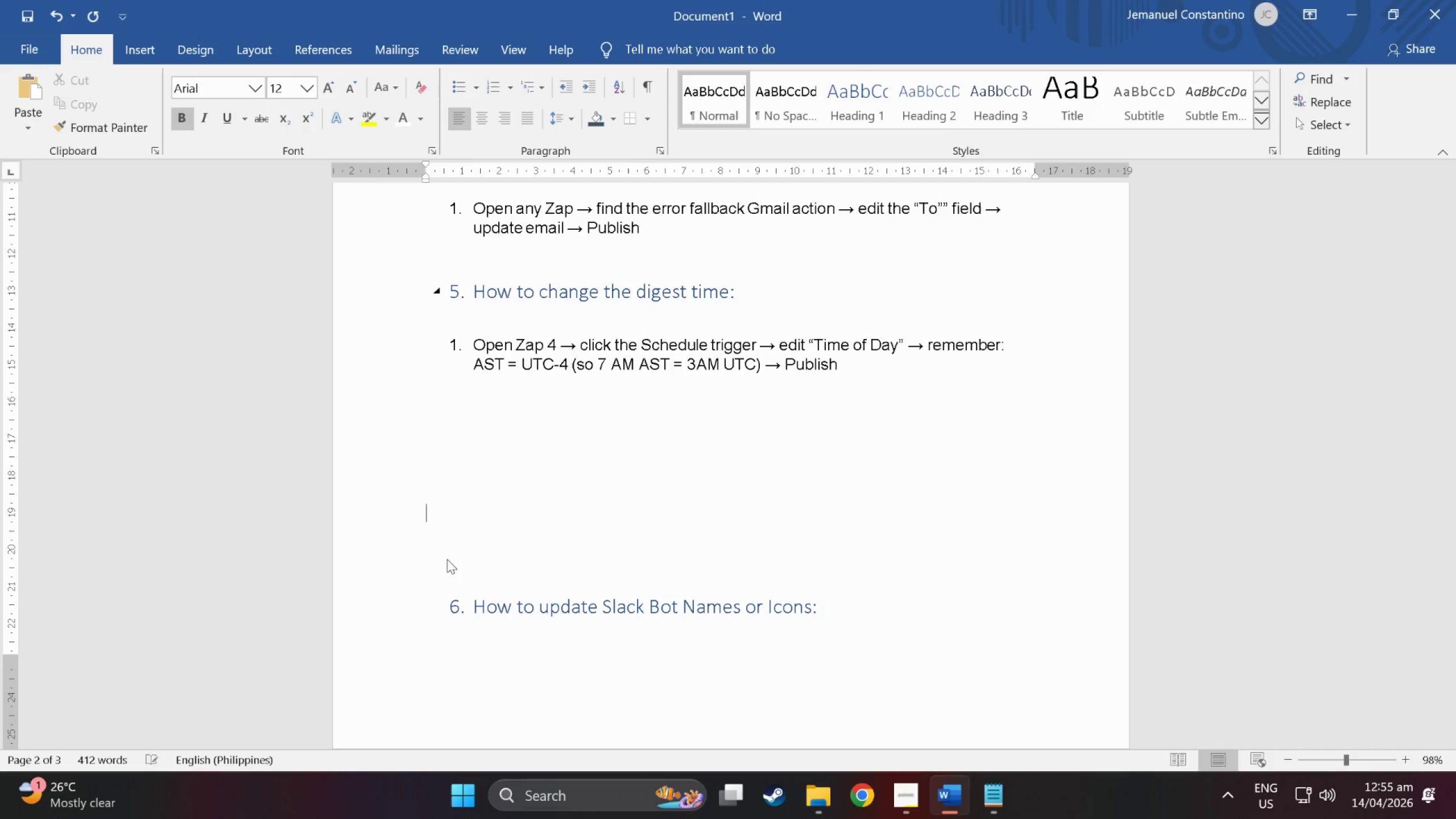 
key(Backspace)
 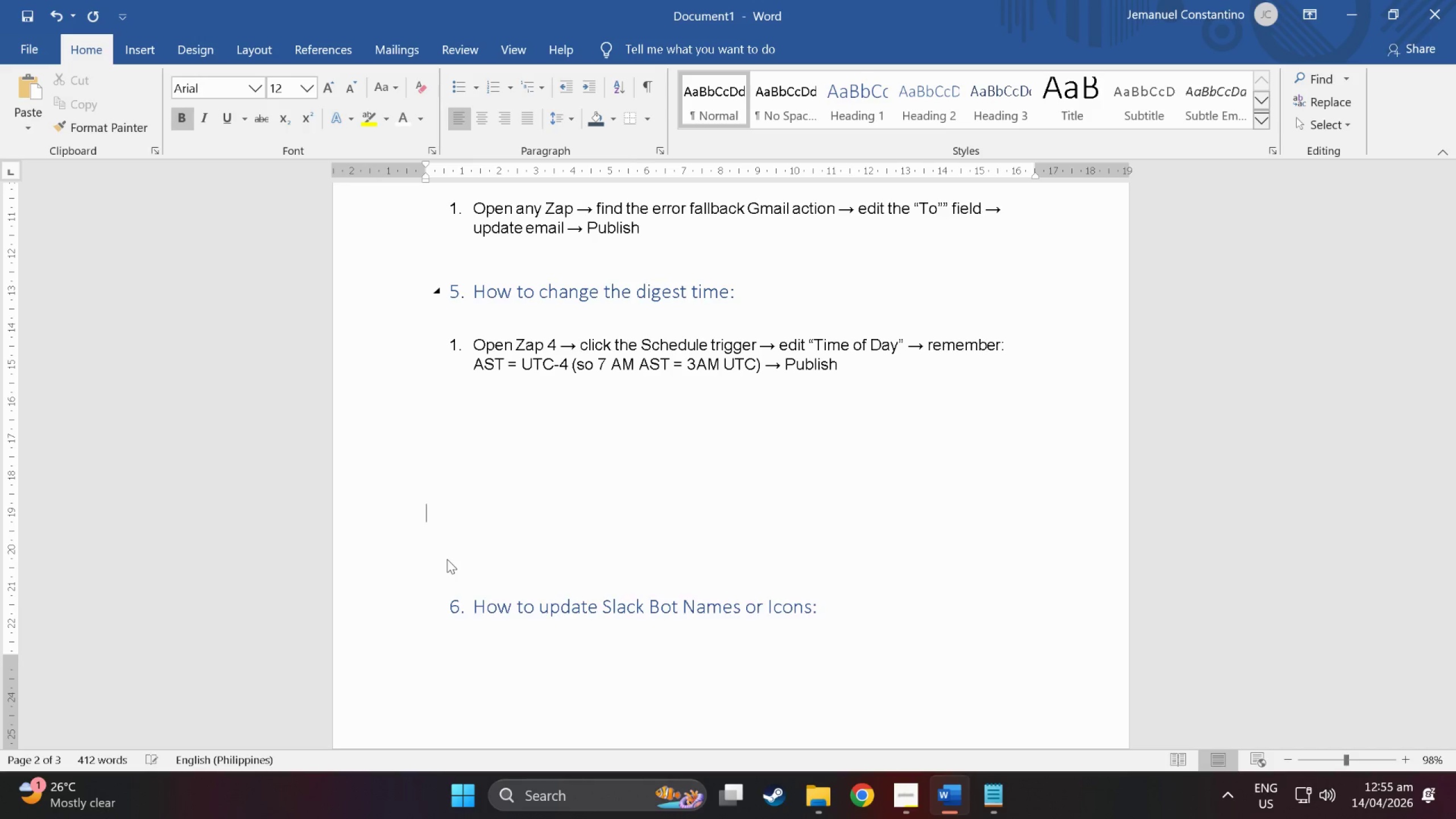 
key(Backspace)
 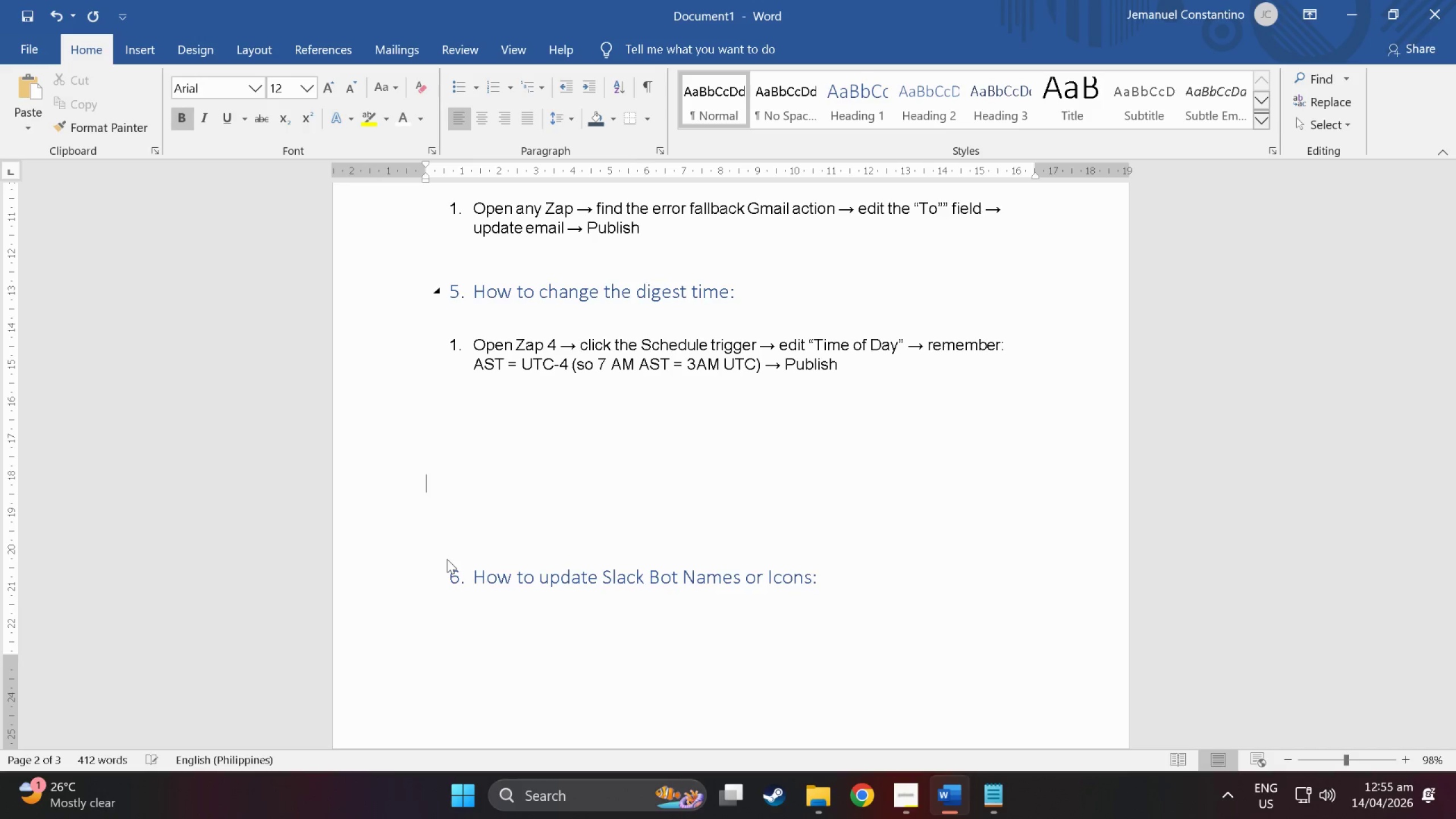 
key(Backspace)
 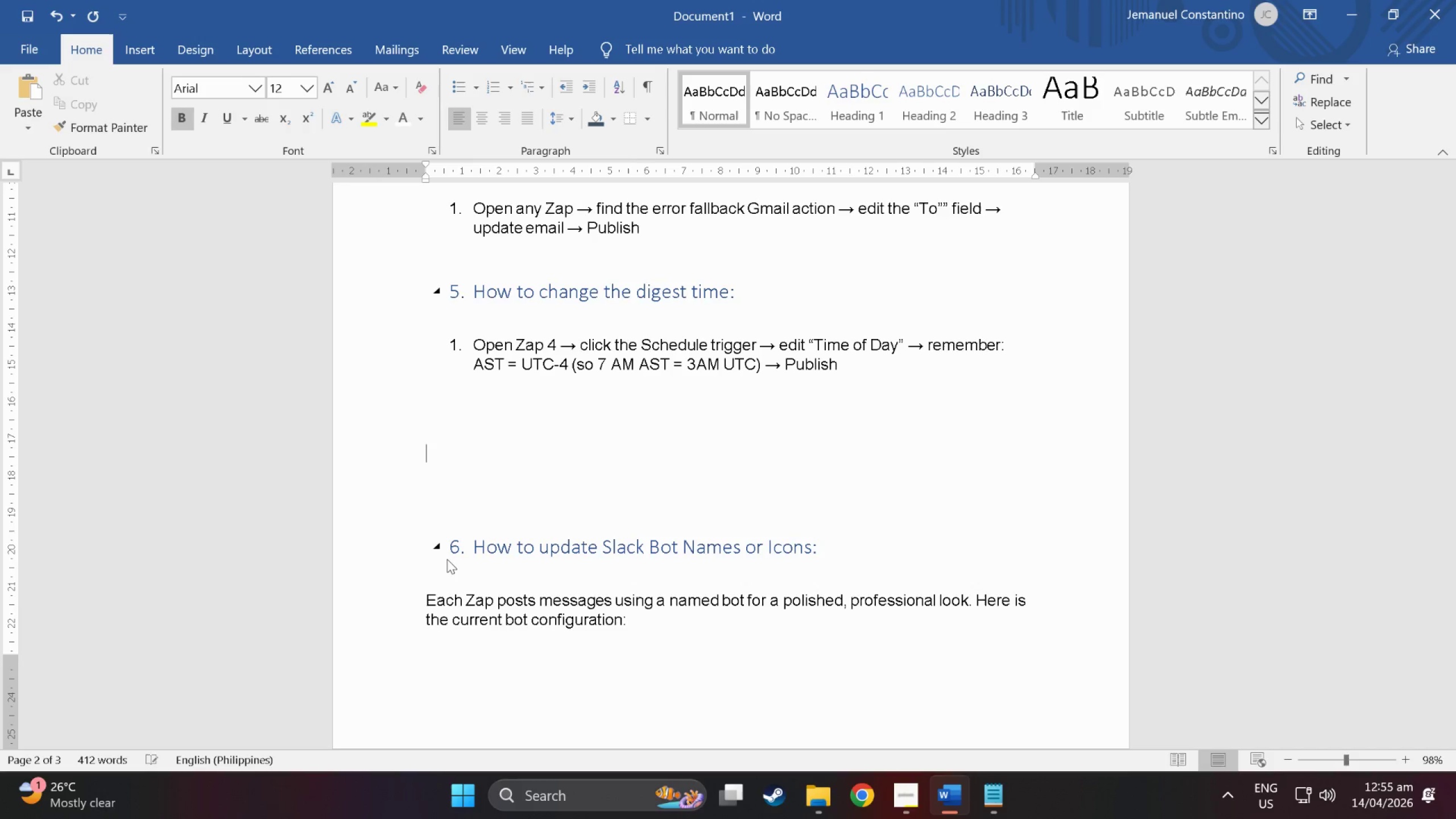 
key(Backspace)
 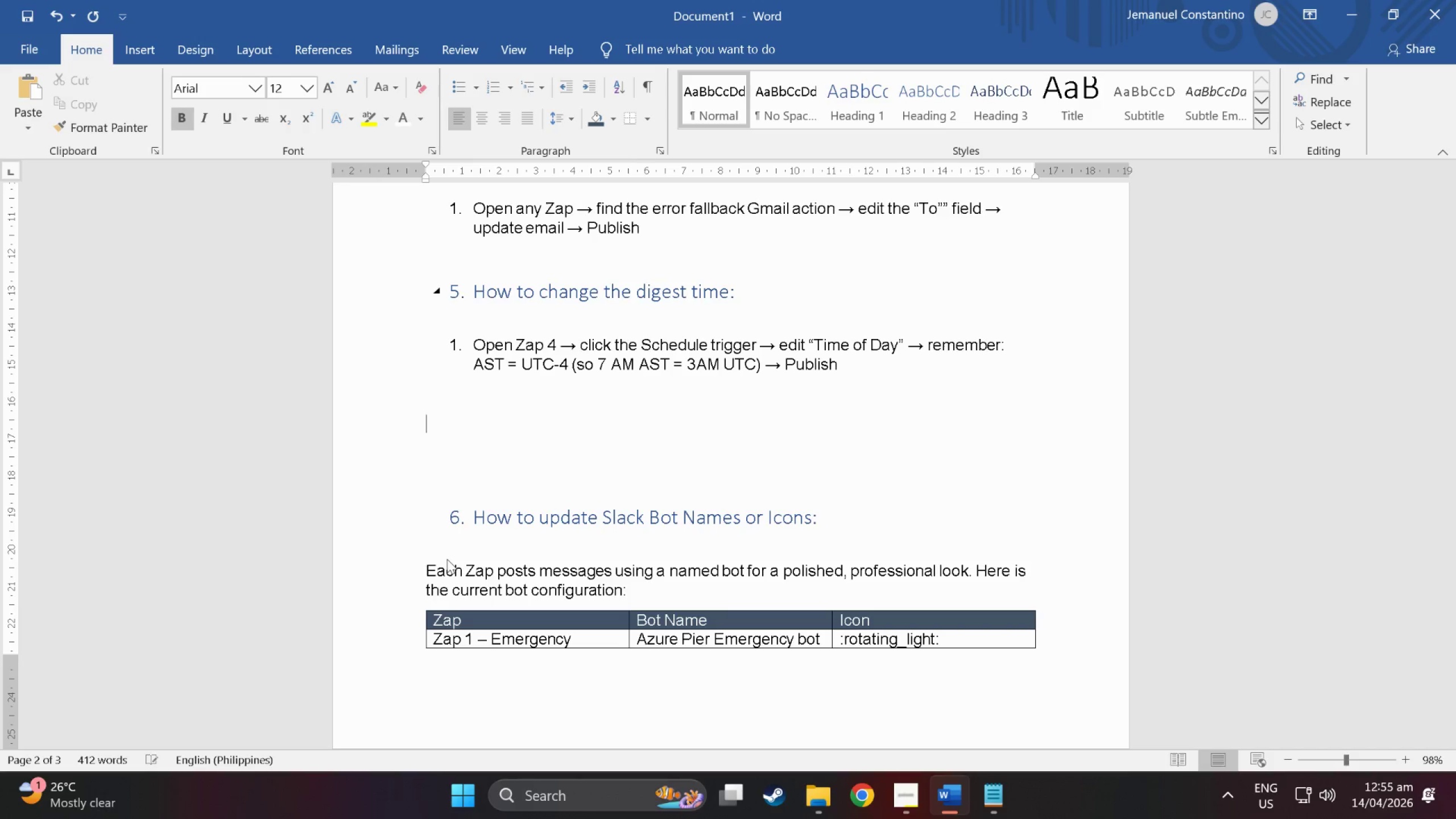 
key(Backspace)
 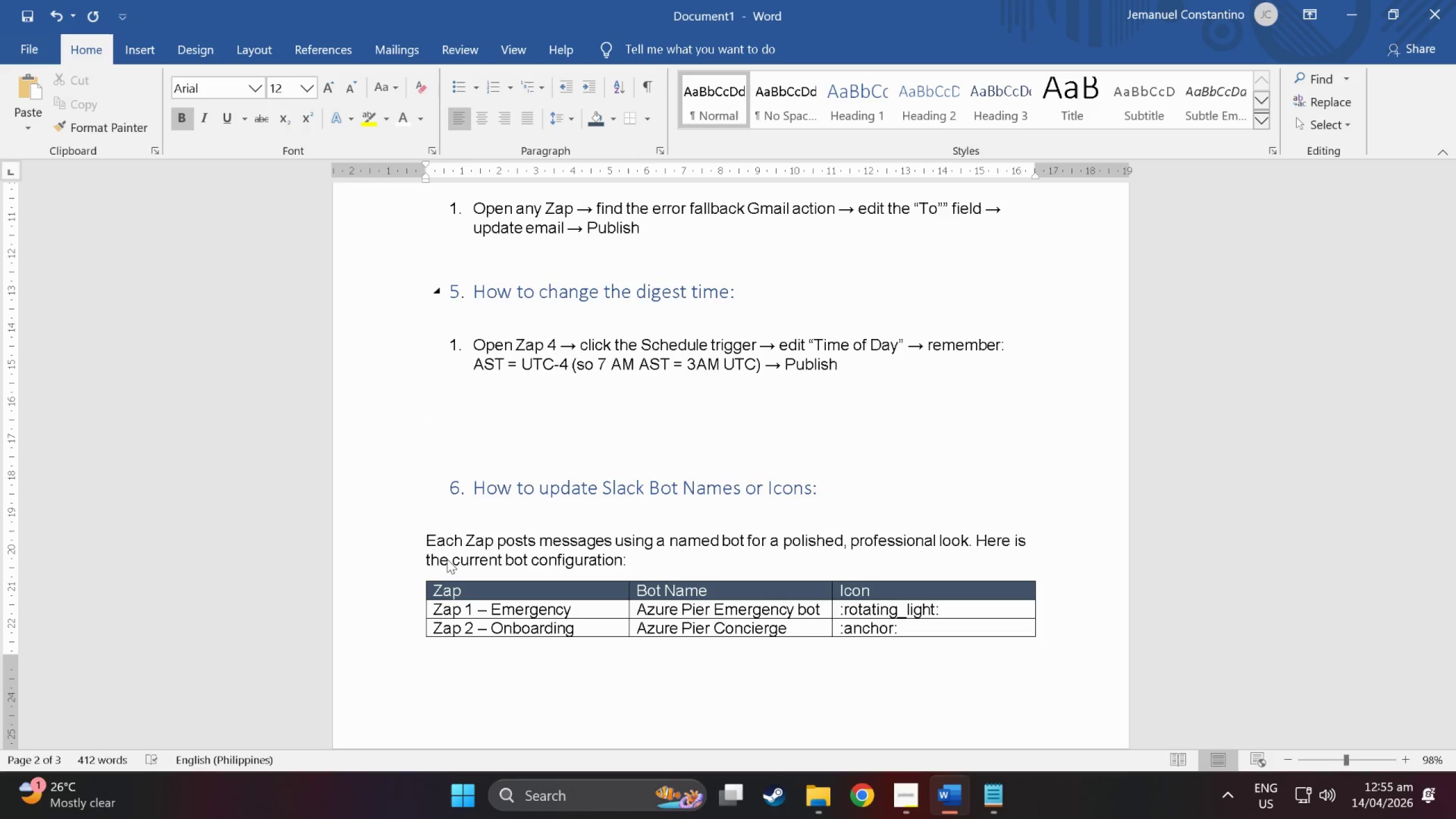 
key(Backspace)
 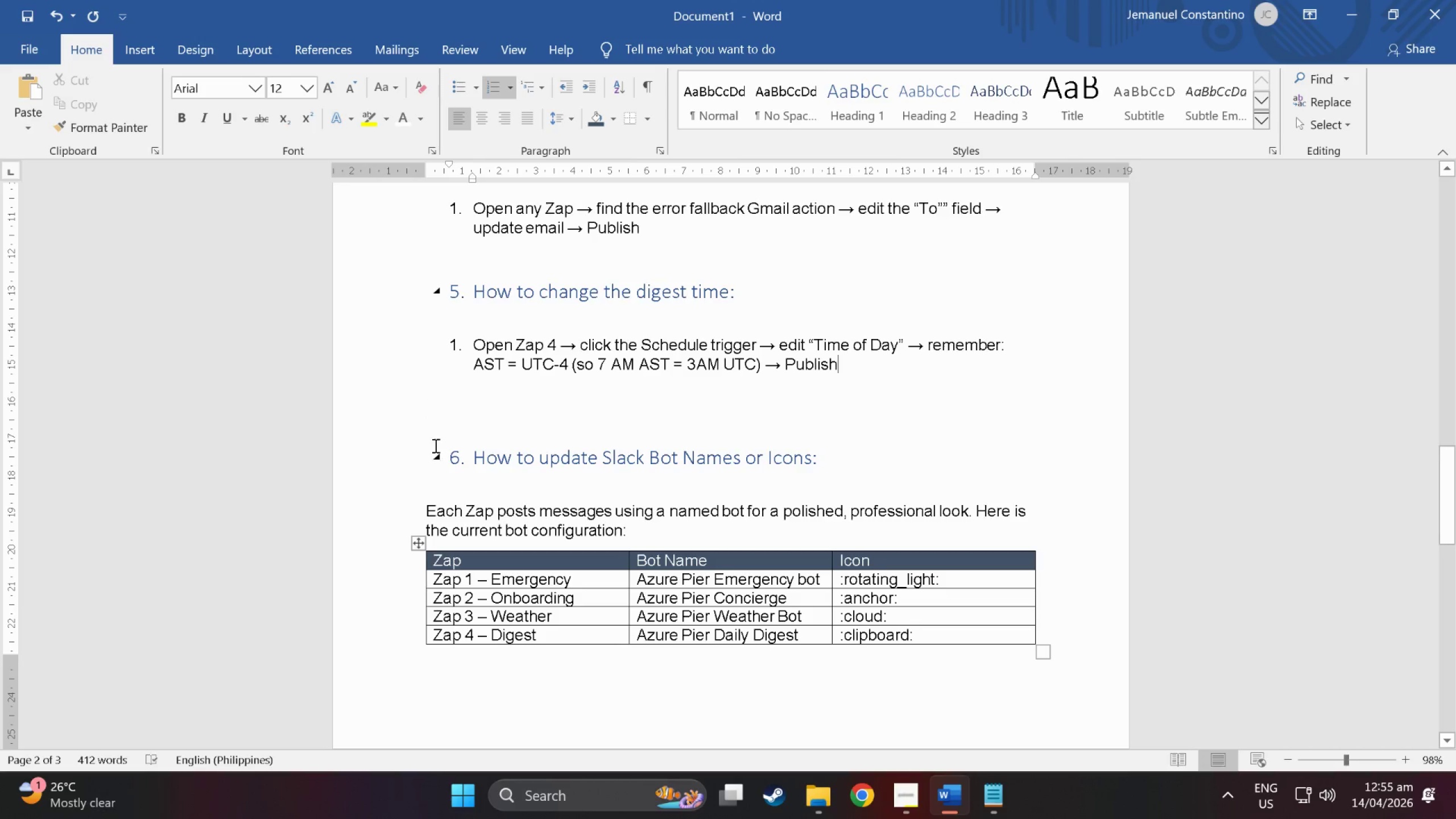 
double_click([451, 420])
 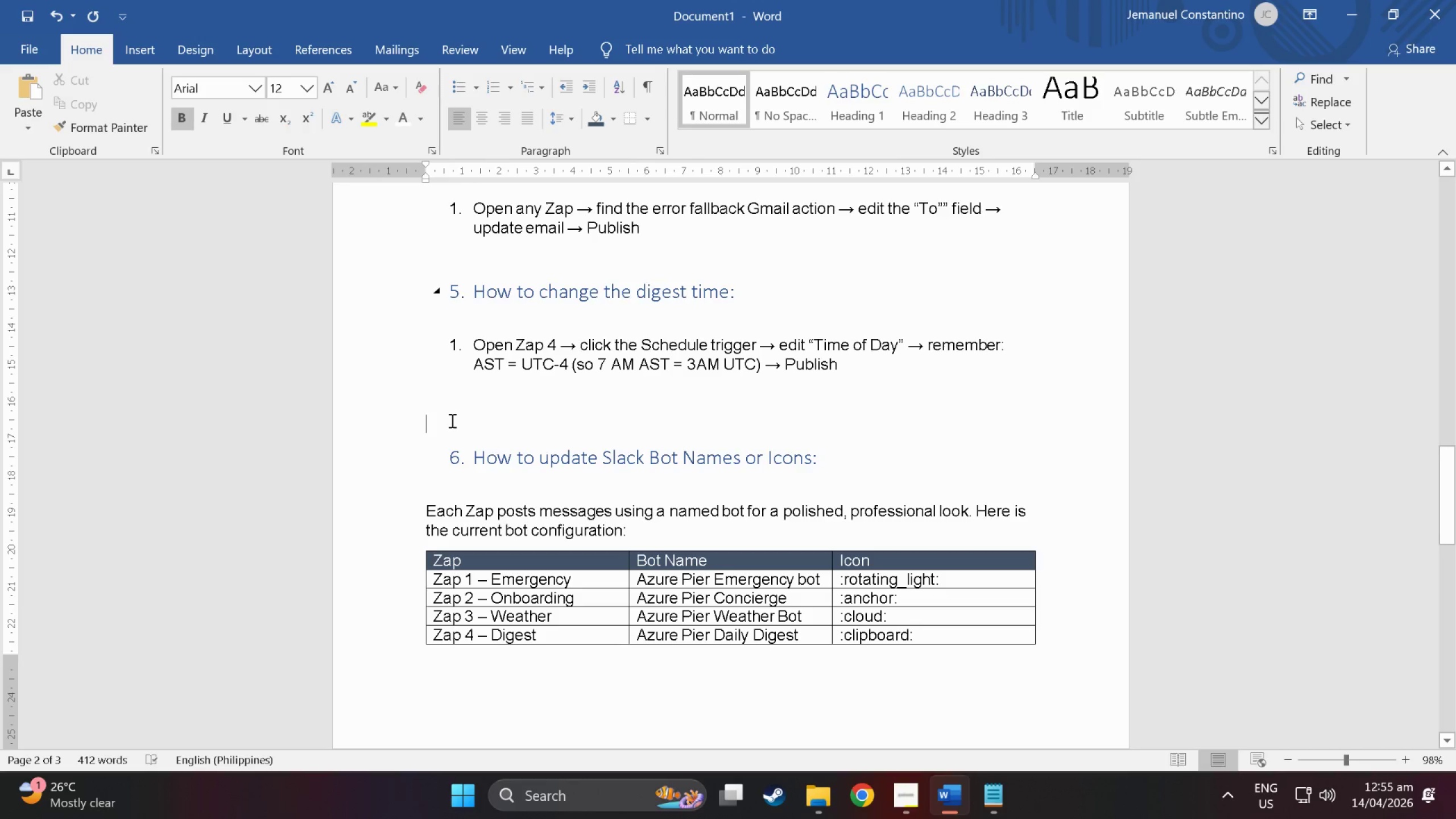 
key(Backspace)
 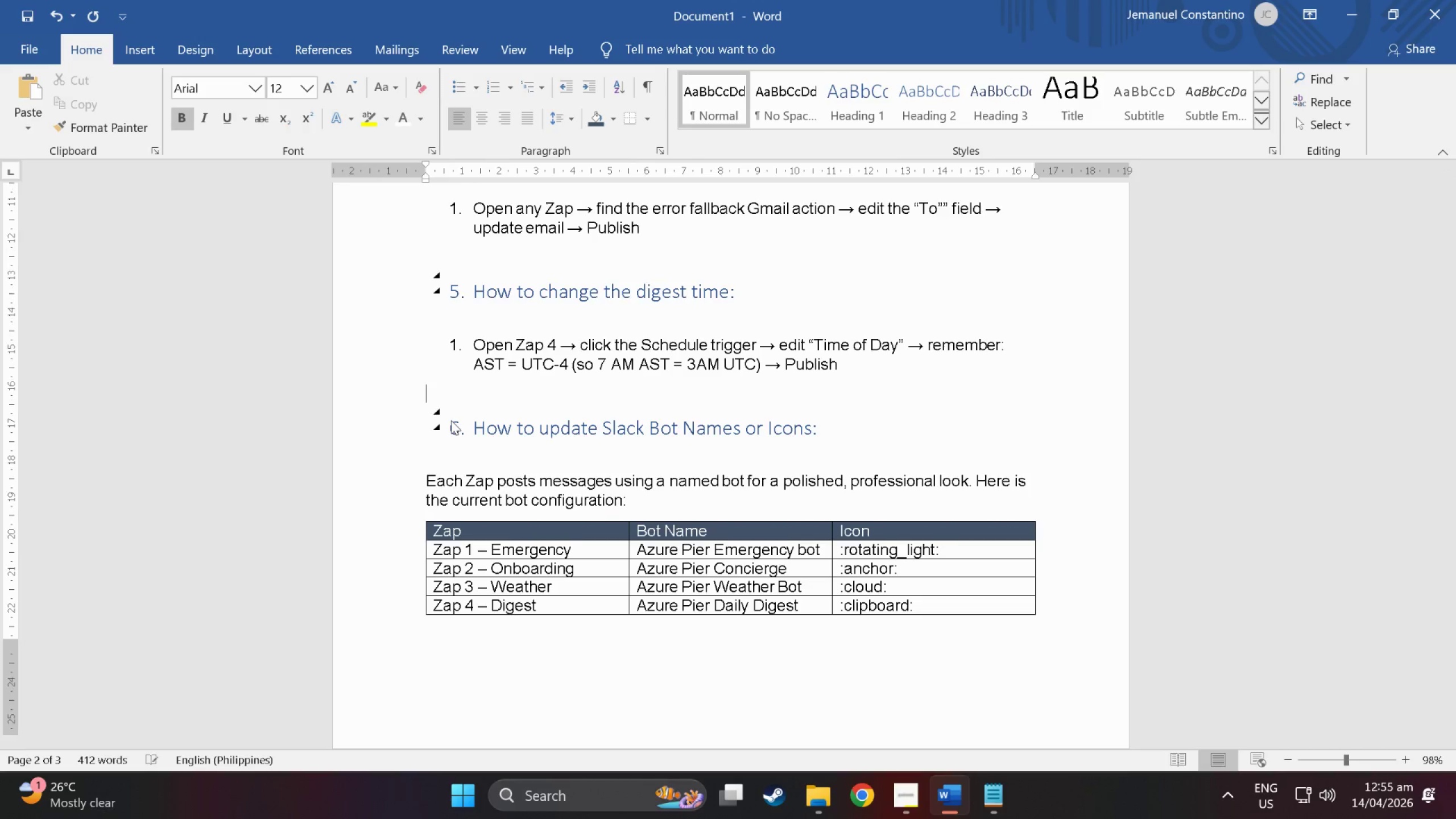 
scroll: coordinate [481, 345], scroll_direction: up, amount: 43.0
 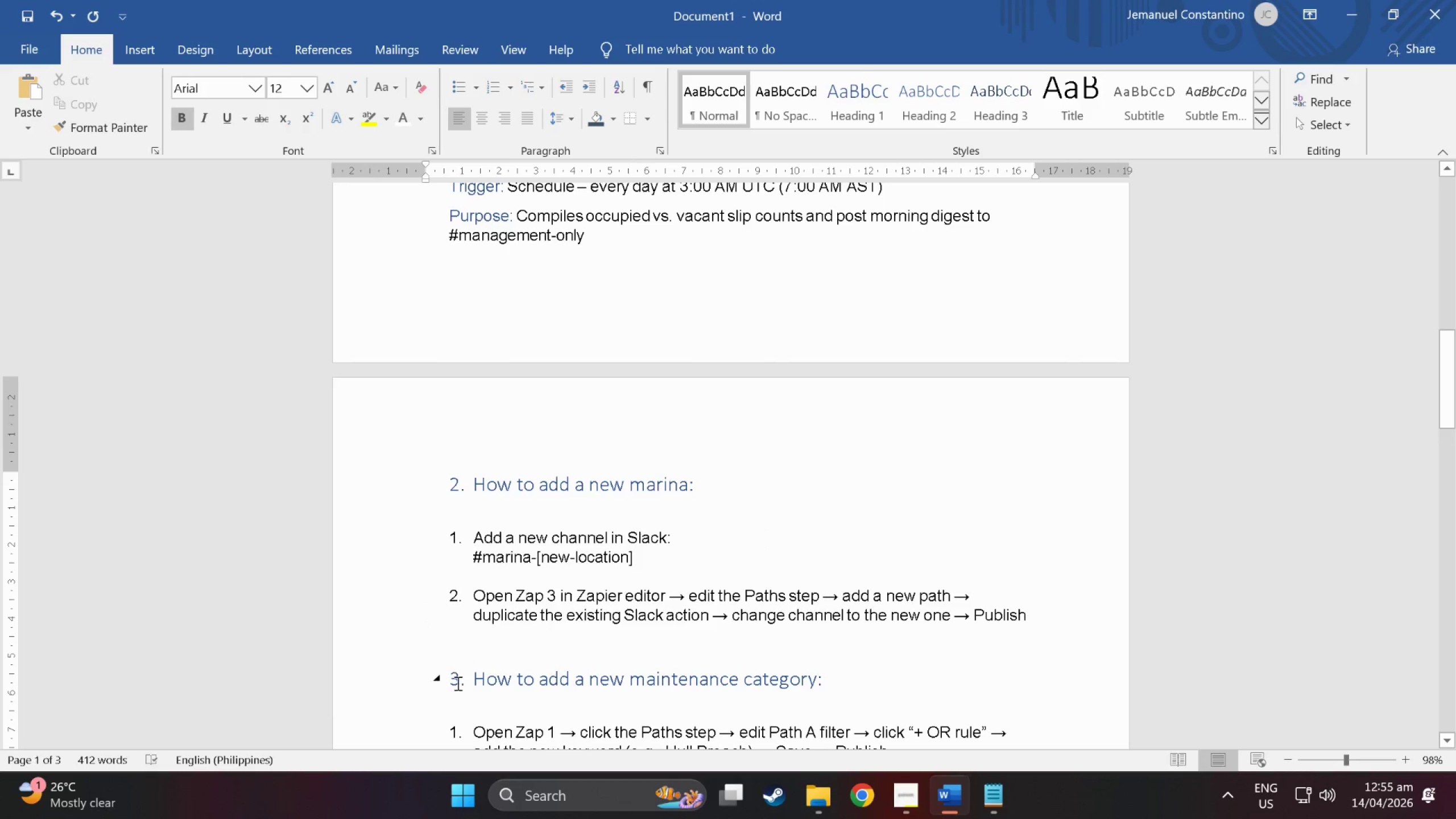 
left_click([440, 684])
 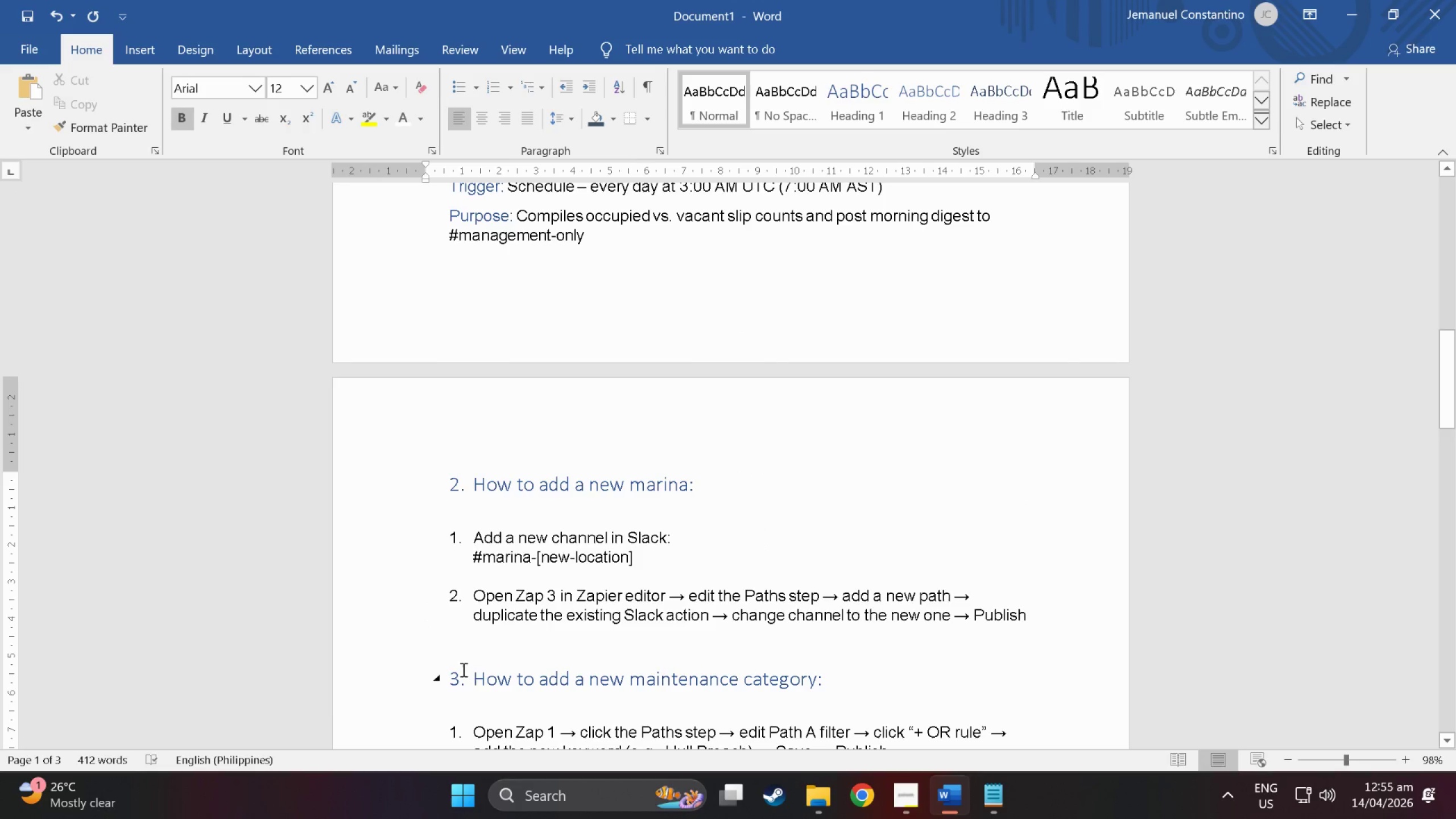 
left_click([453, 667])
 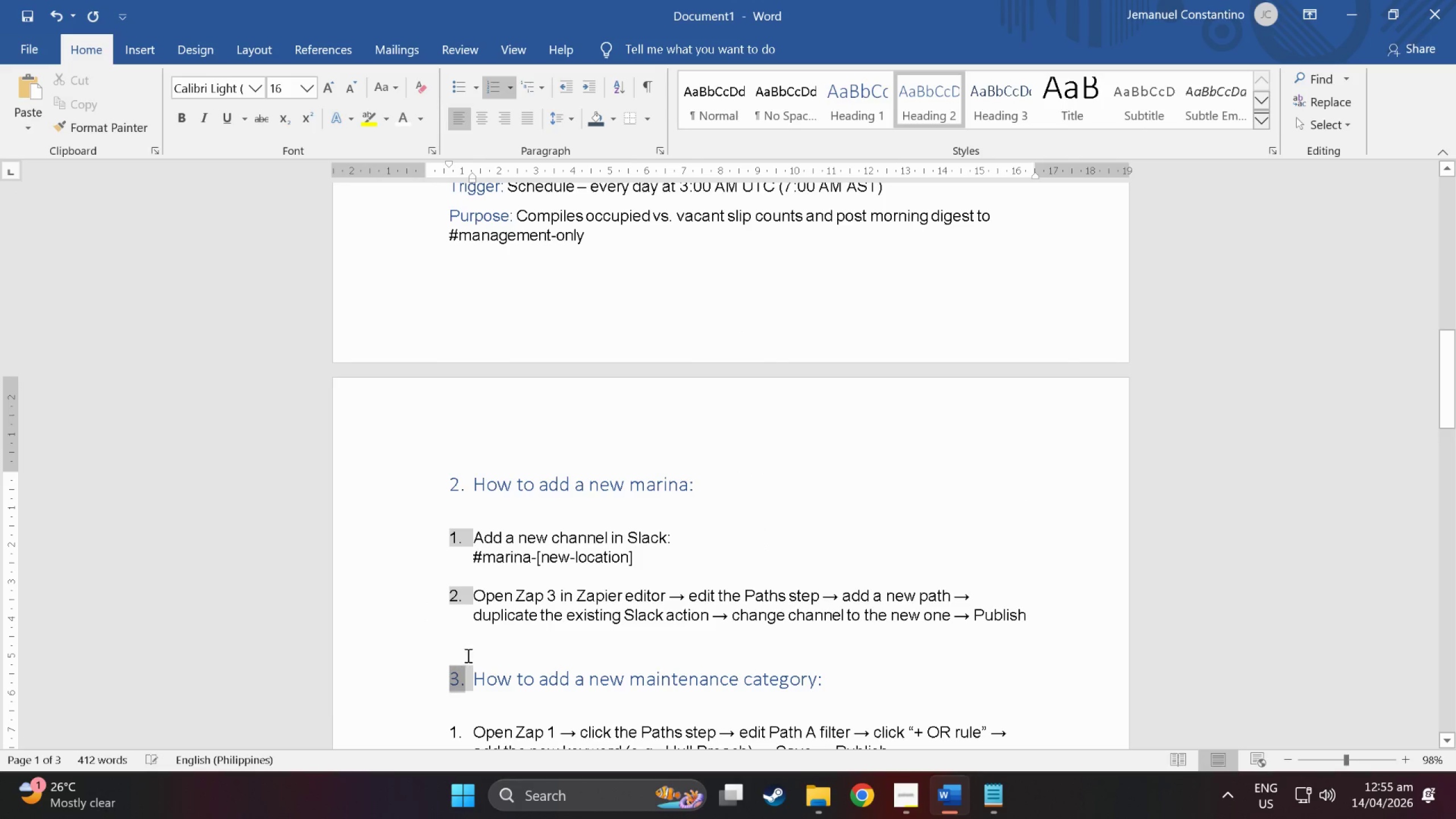 
left_click([467, 655])
 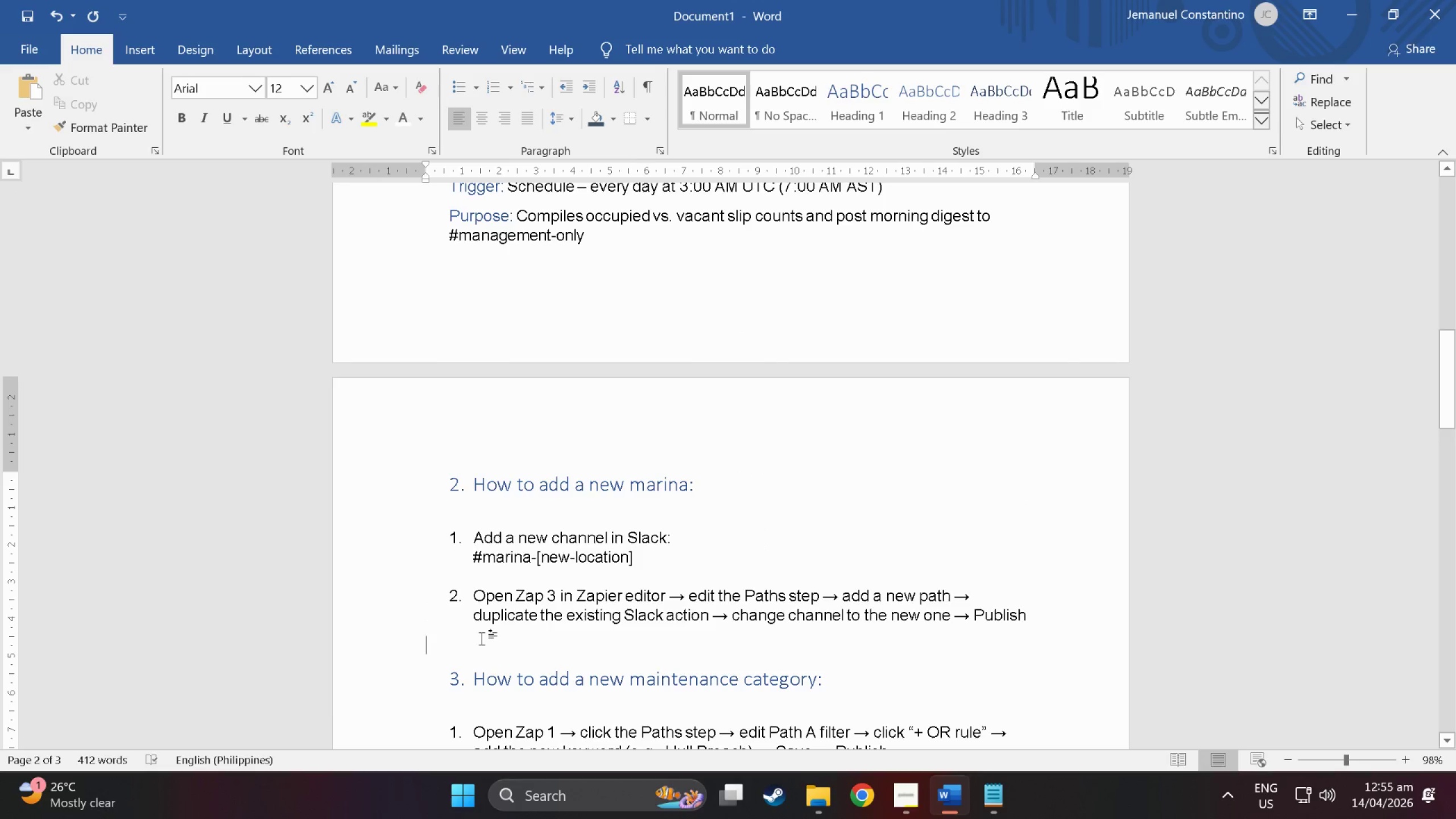 
key(NumpadEnter)
 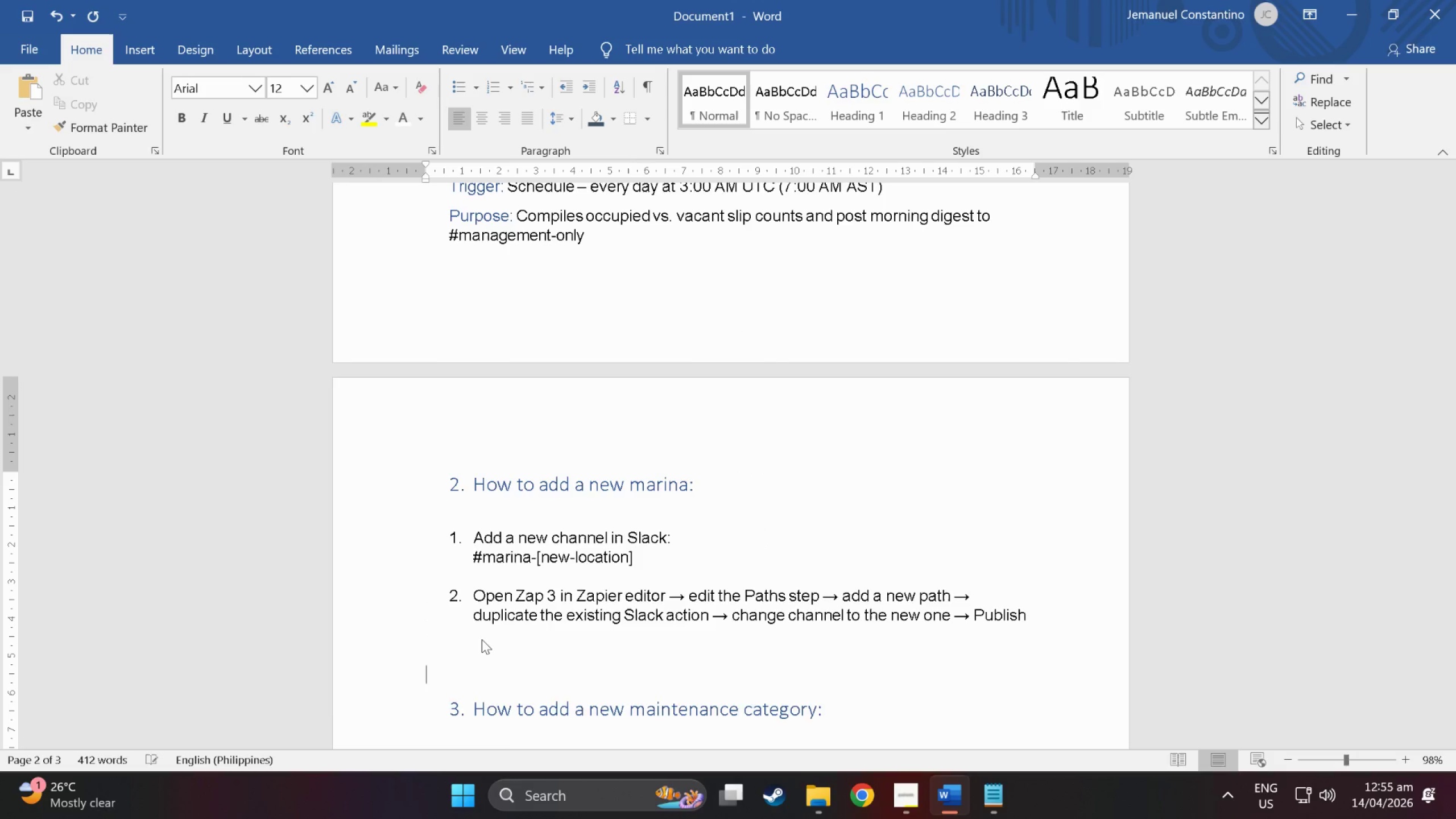 
key(NumpadEnter)
 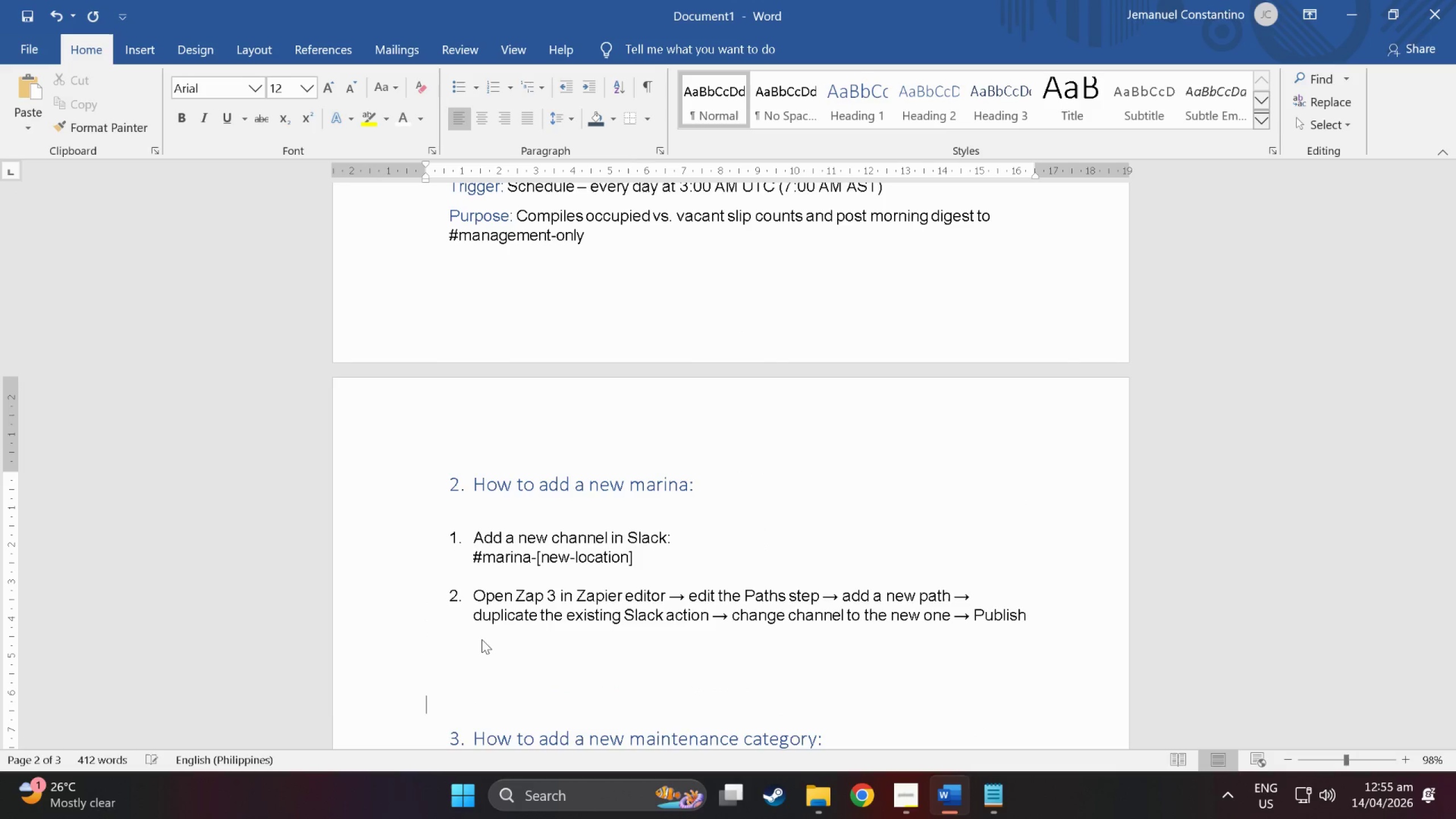 
key(NumpadEnter)
 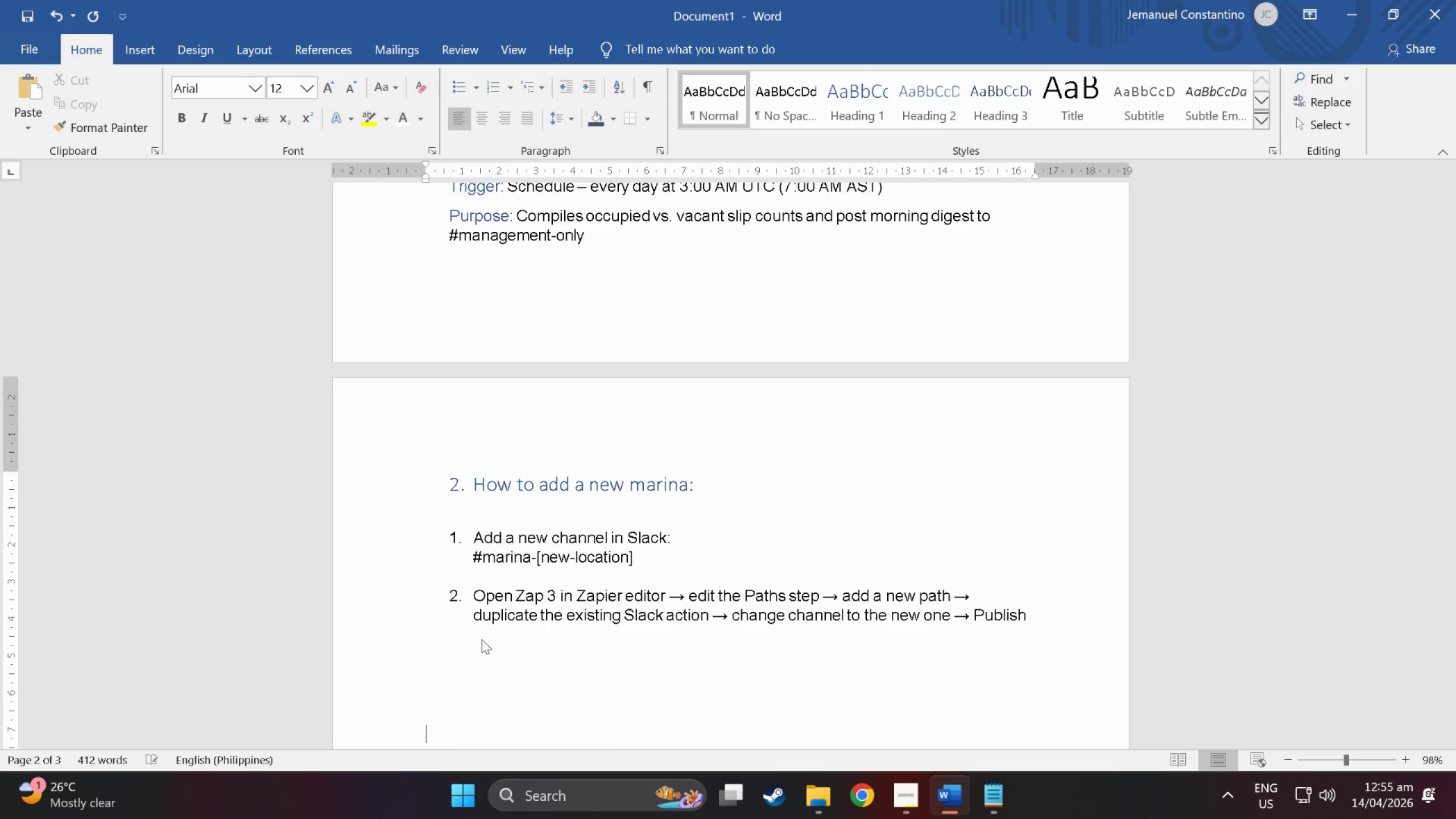 
key(NumpadEnter)
 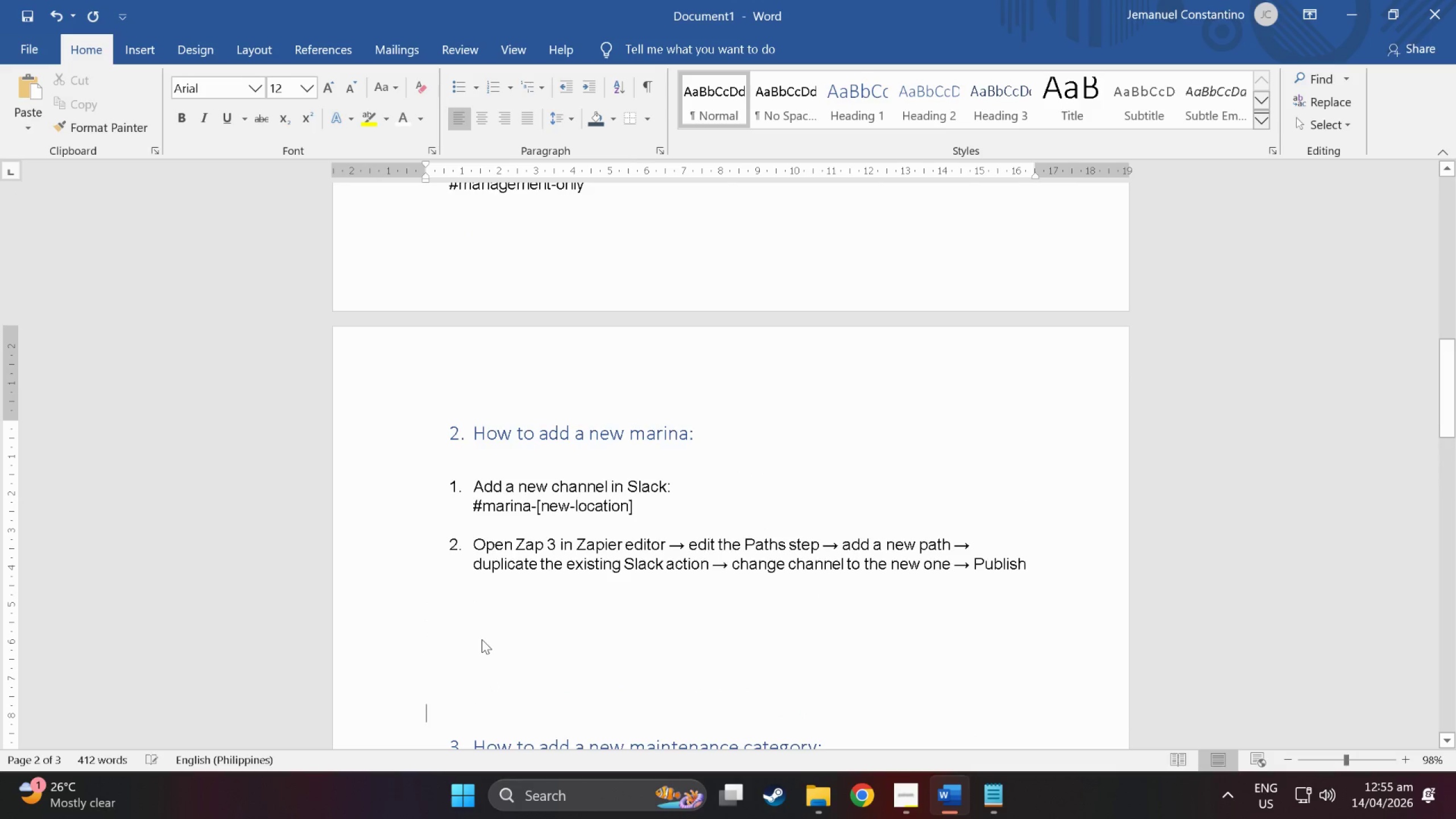 
scroll: coordinate [445, 660], scroll_direction: down, amount: 17.0
 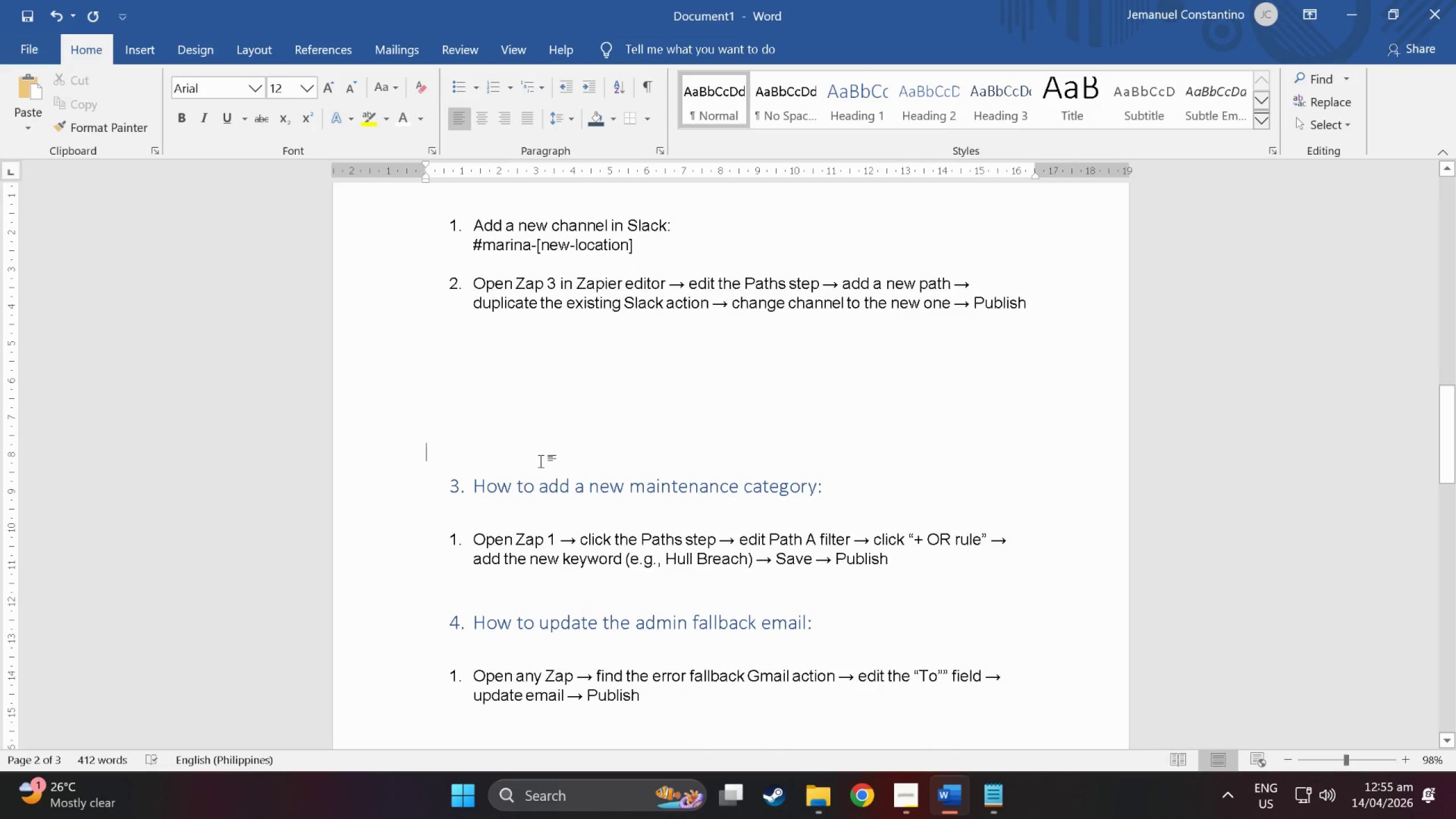 
key(NumpadEnter)
 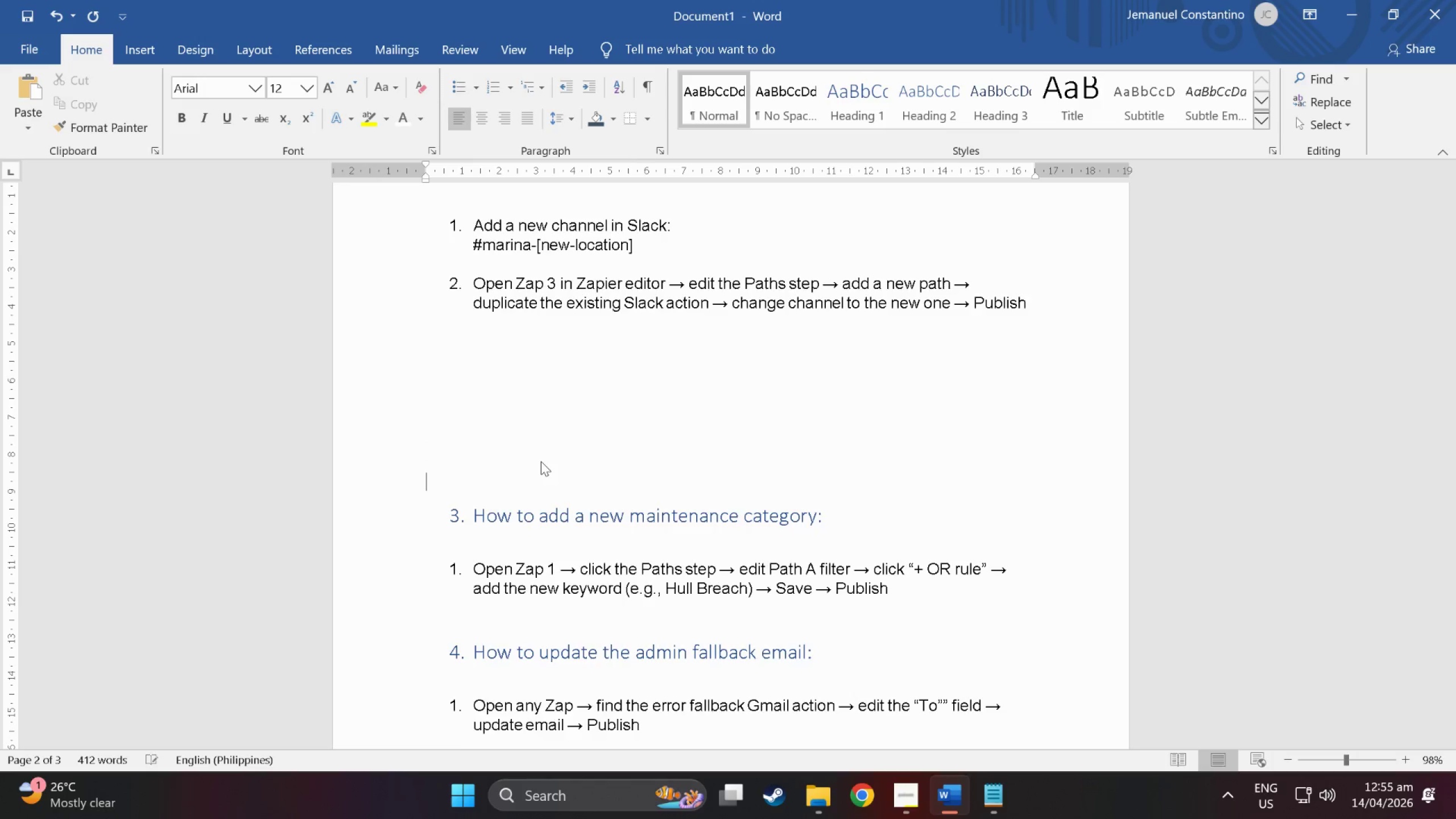 
key(NumpadEnter)
 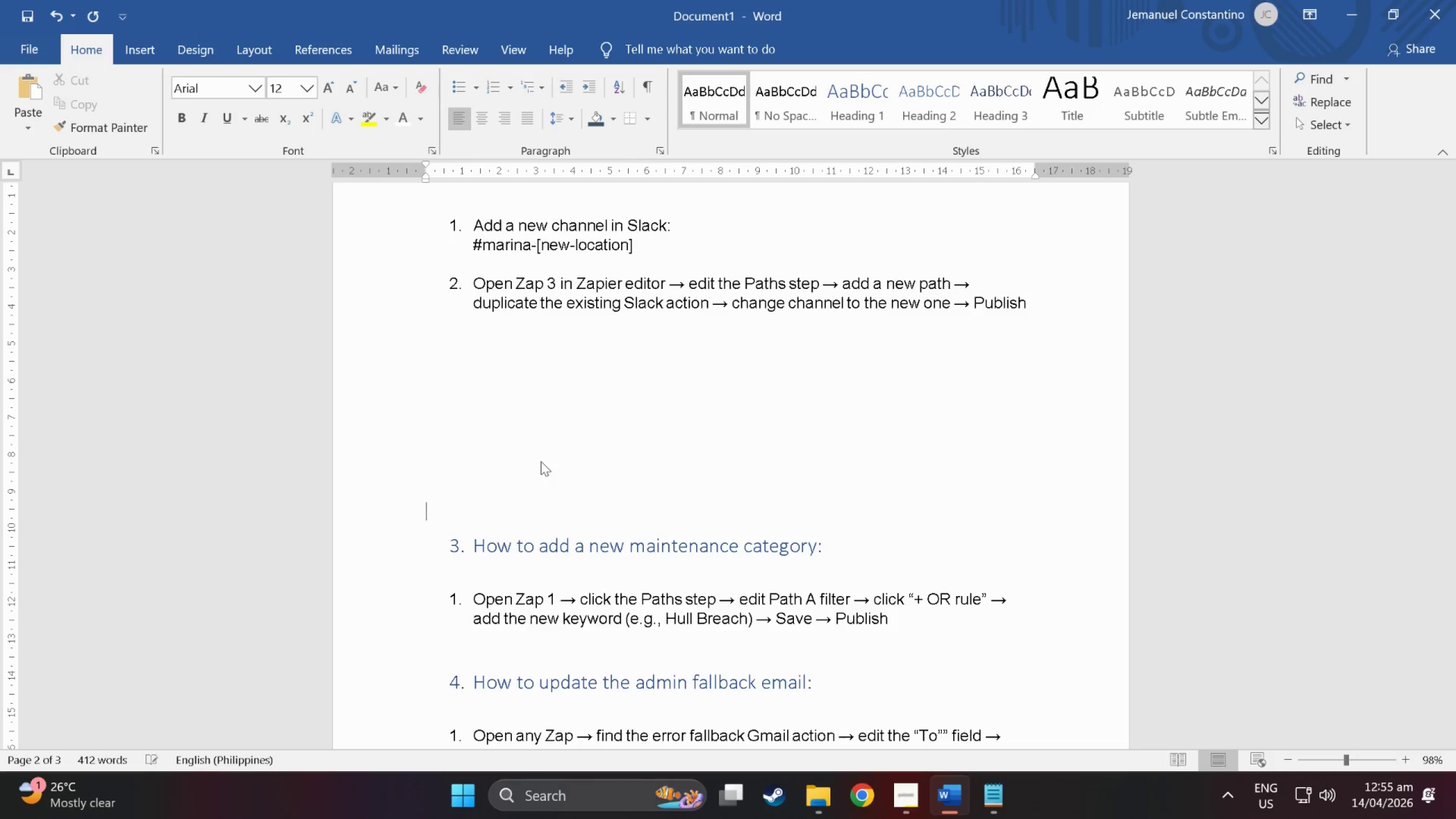 
key(NumpadEnter)
 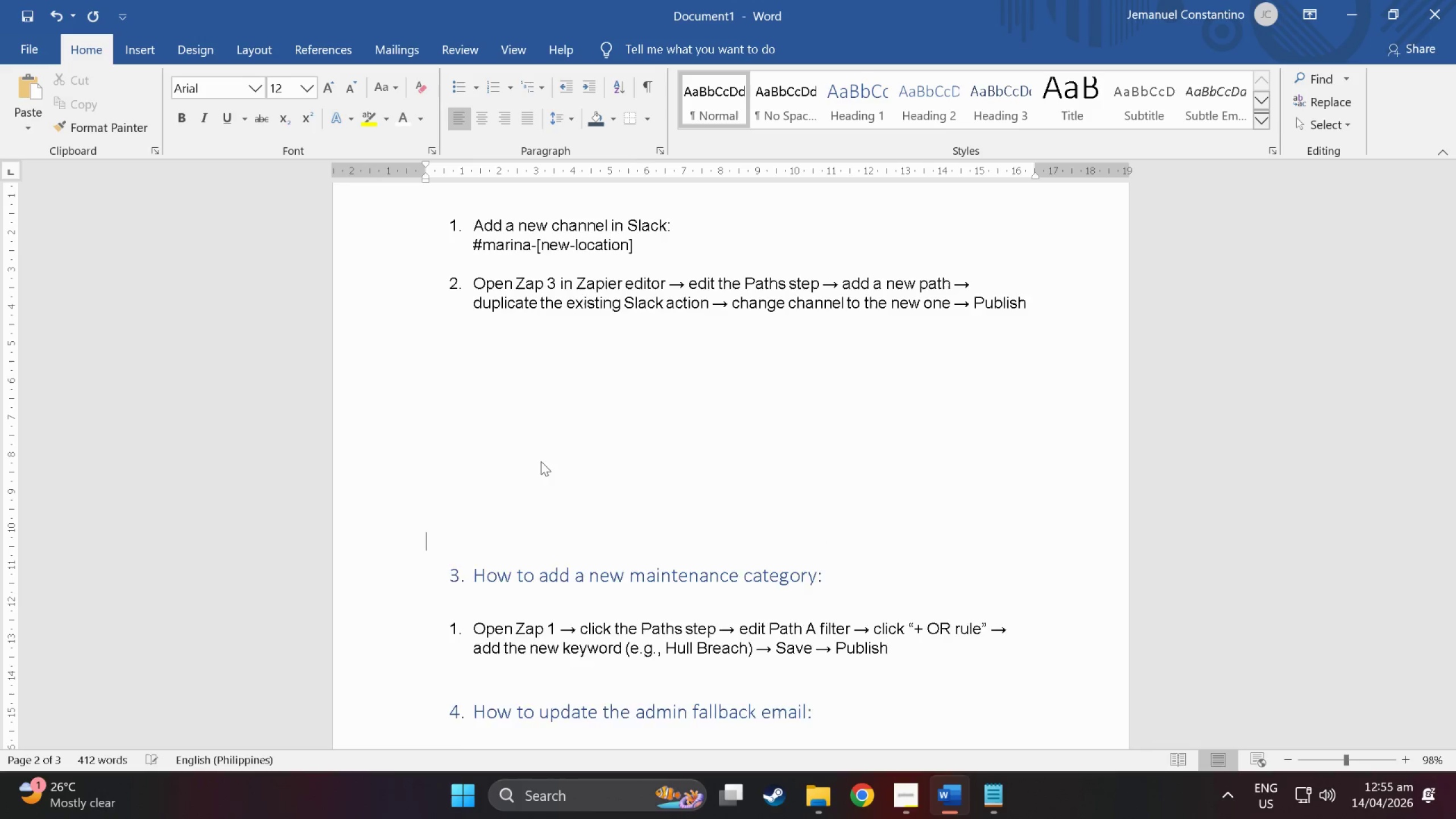 
key(NumpadEnter)
 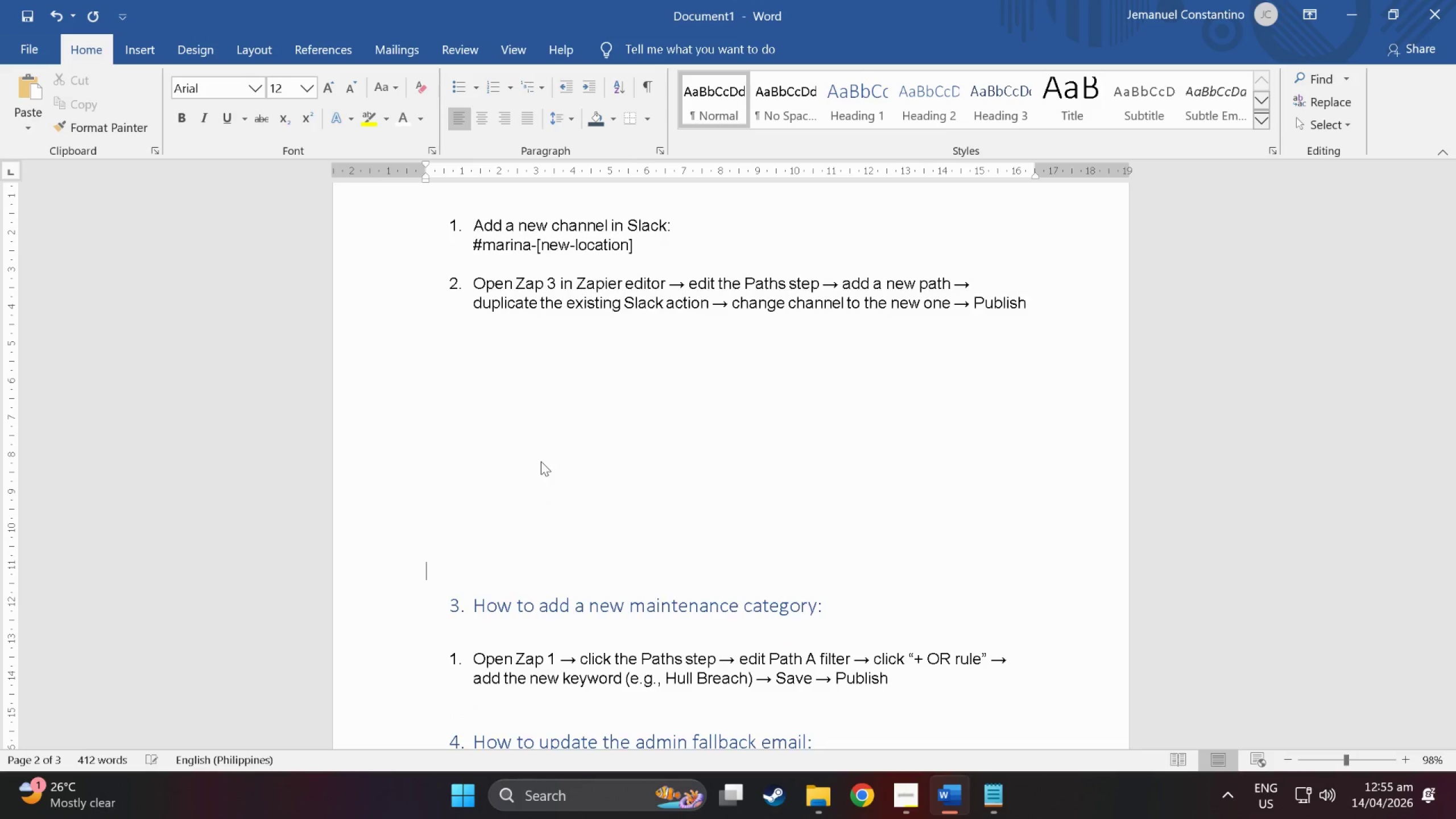 
key(NumpadEnter)
 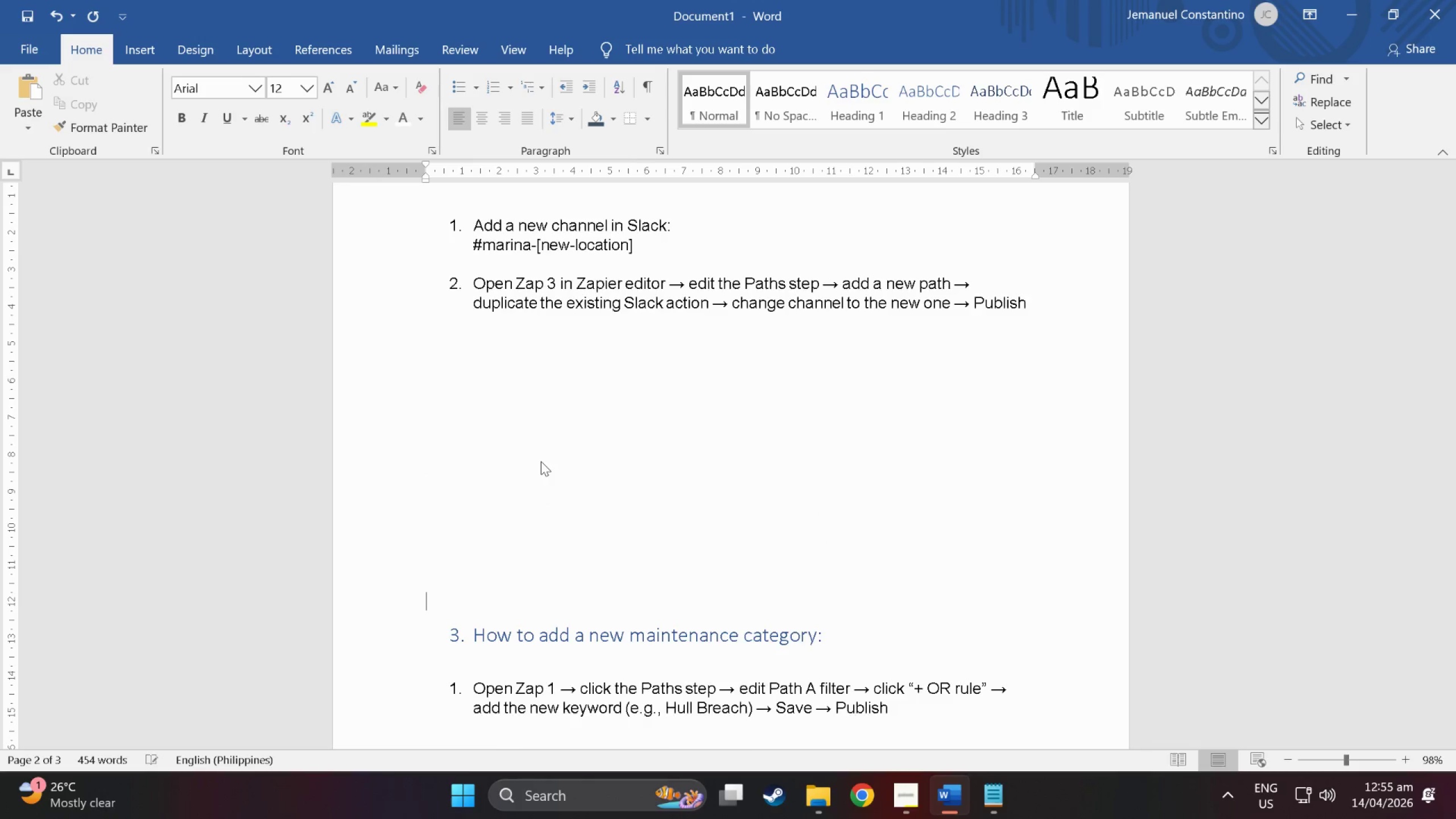 
key(NumpadEnter)
 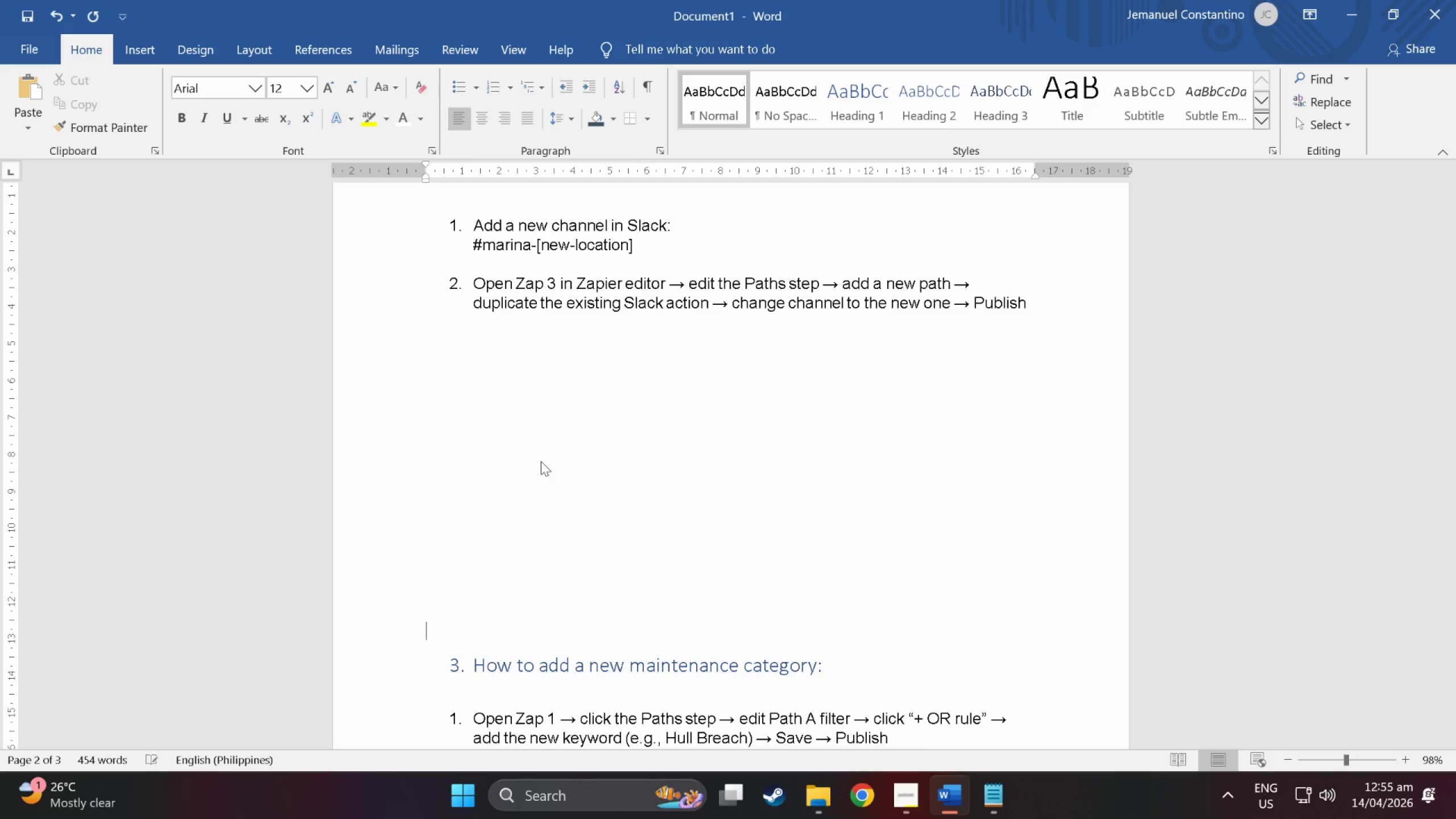 
key(NumpadEnter)
 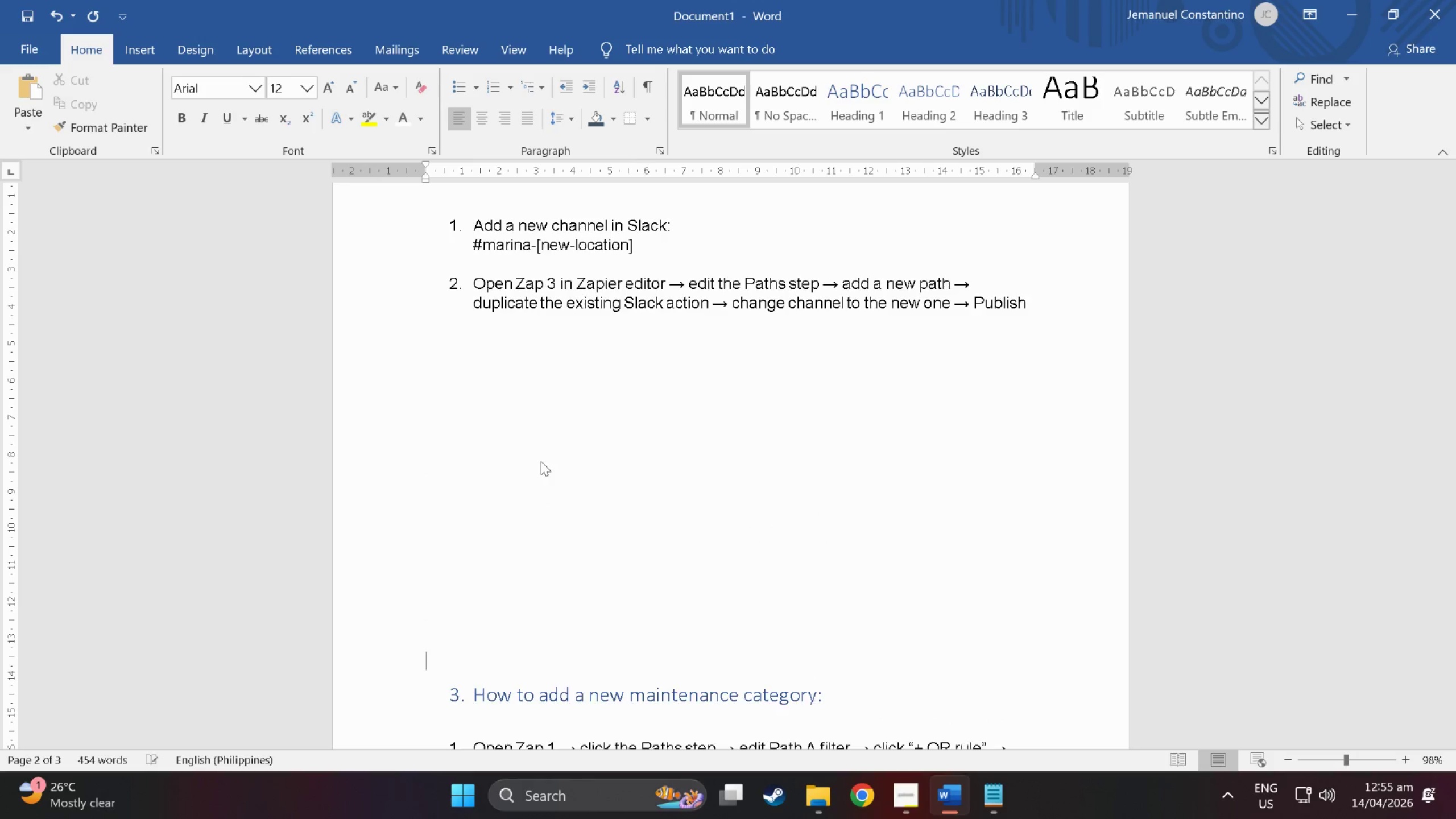 
key(NumpadEnter)
 